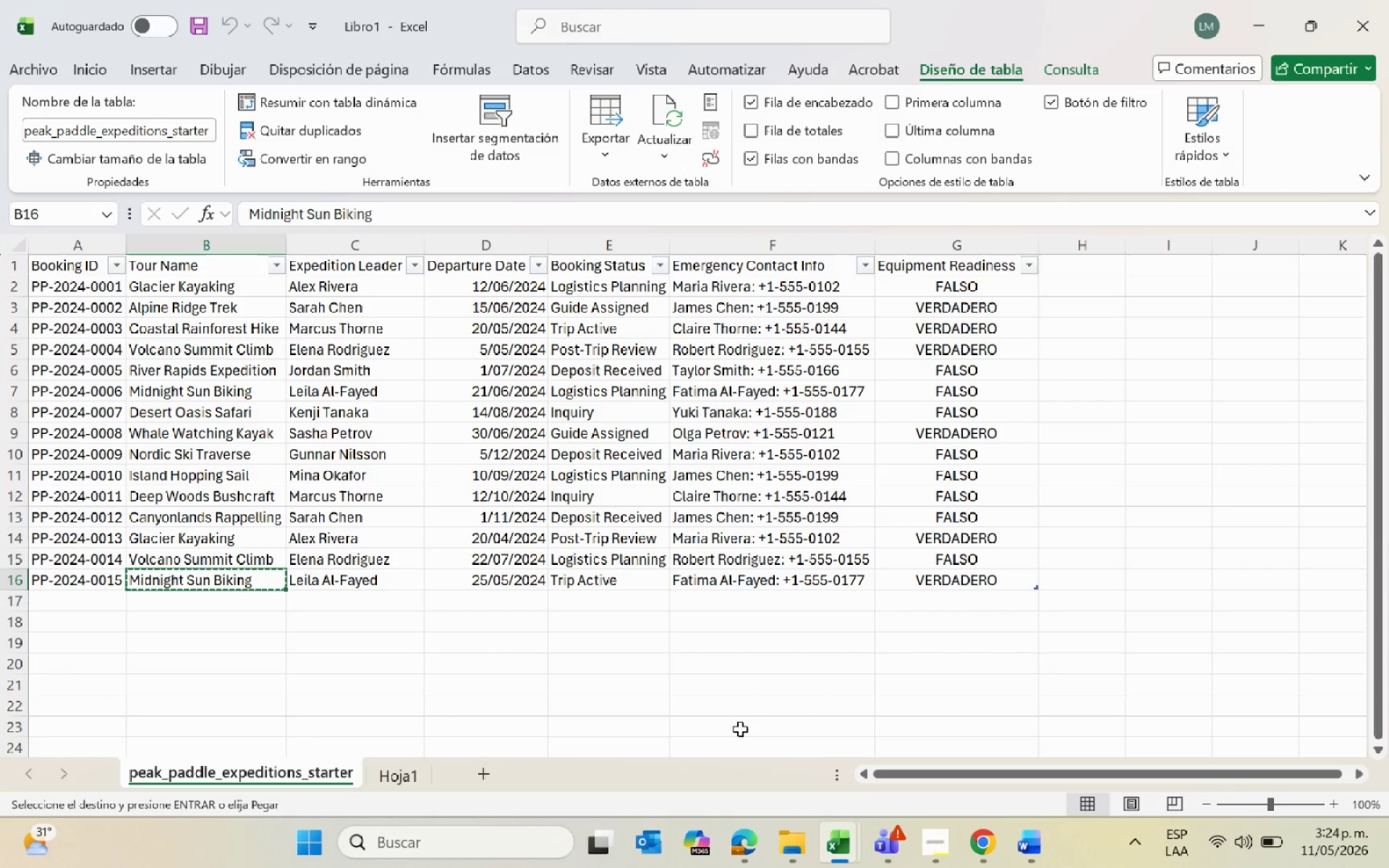 
left_click([1244, 29])
 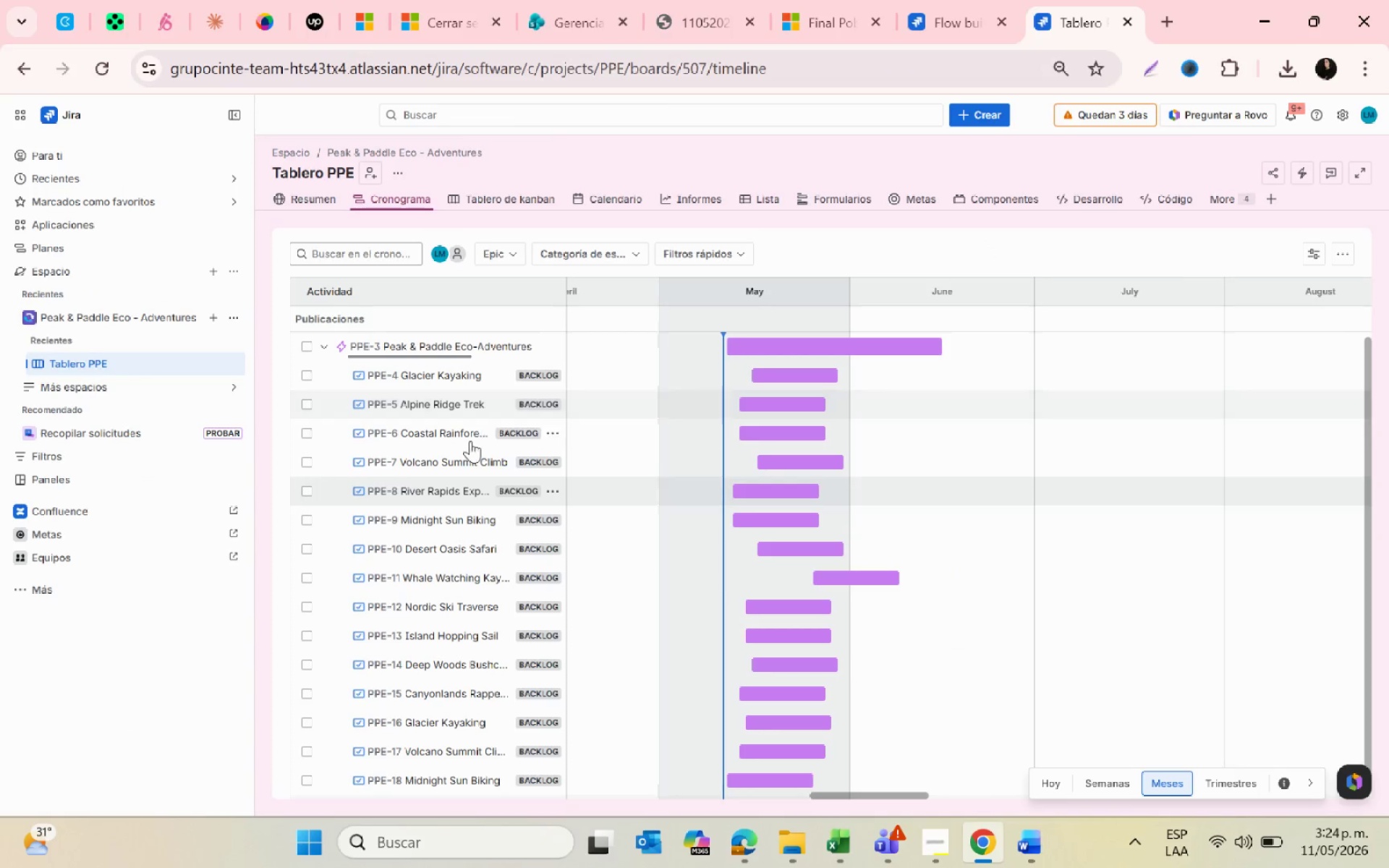 
scroll: coordinate [453, 443], scroll_direction: up, amount: 1.0
 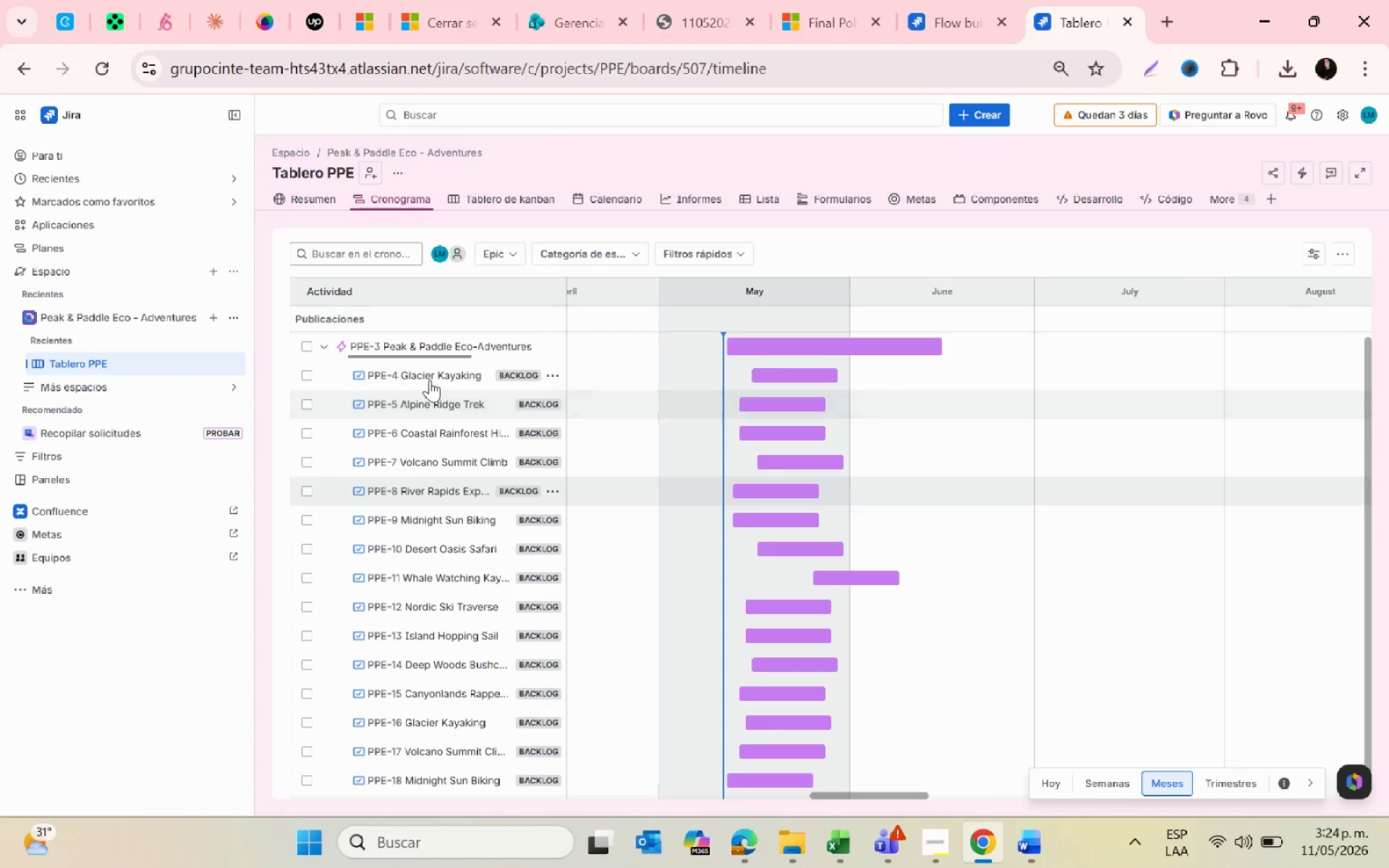 
left_click([430, 379])
 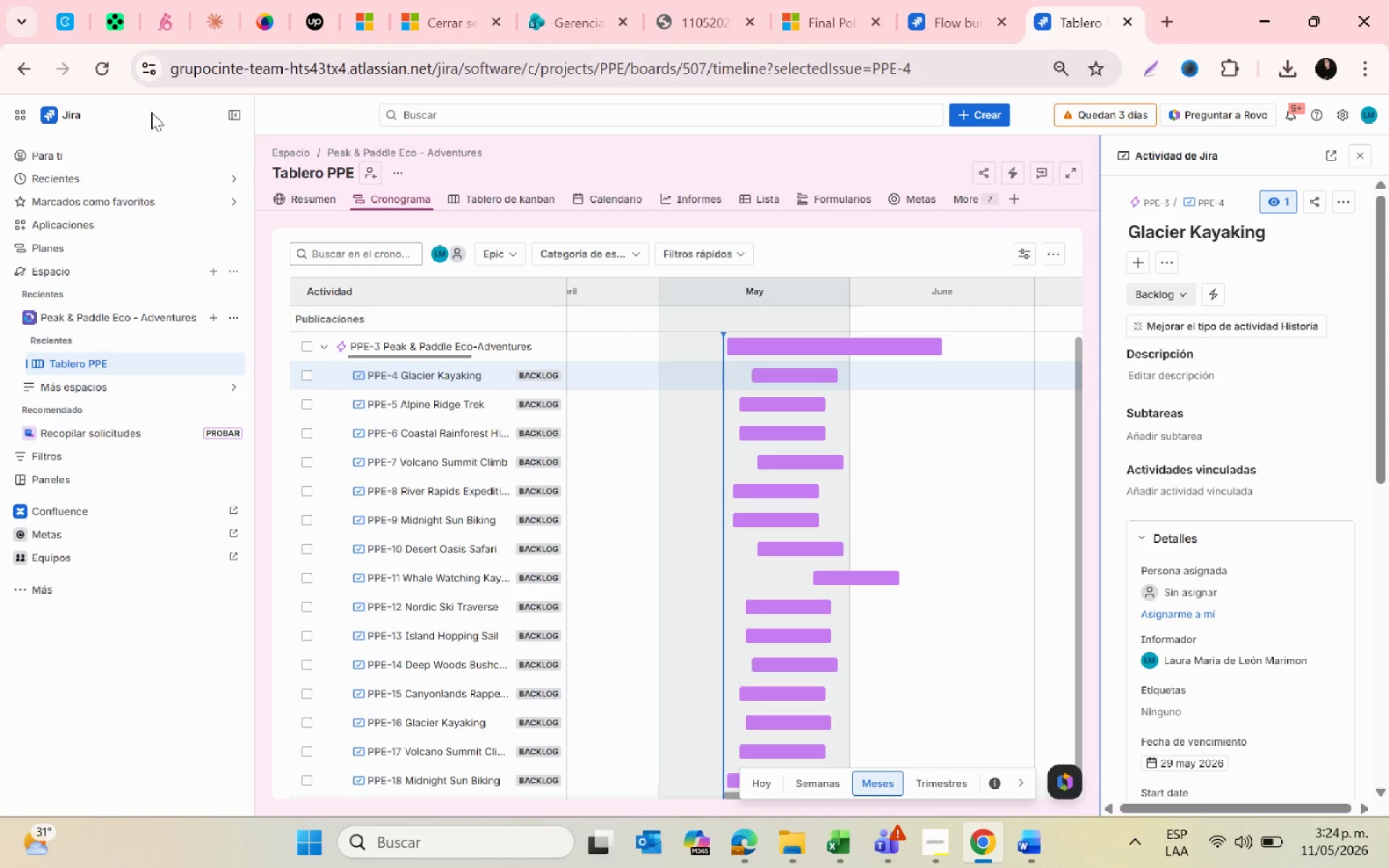 
left_click([238, 116])
 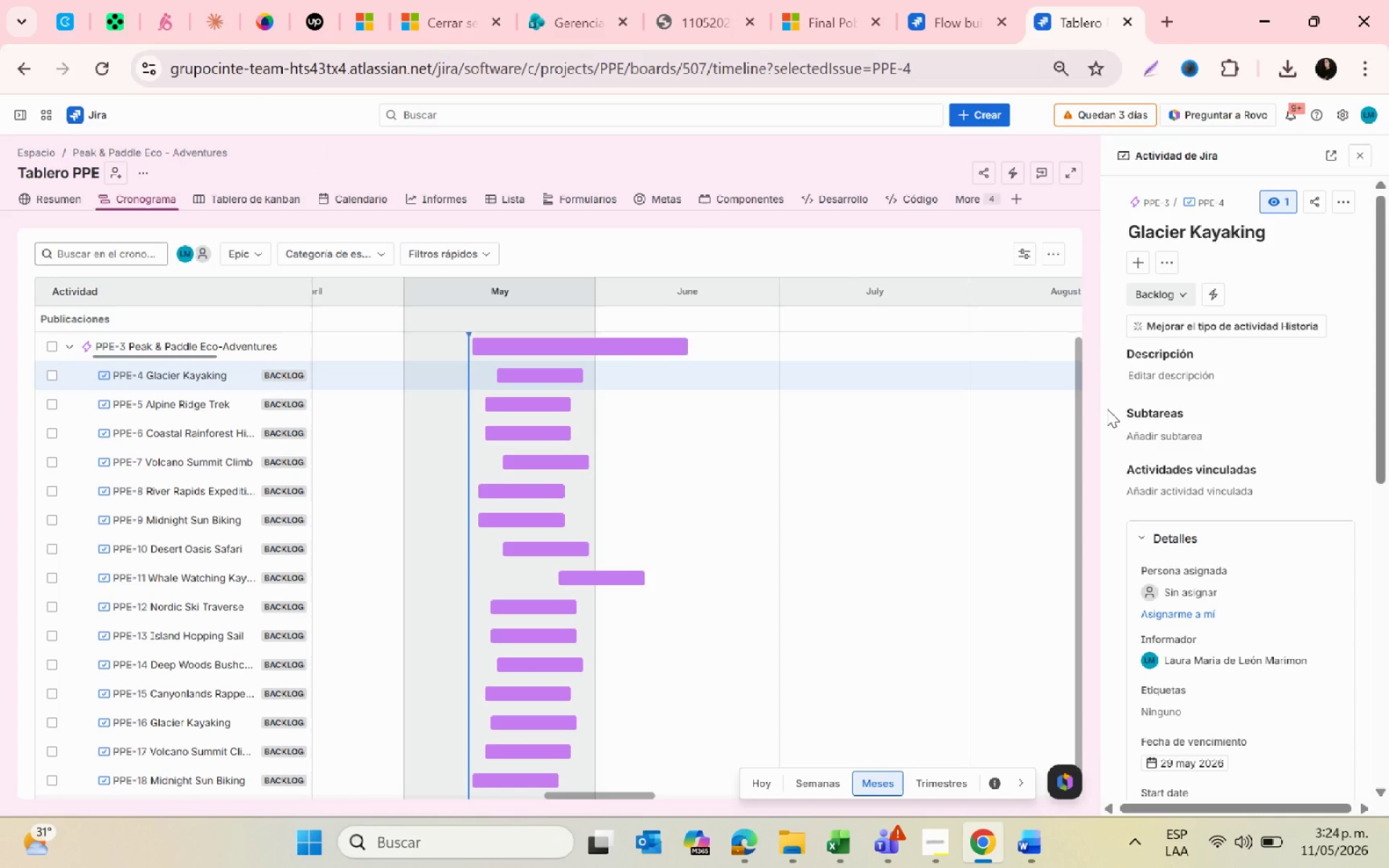 
left_click_drag(start_coordinate=[1103, 406], to_coordinate=[768, 366])
 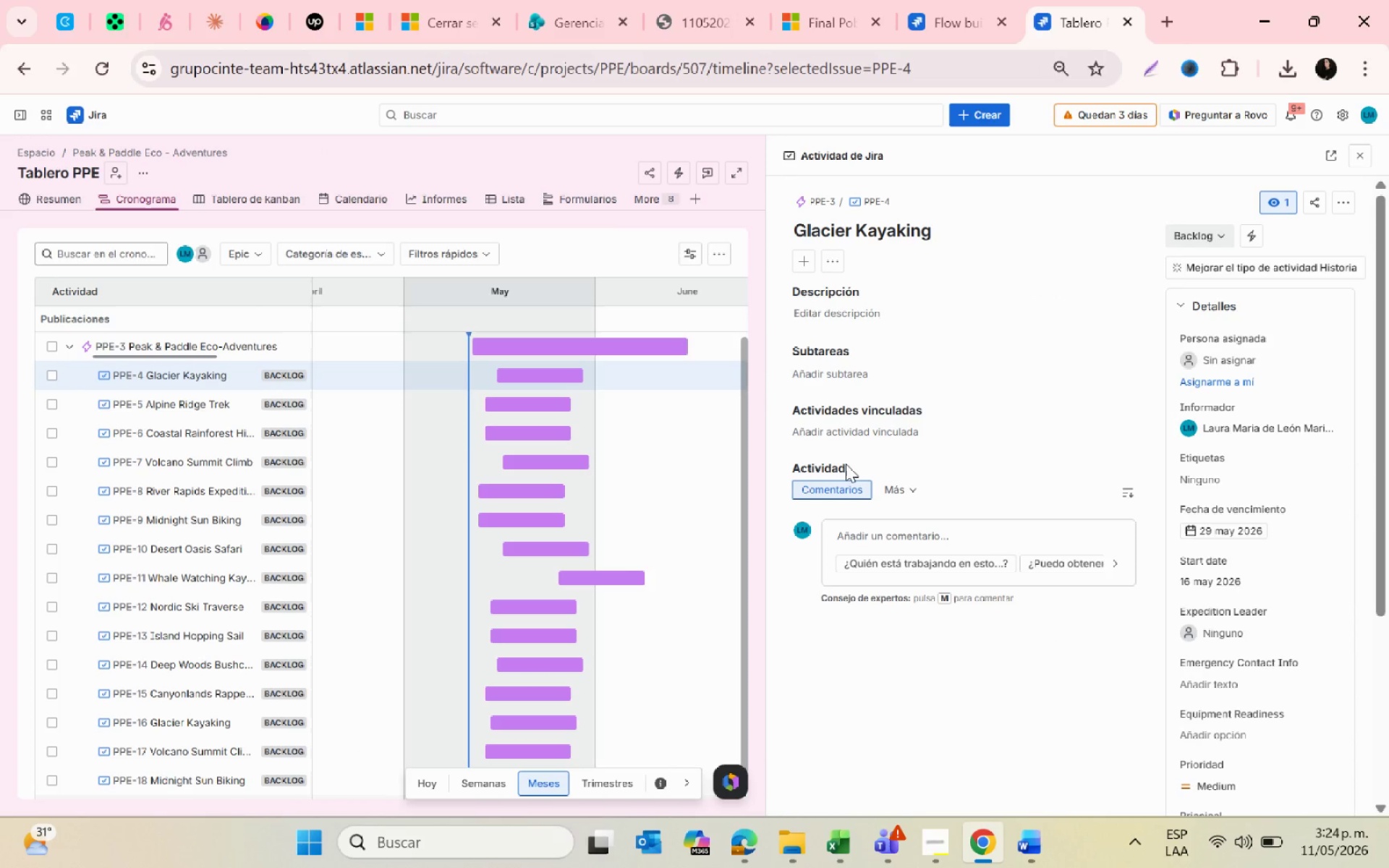 
scroll: coordinate [1328, 587], scroll_direction: down, amount: 1.0
 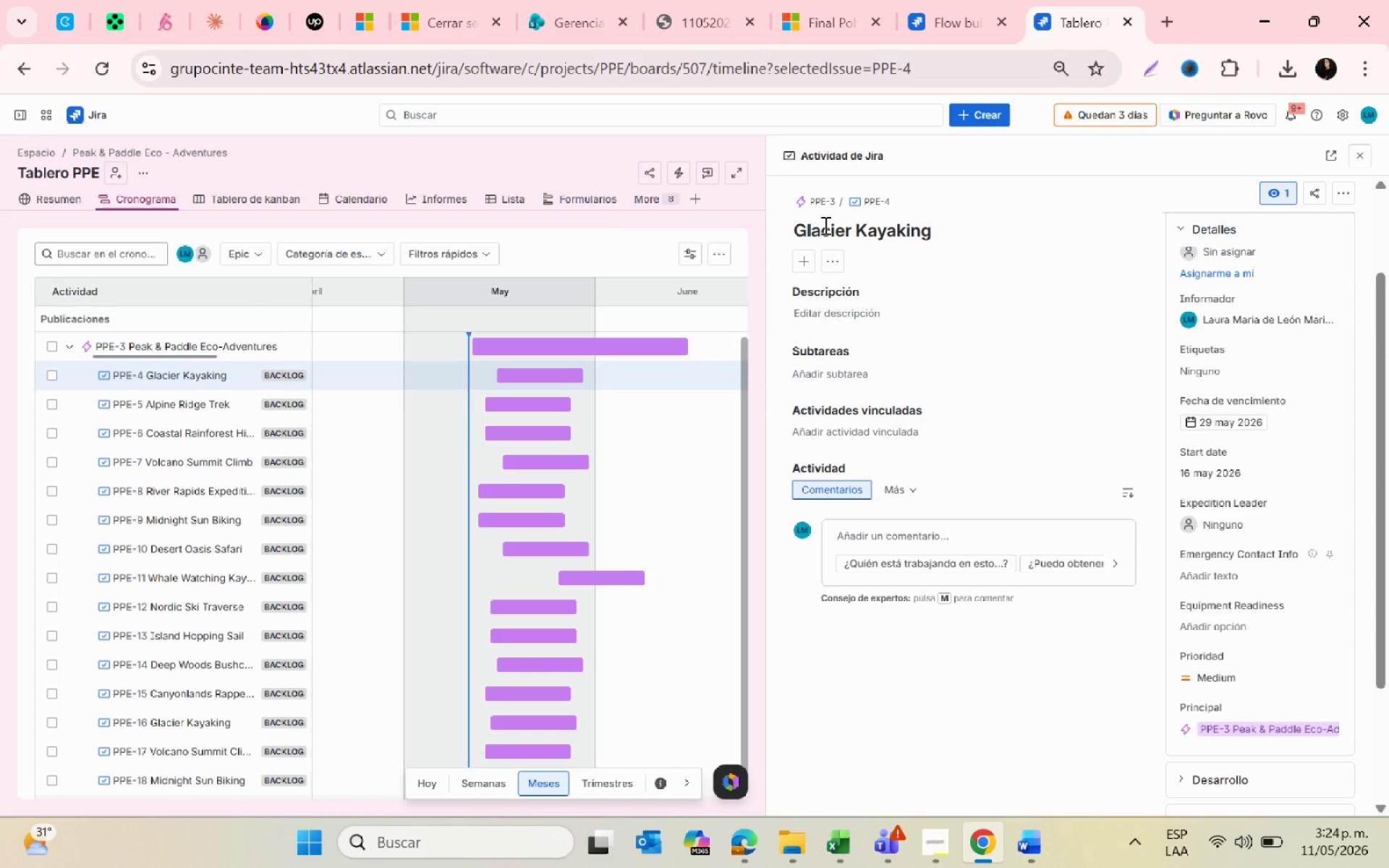 
mouse_move([1154, 620])
 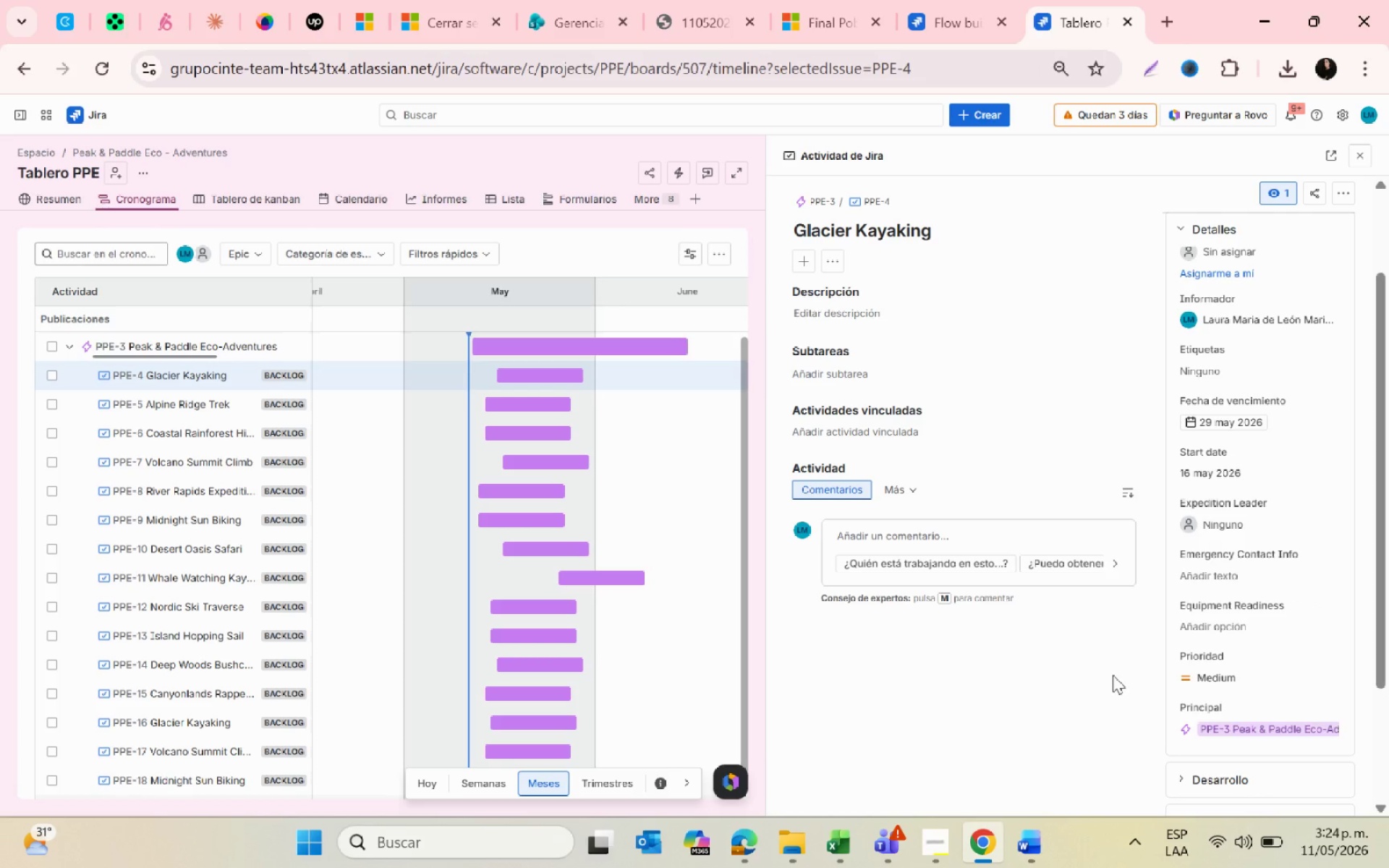 
wait(20.1)
 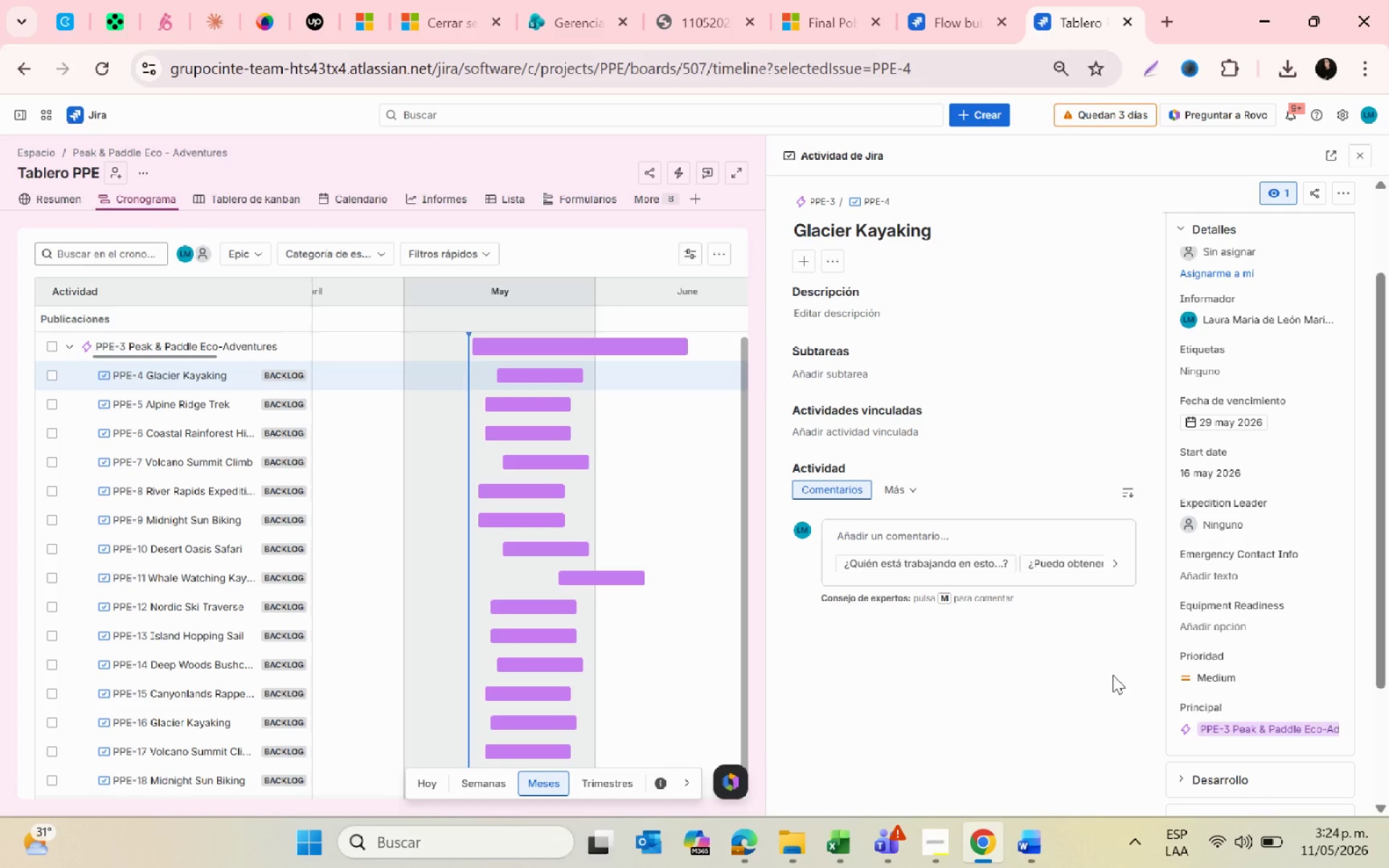 
left_click([1048, 840])
 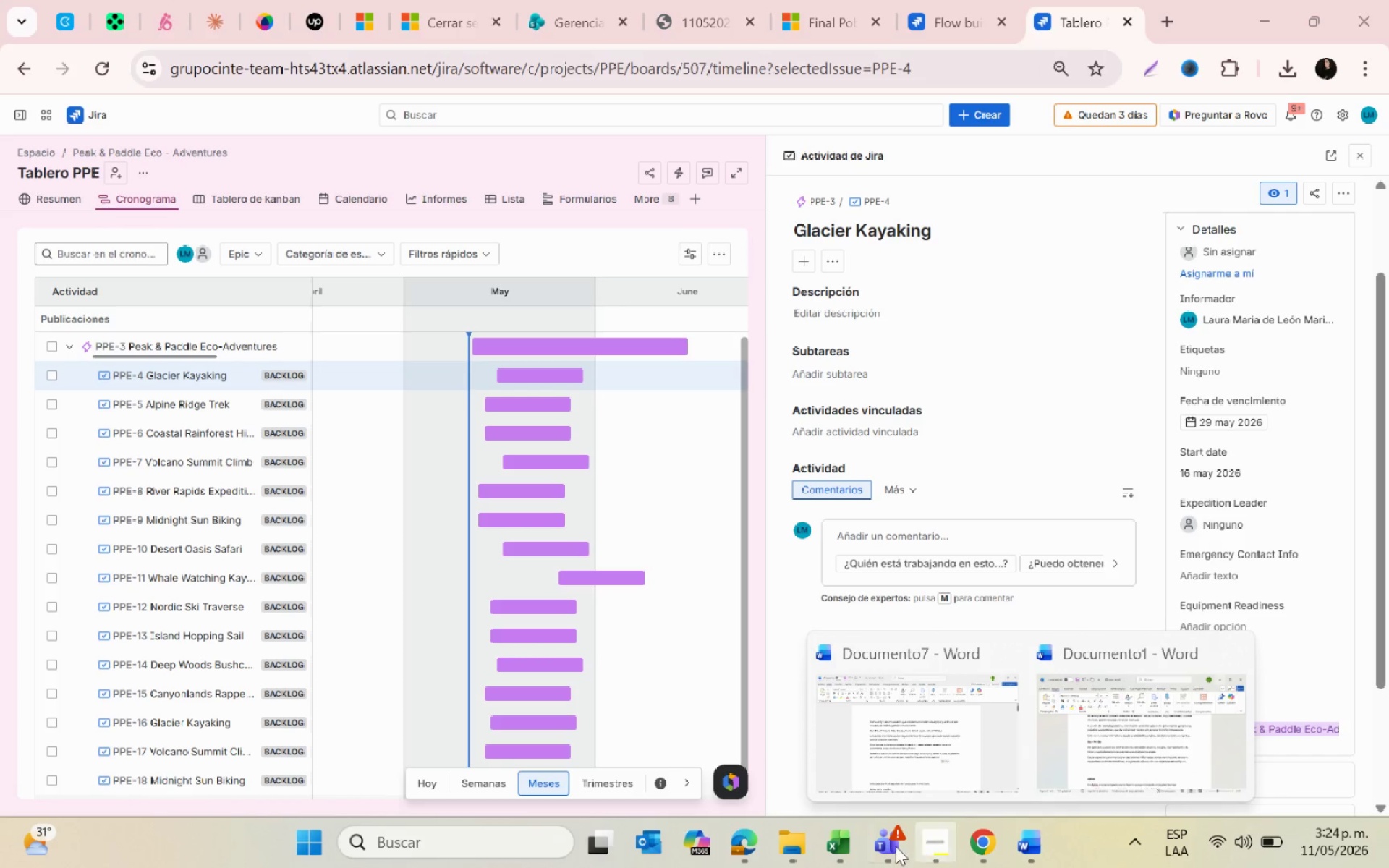 
left_click([841, 842])
 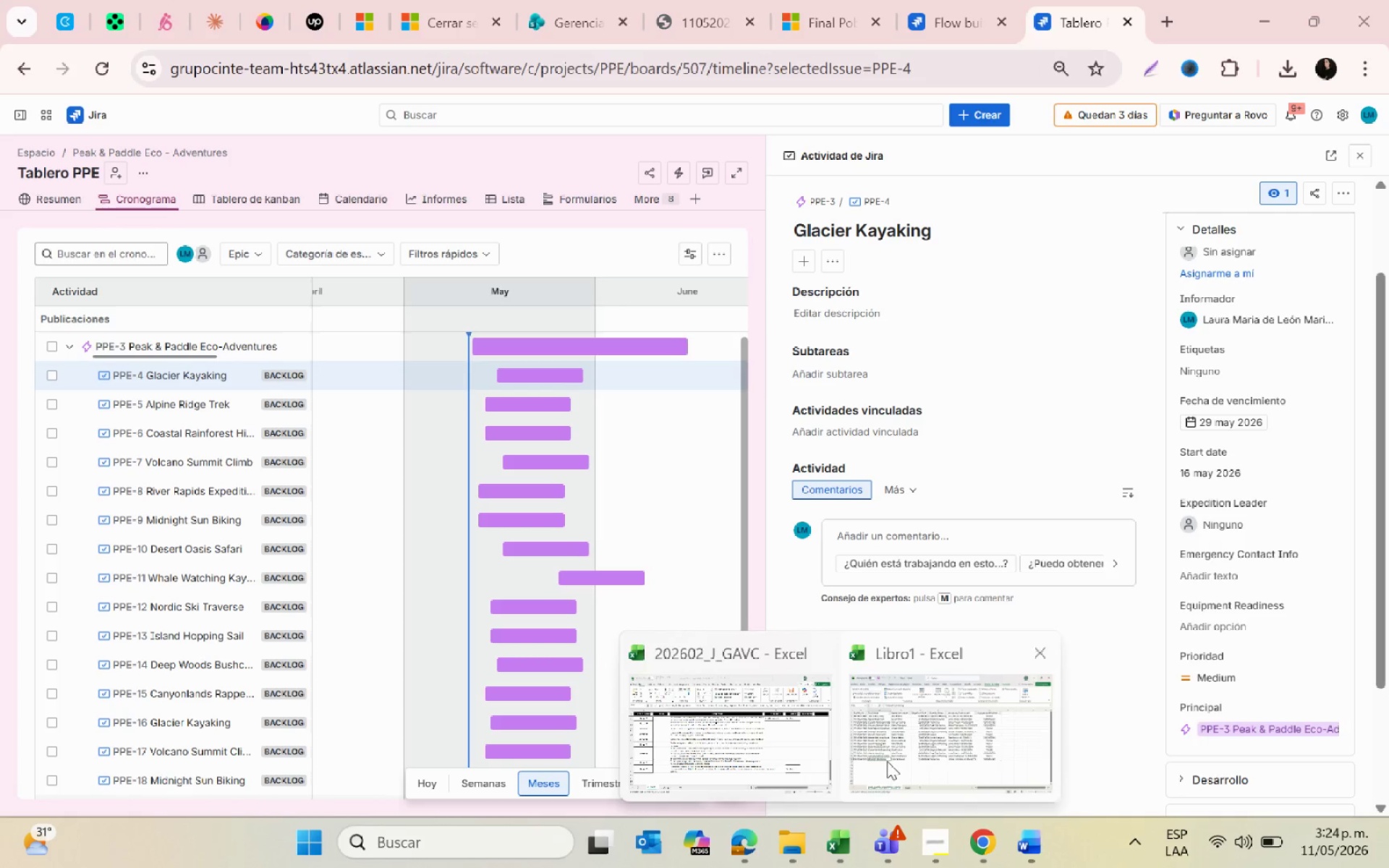 
left_click([887, 742])
 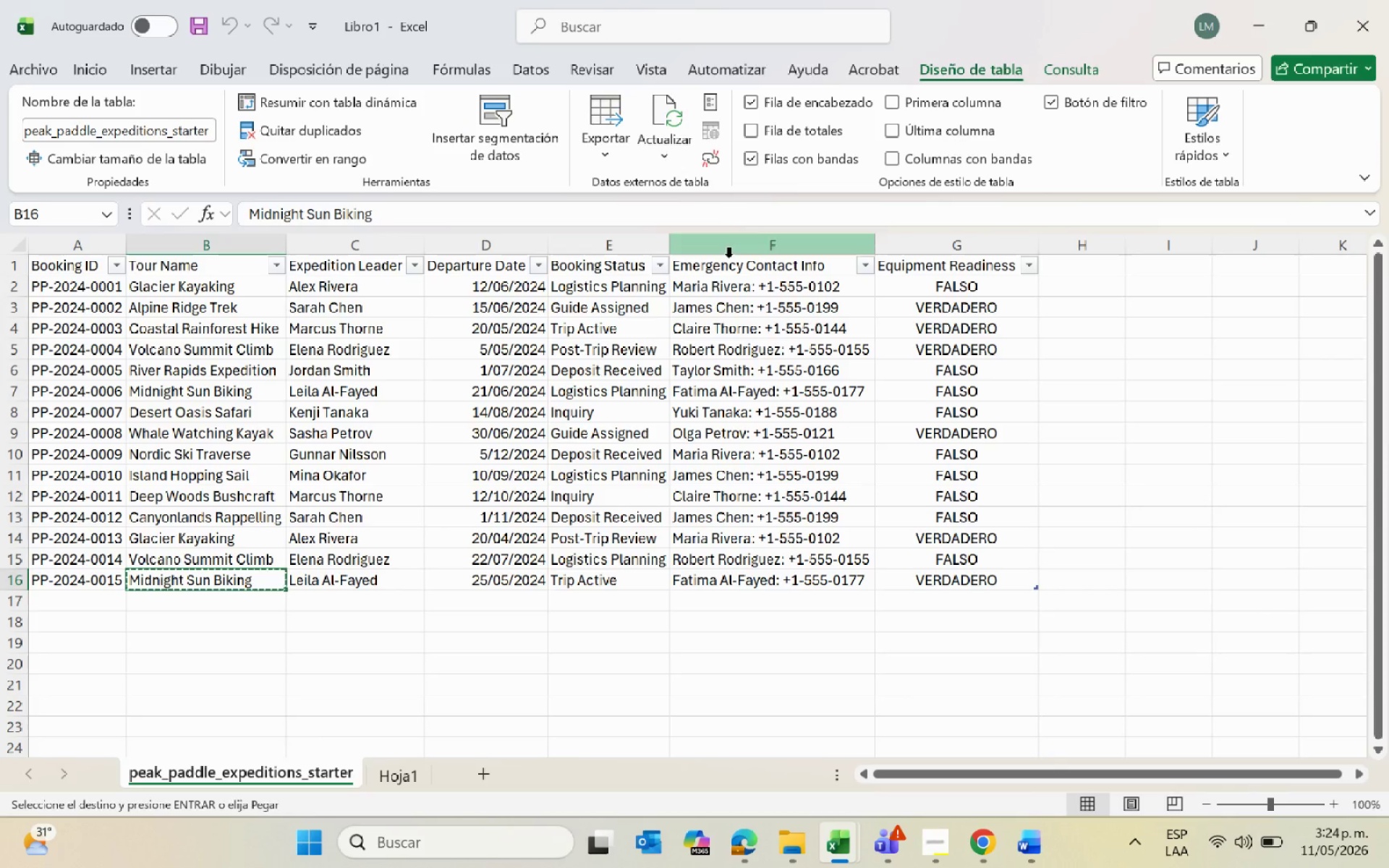 
left_click([735, 283])
 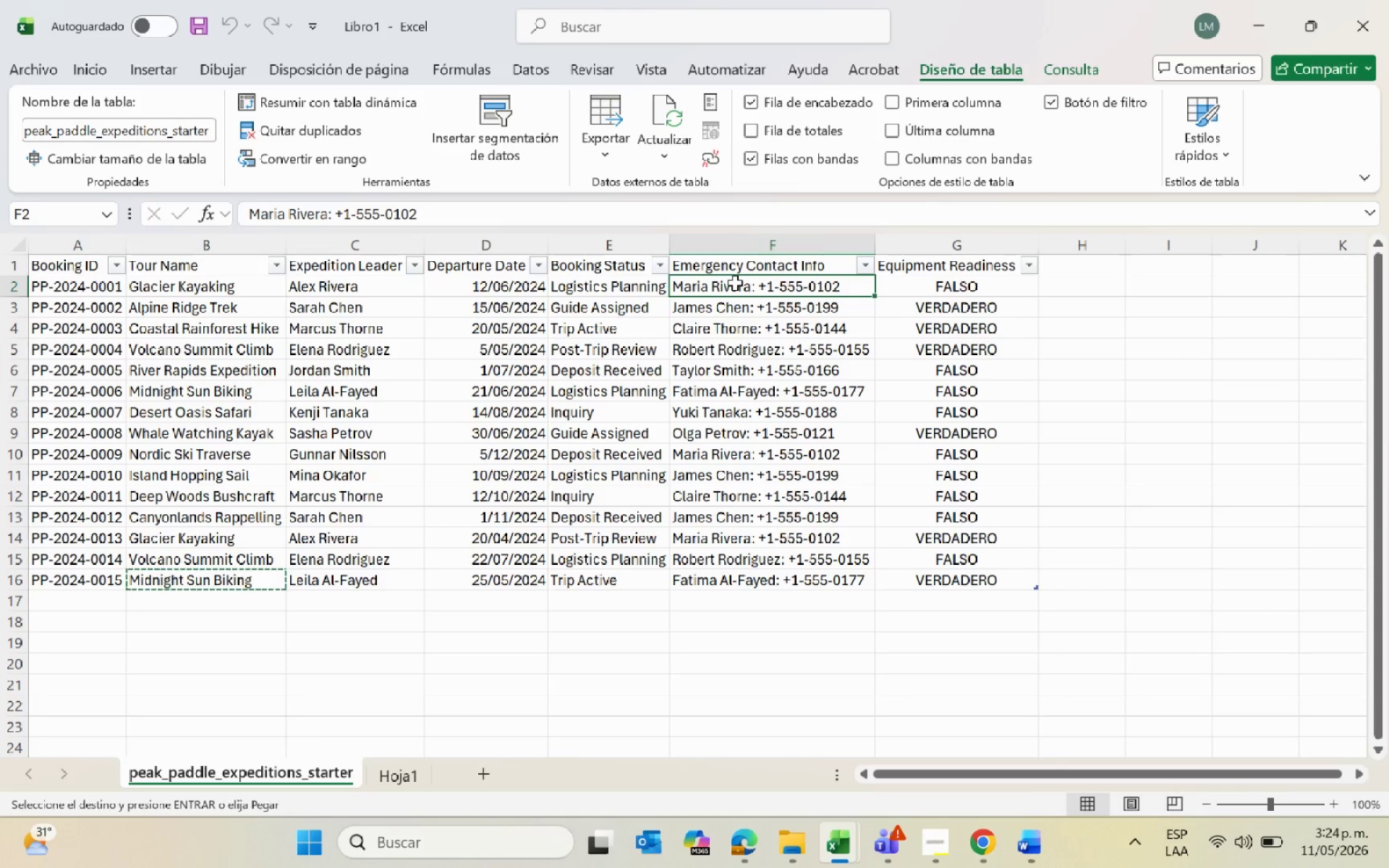 
key(Control+C)
 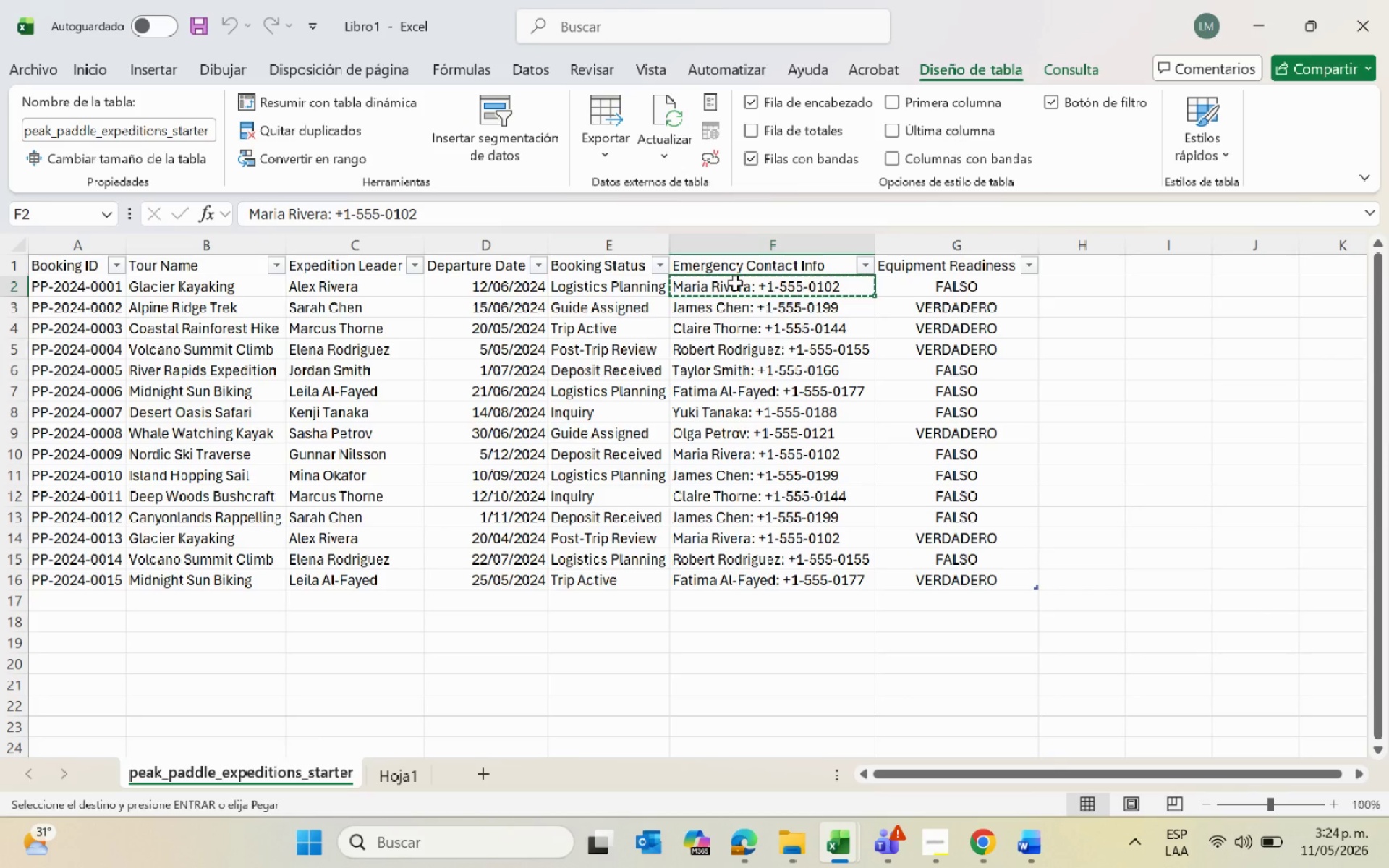 
key(Alt+AltLeft)
 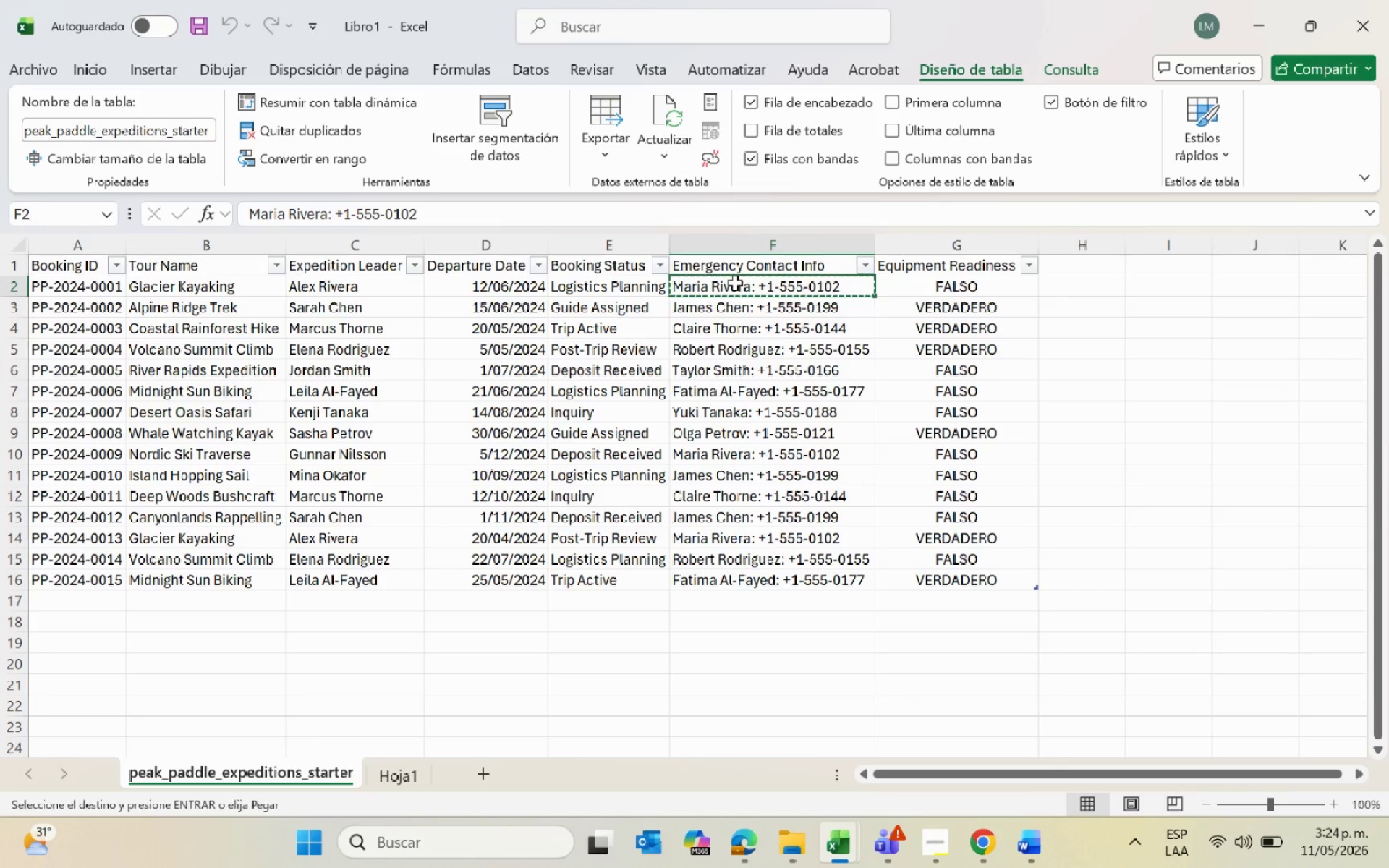 
key(Alt+Tab)
 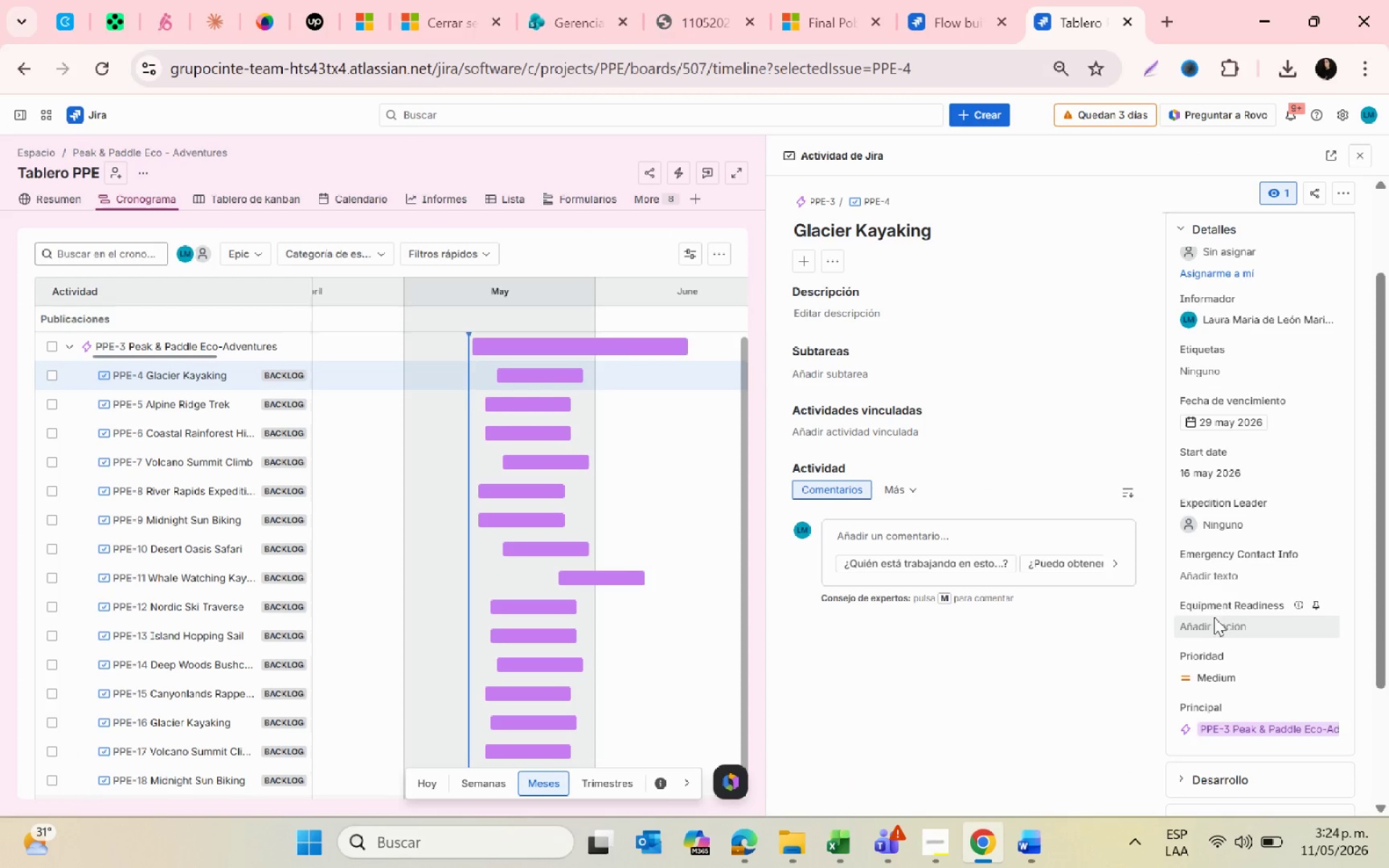 
left_click([1198, 576])
 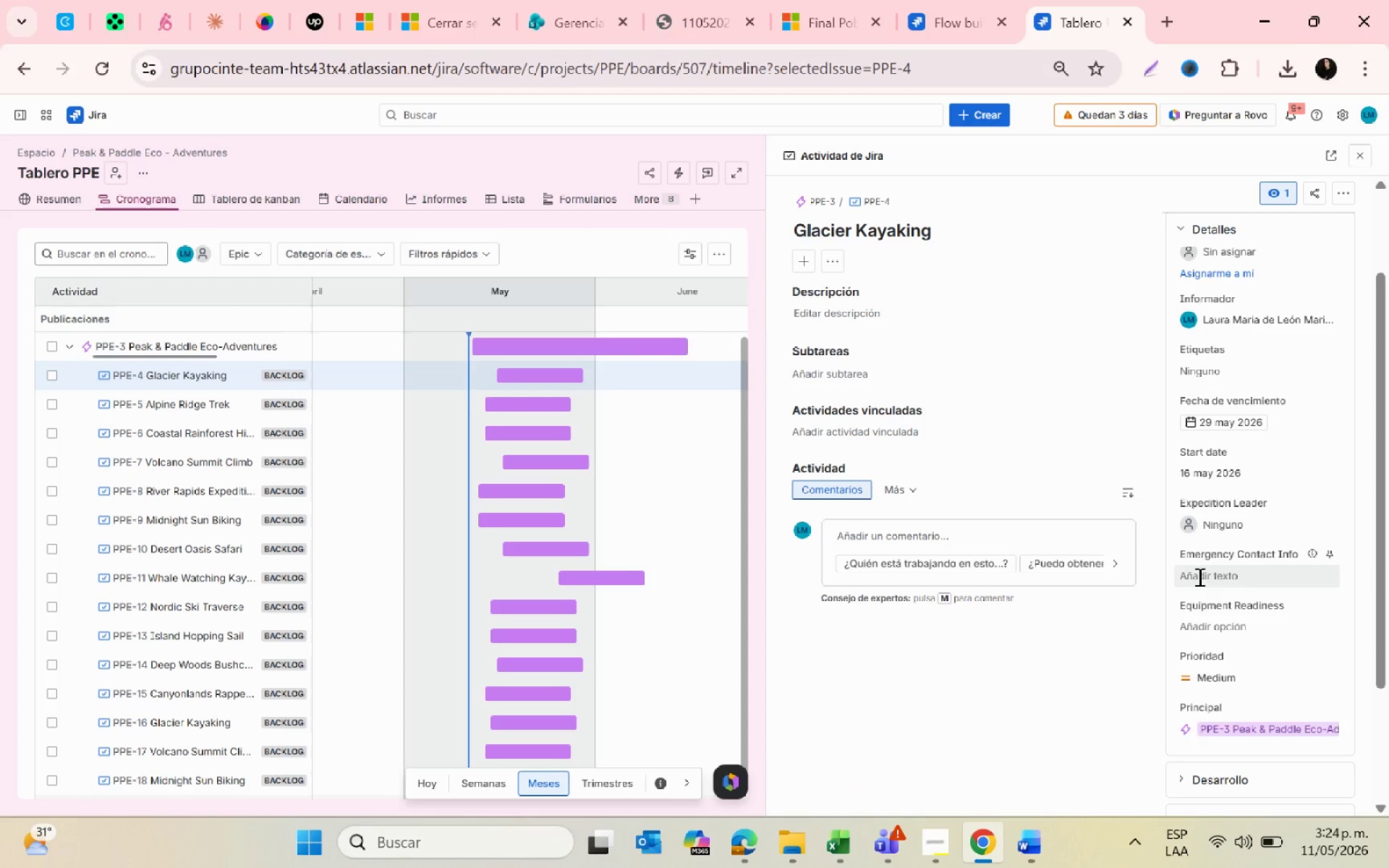 
key(Control+ControlLeft)
 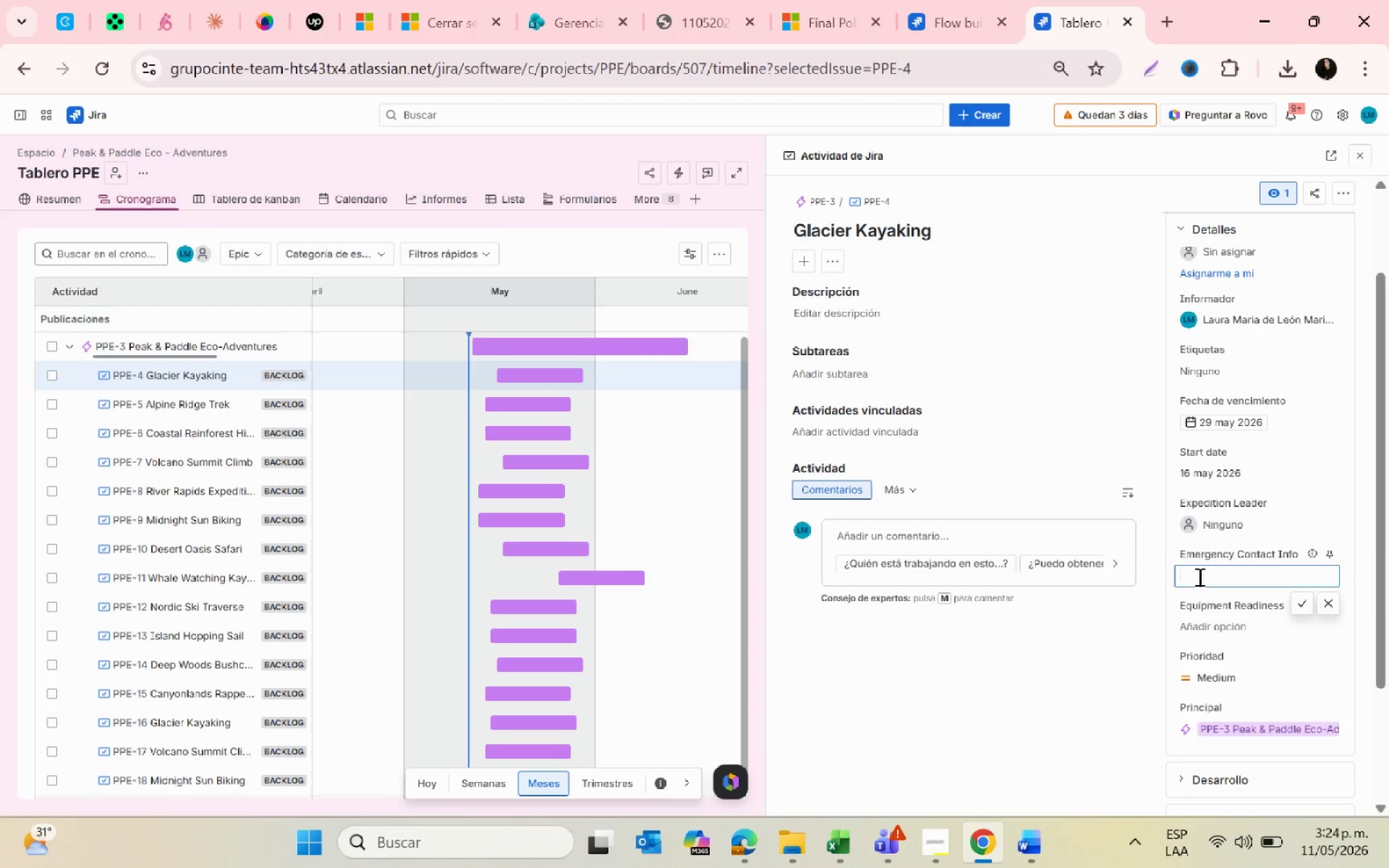 
key(Control+ControlLeft)
 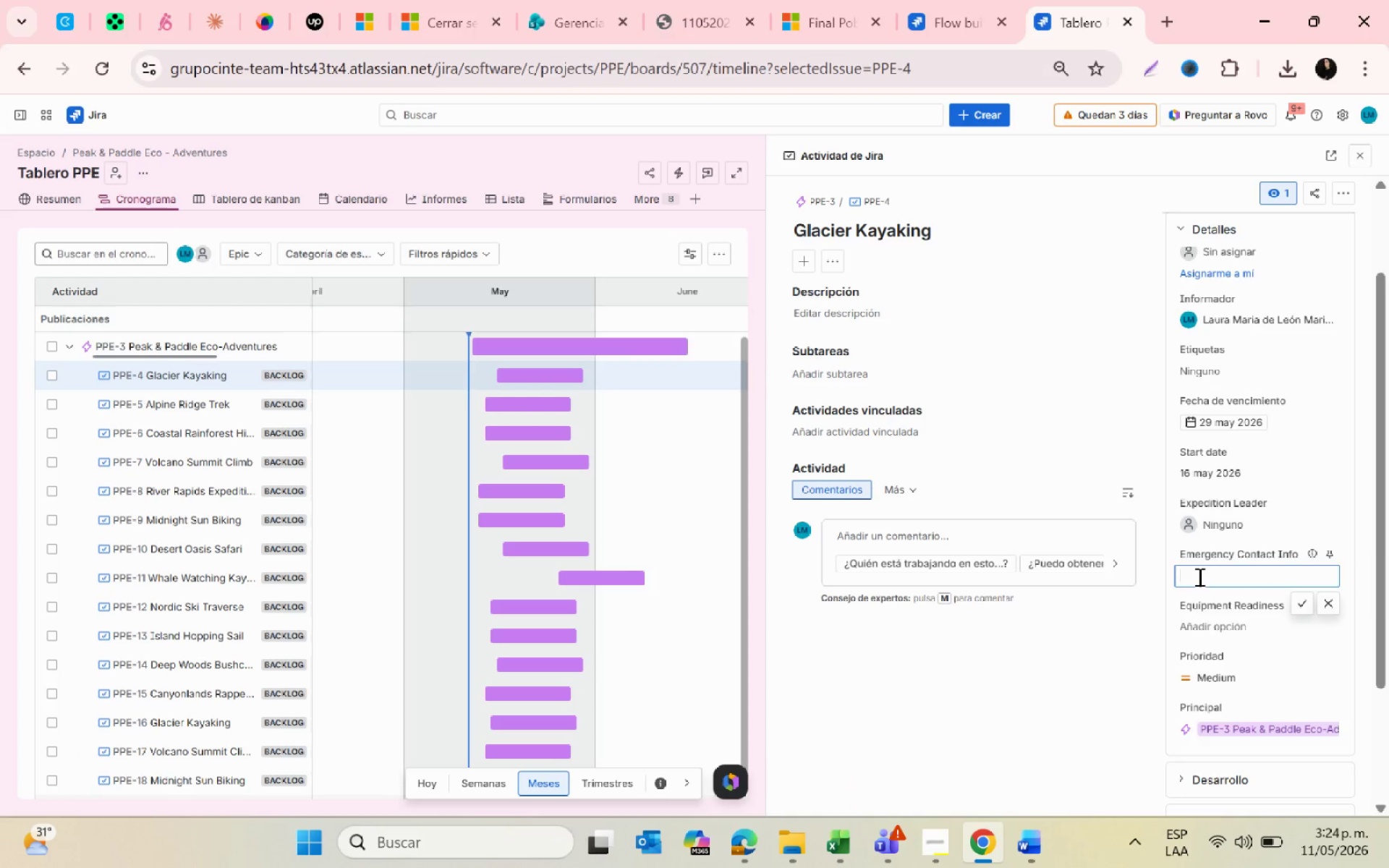 
key(Control+V)
 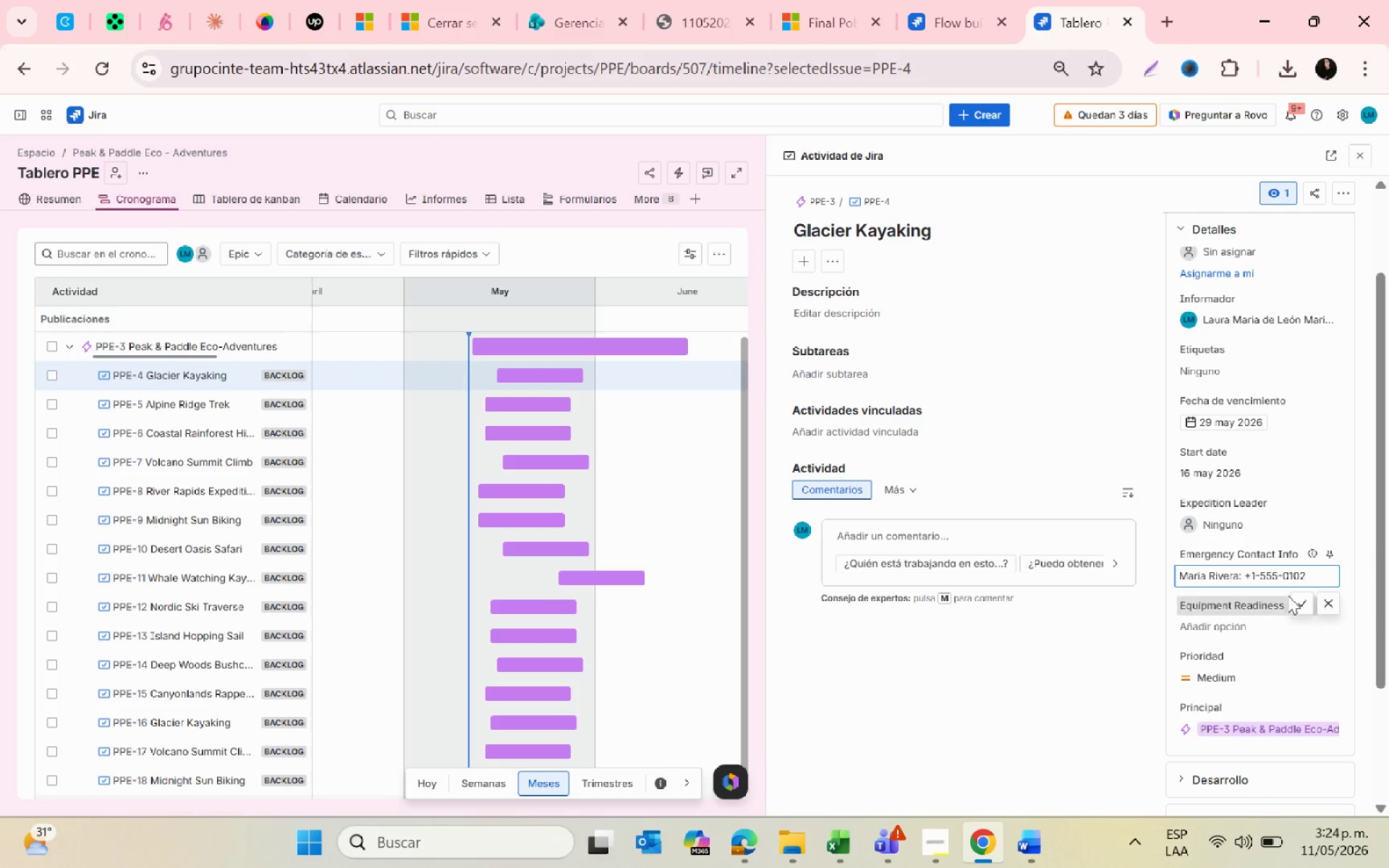 
left_click([1289, 596])
 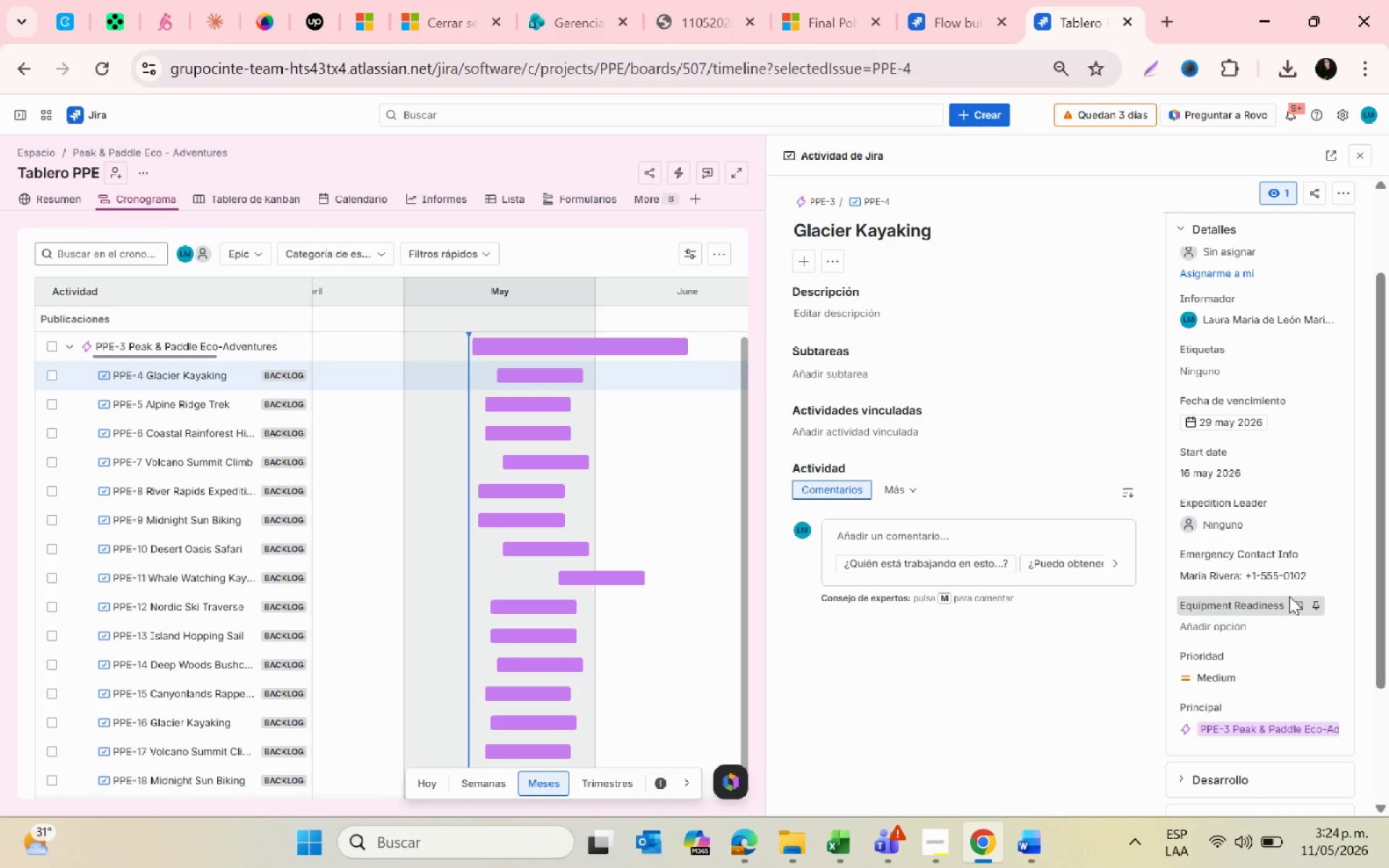 
key(Alt+AltLeft)
 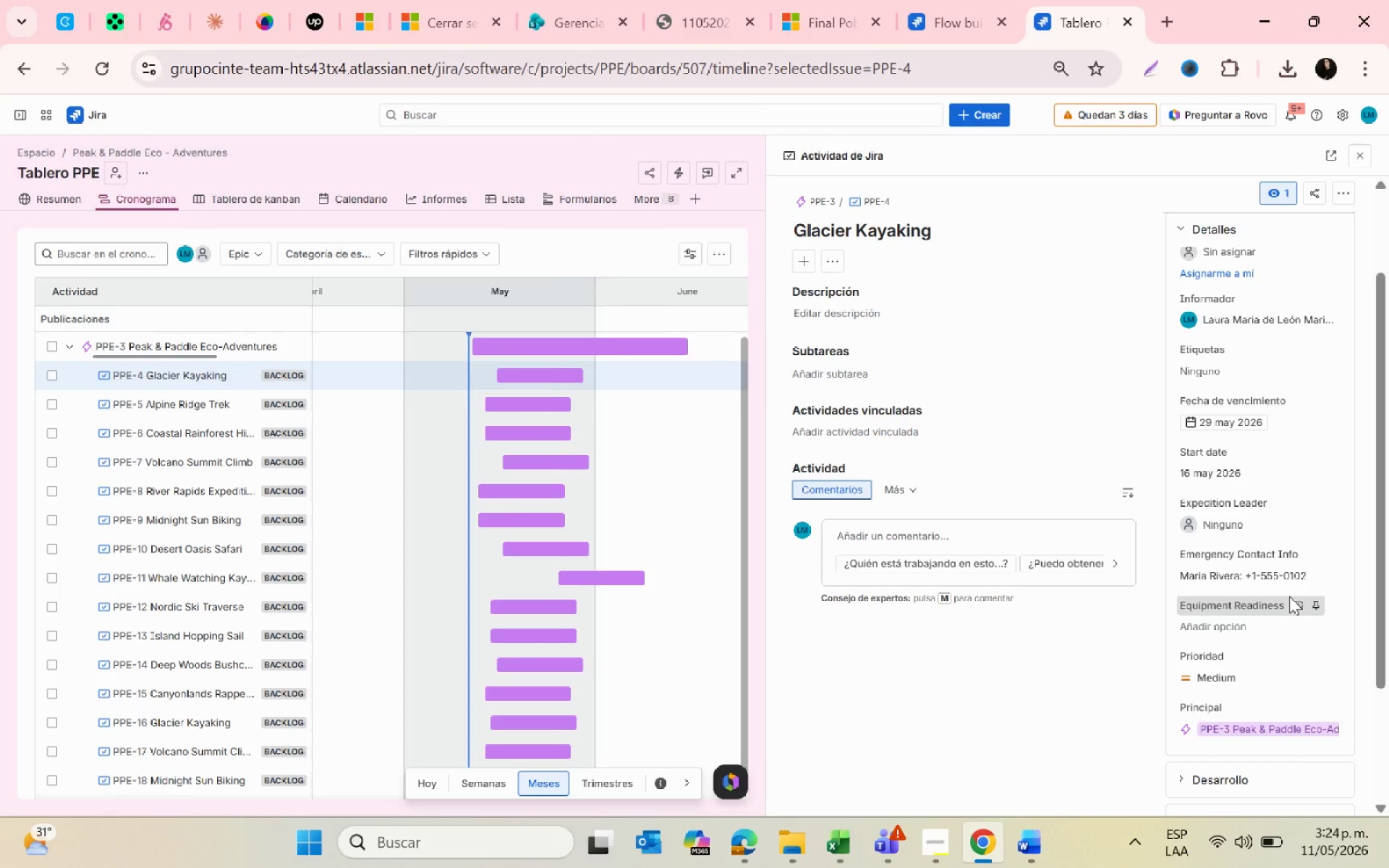 
key(Alt+Tab)
 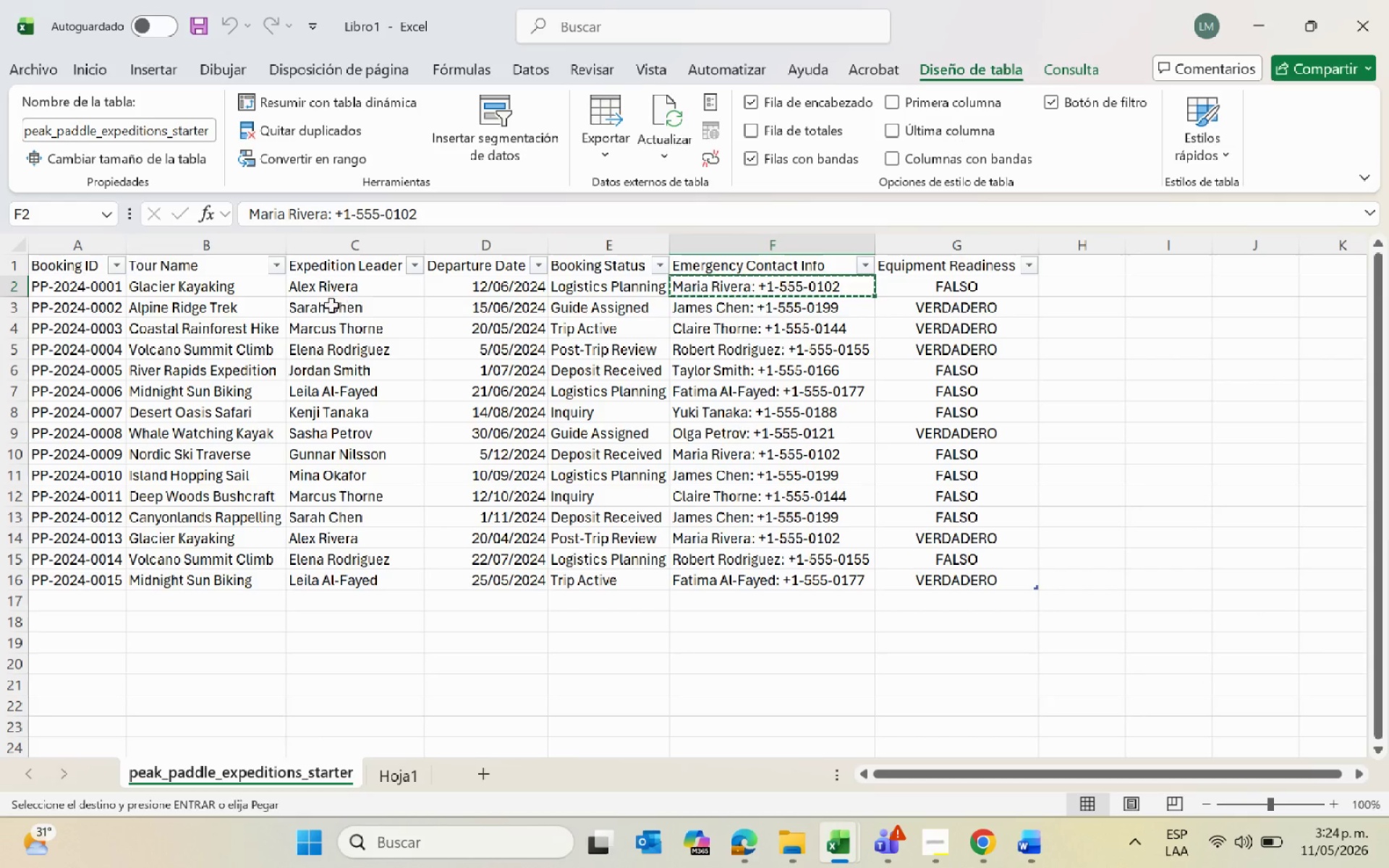 
left_click([323, 277])
 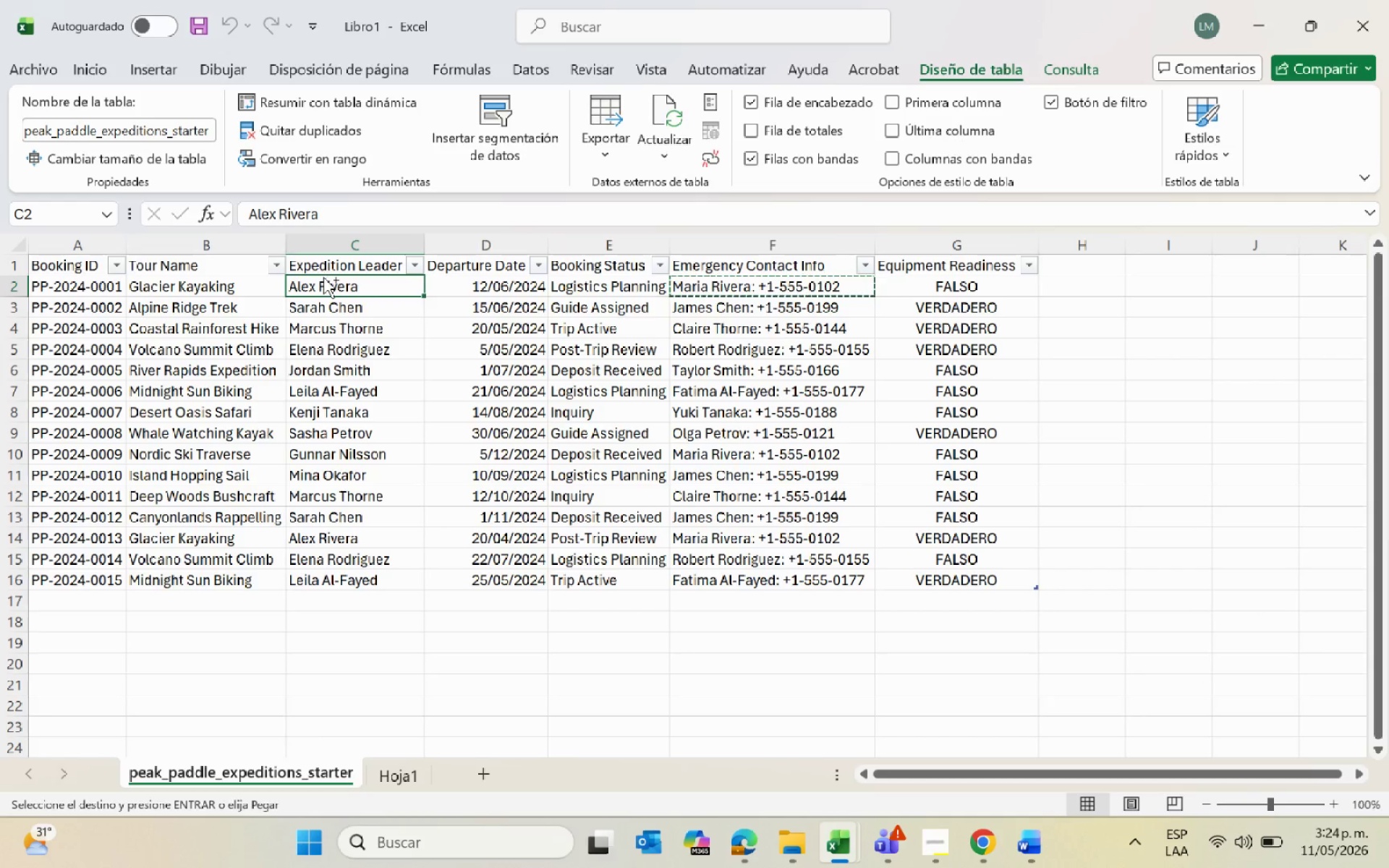 
key(Control+C)
 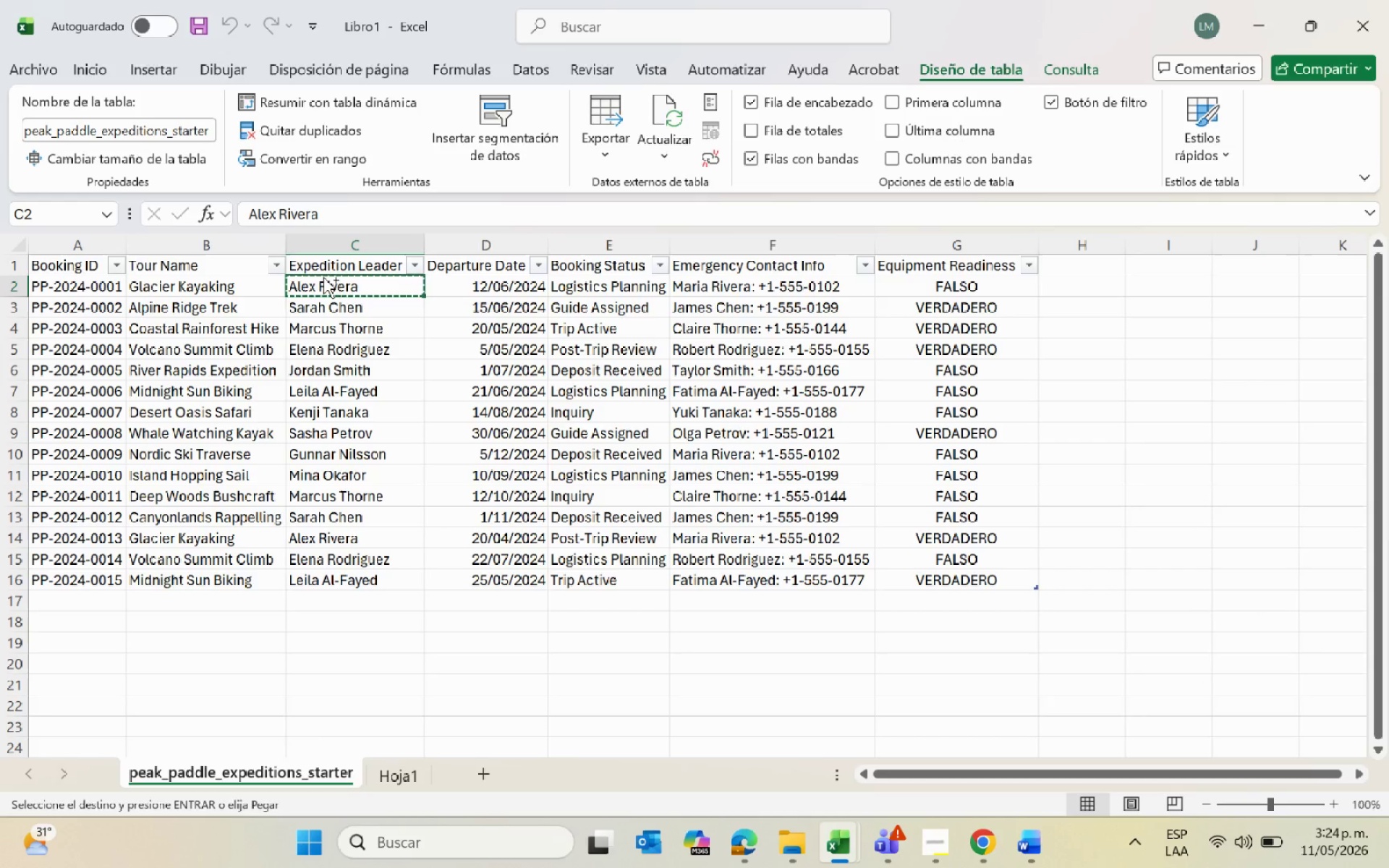 
key(Alt+AltLeft)
 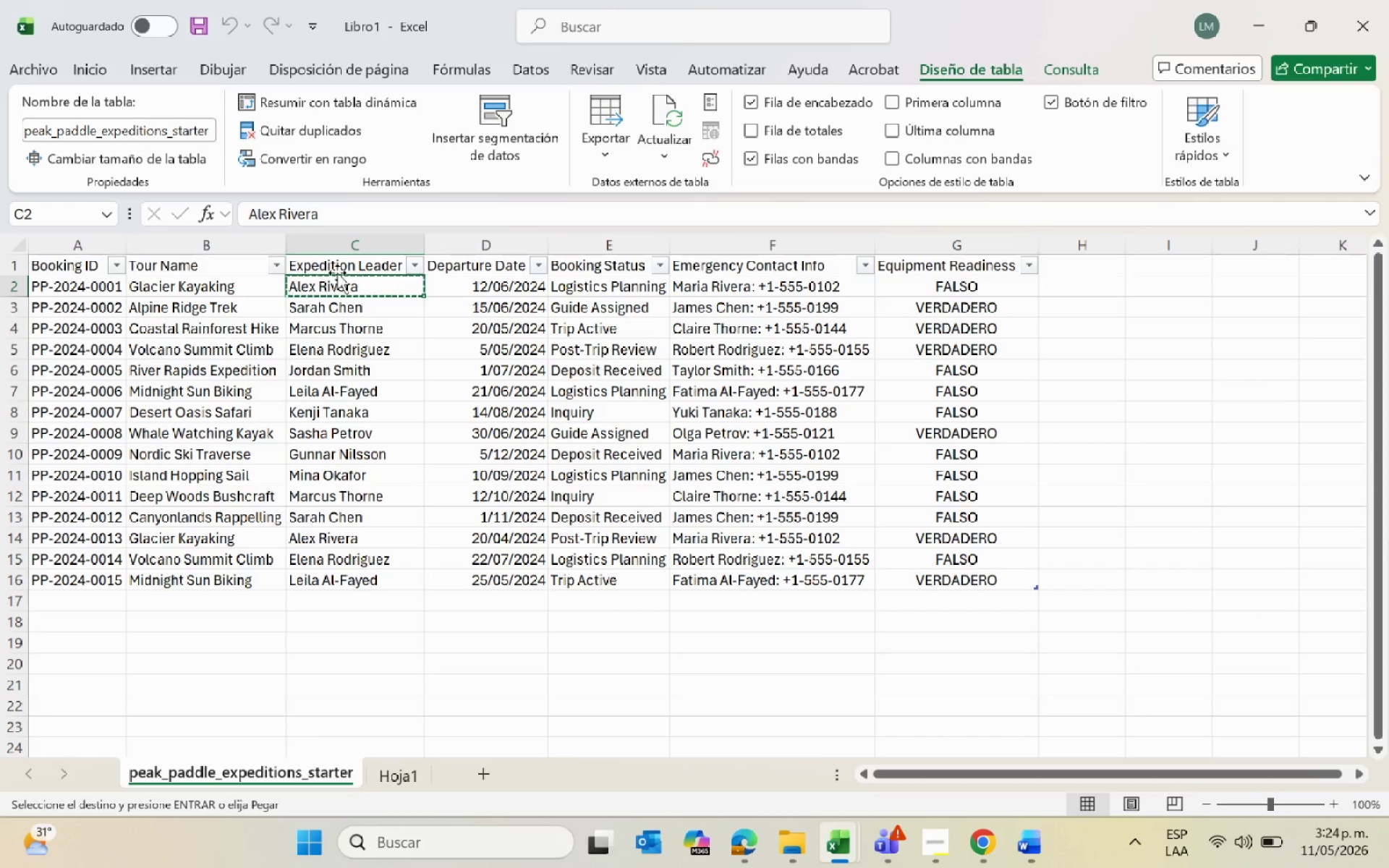 
key(Alt+Tab)
 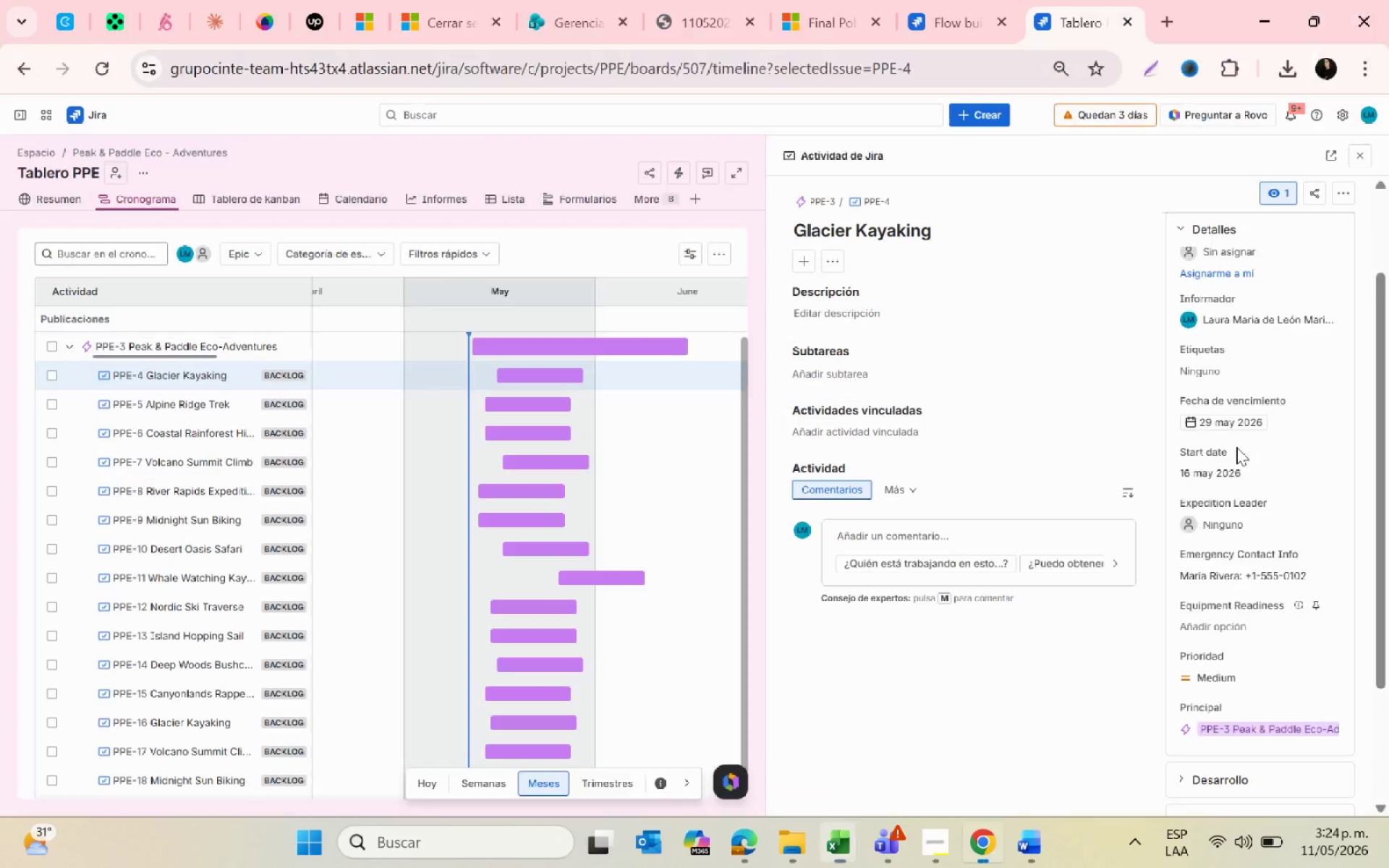 
key(Tab)
 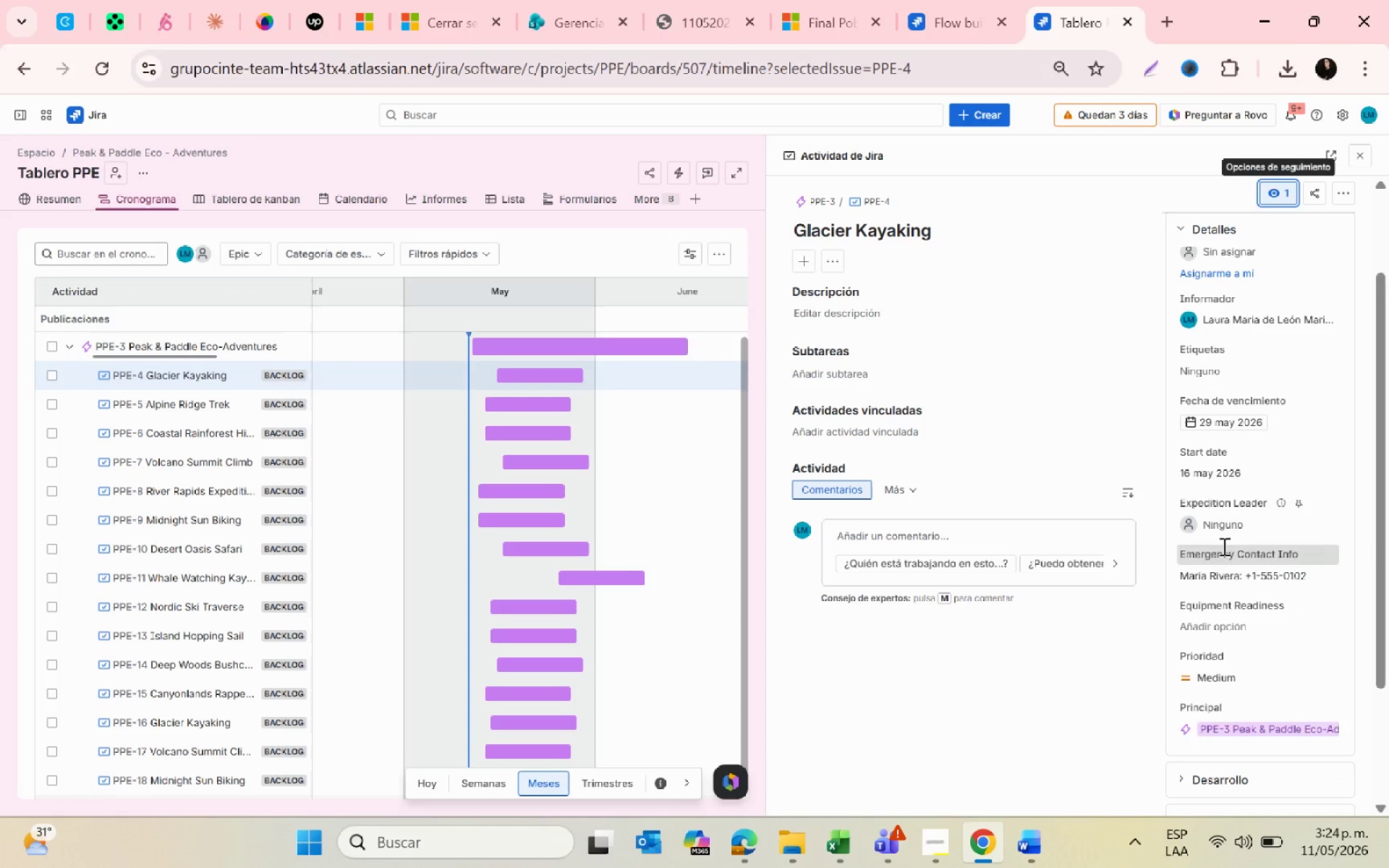 
left_click([1215, 528])
 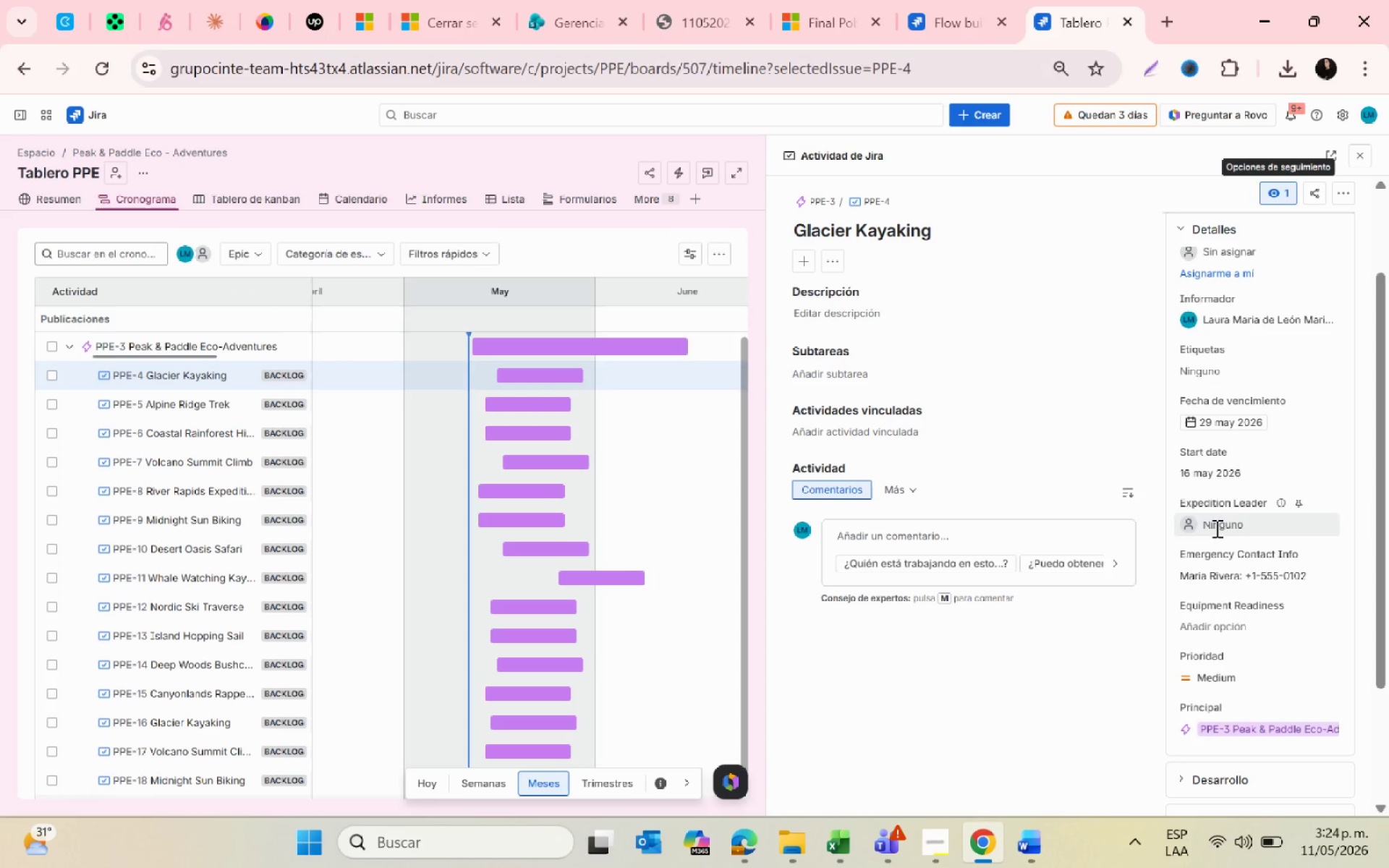 
key(Control+ControlLeft)
 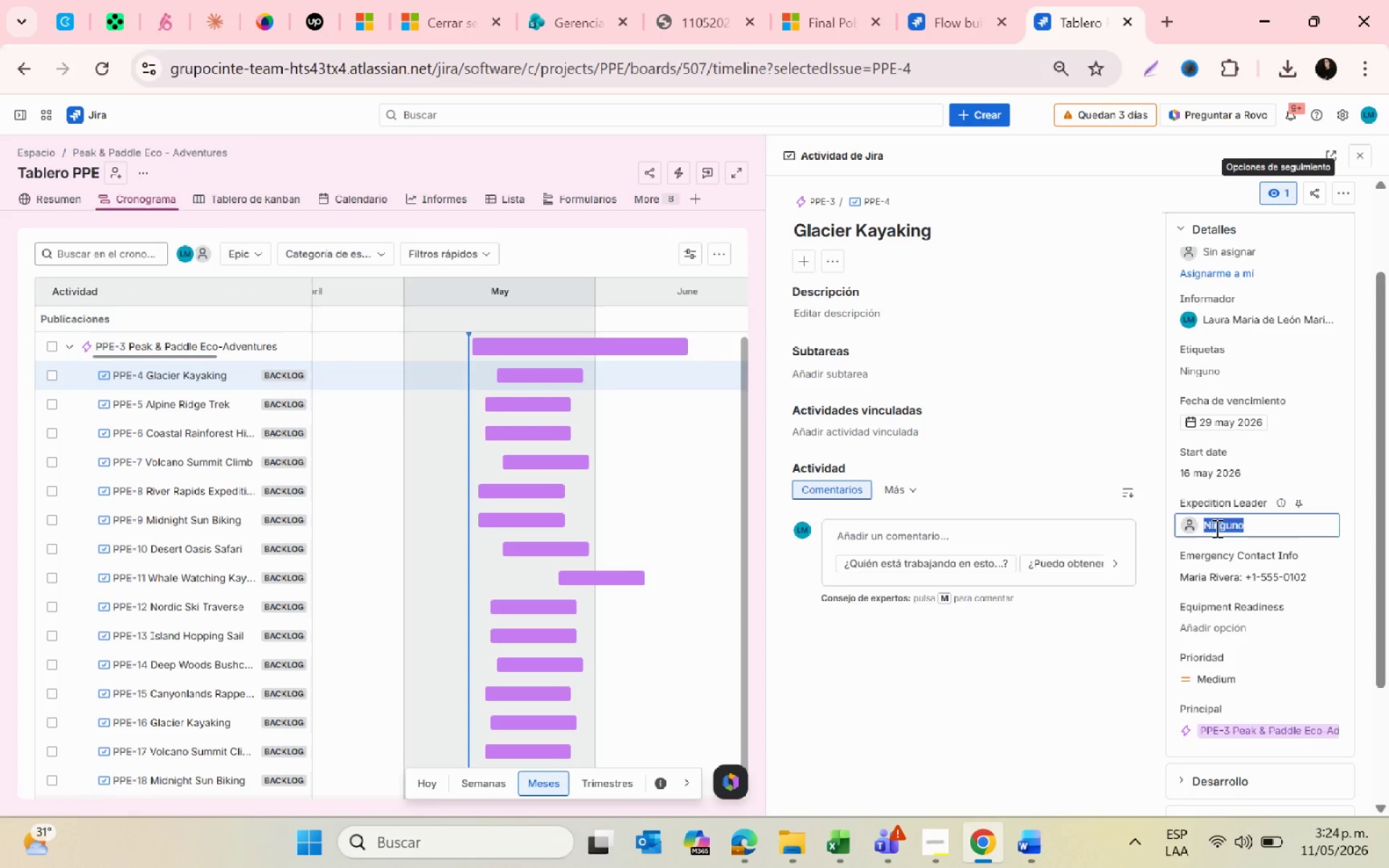 
key(V)
 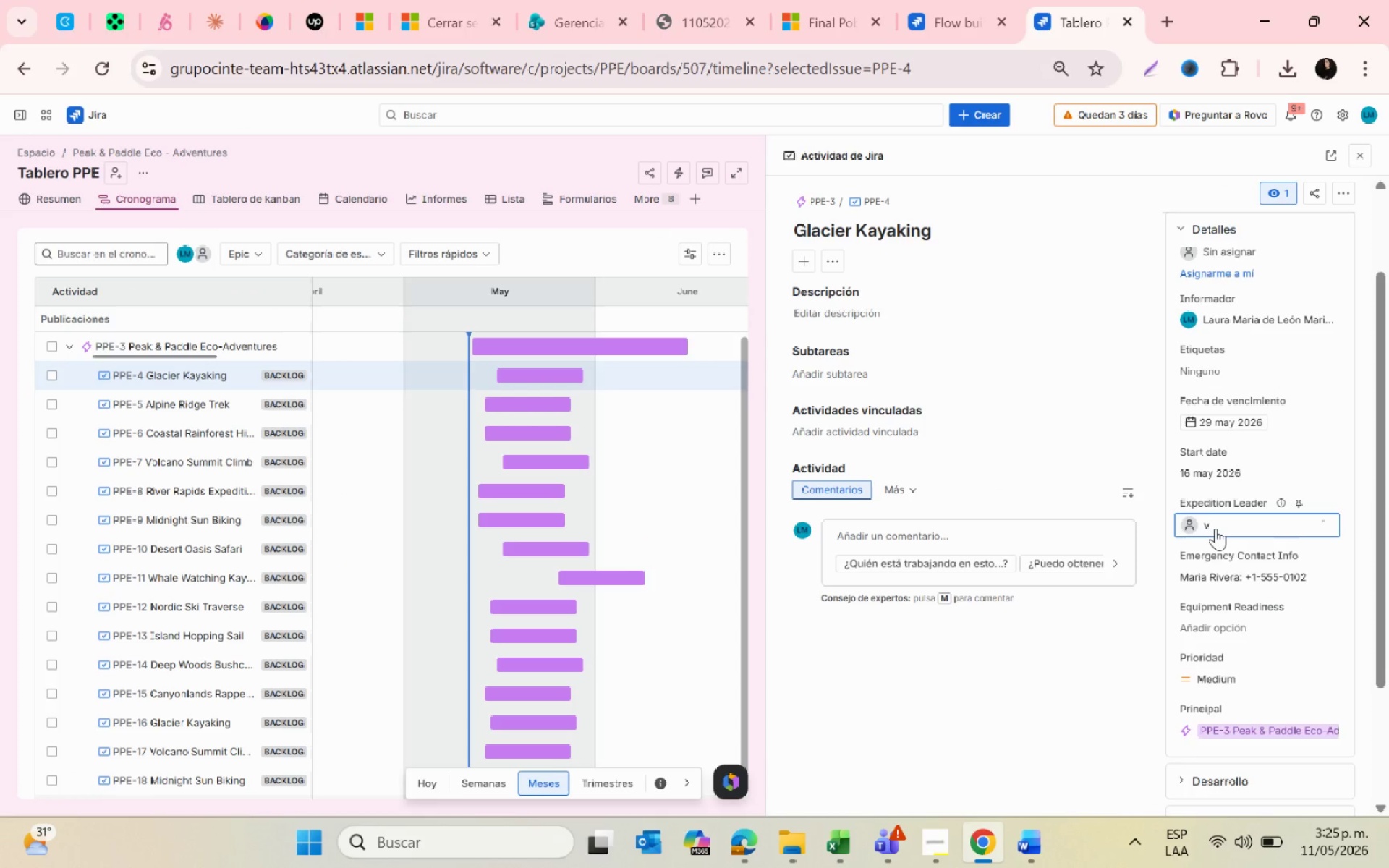 
key(Backspace)
 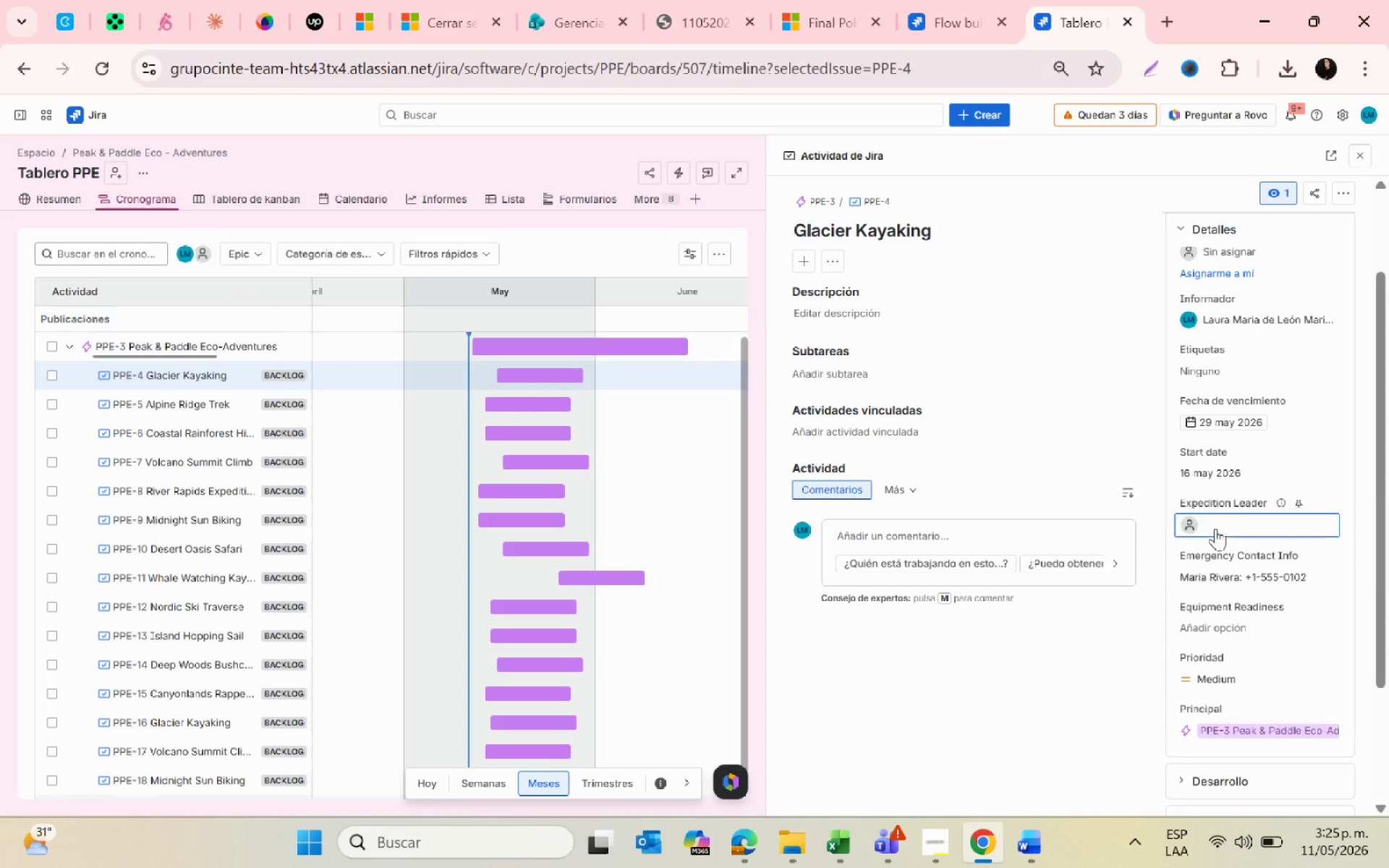 
key(Control+V)
 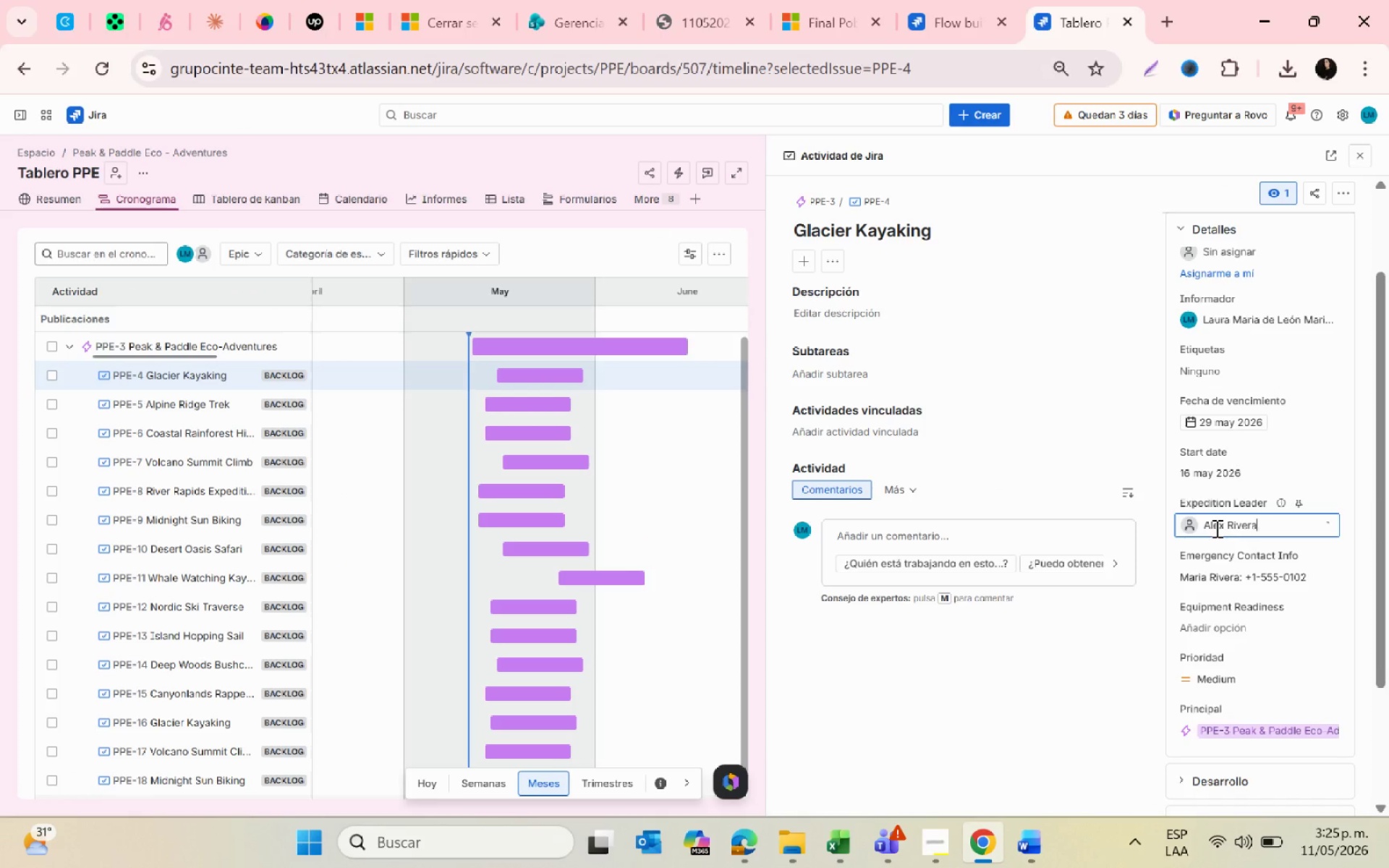 
key(Enter)
 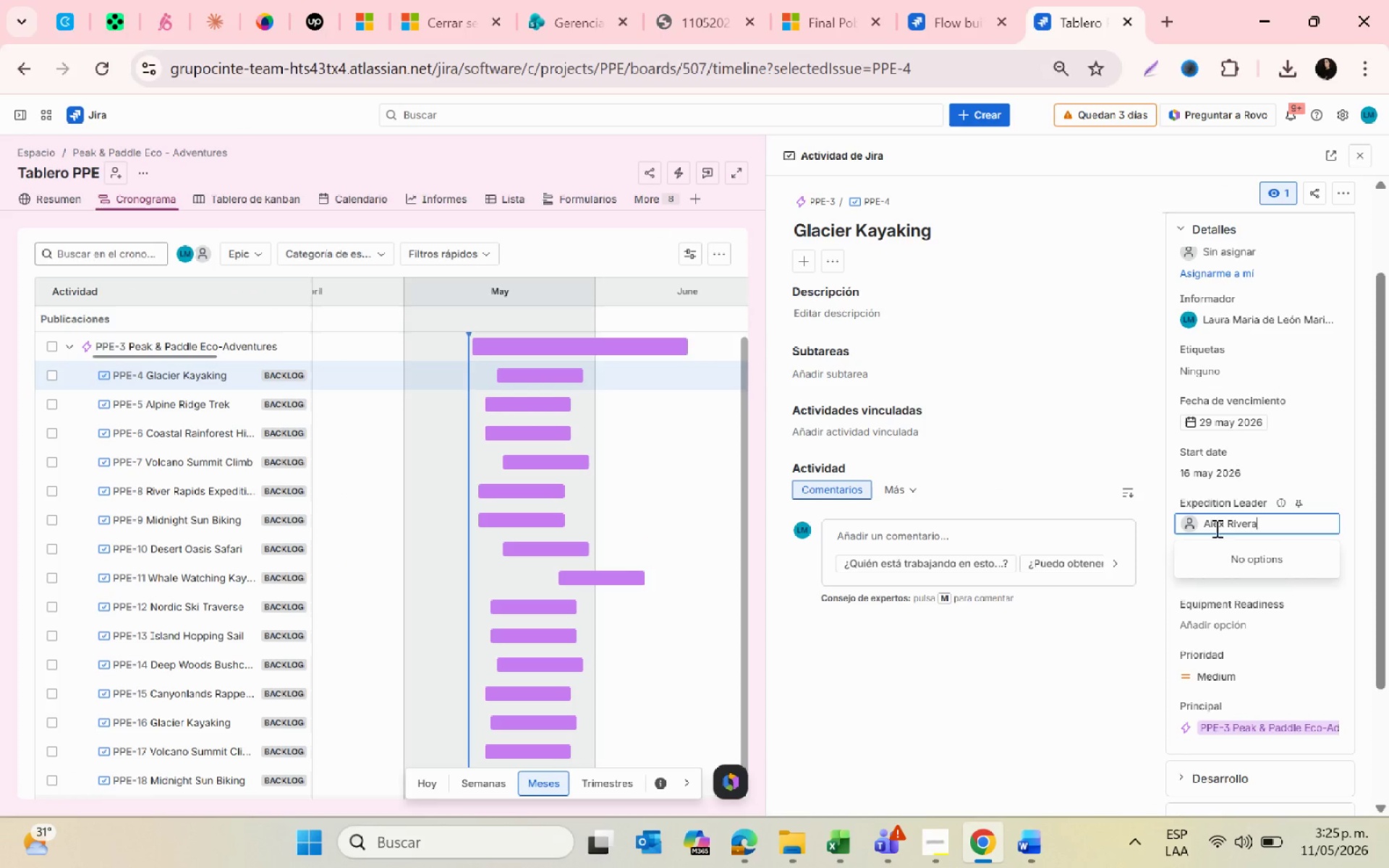 
left_click([1095, 671])
 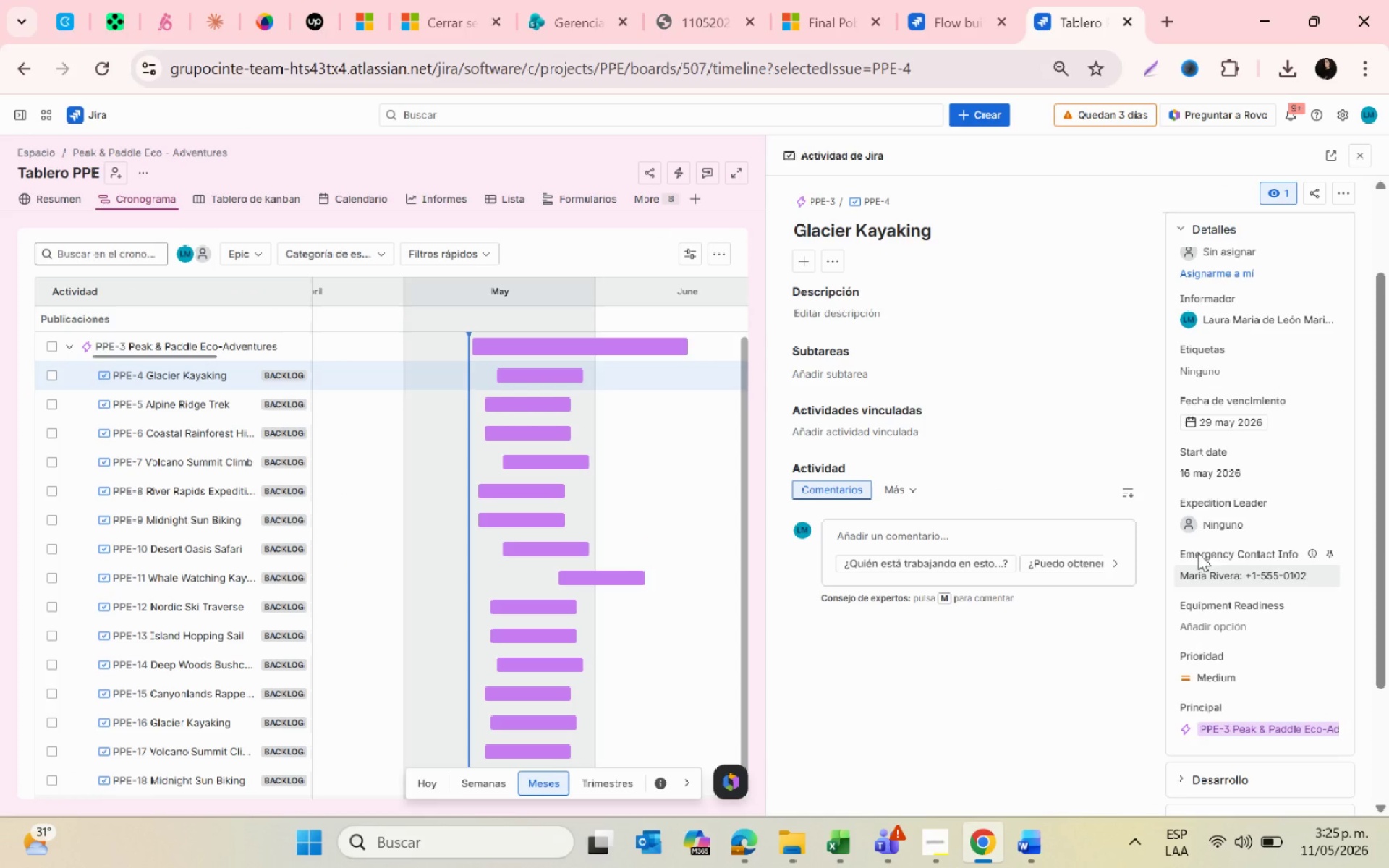 
left_click([1207, 519])
 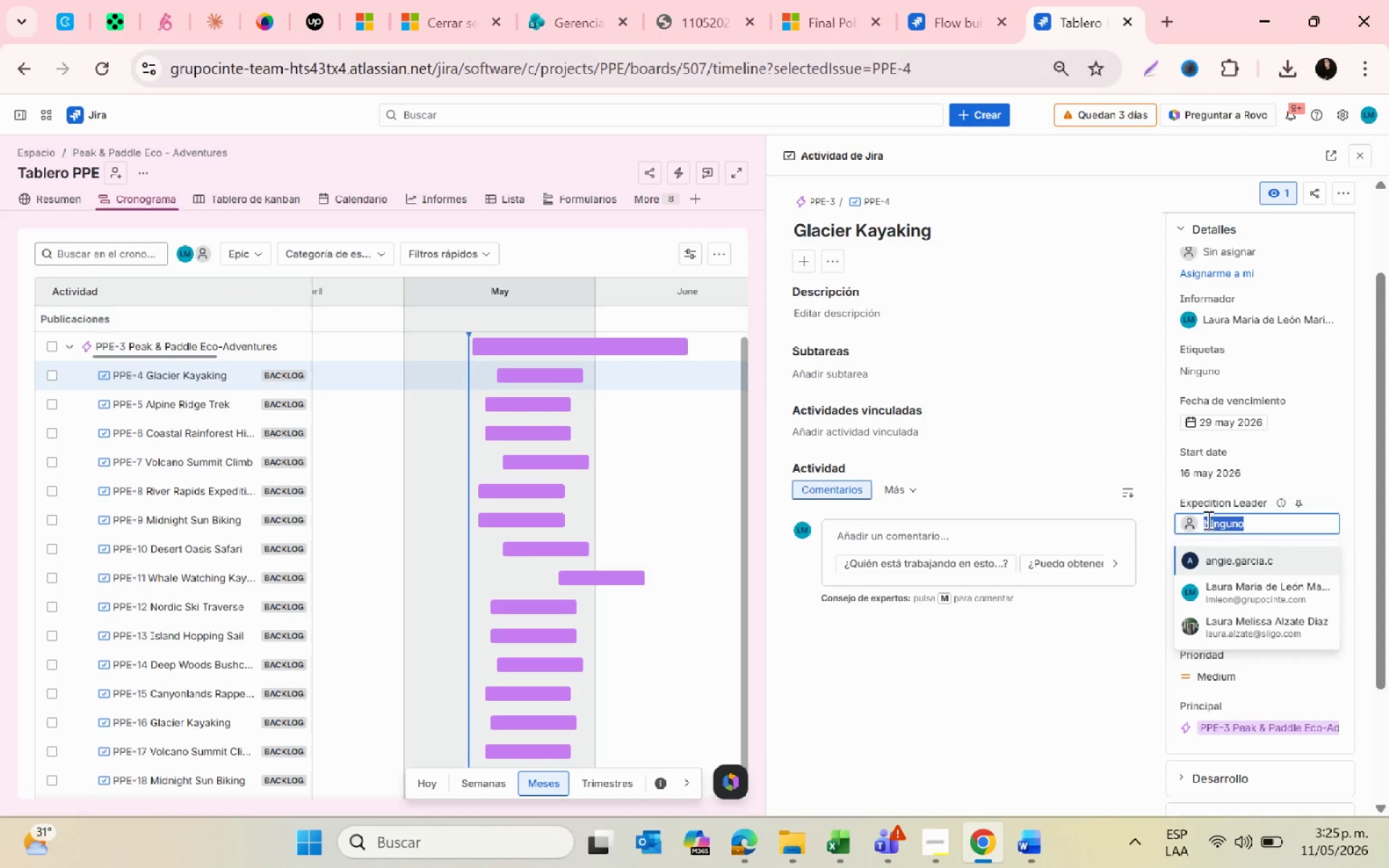 
key(Control+V)
 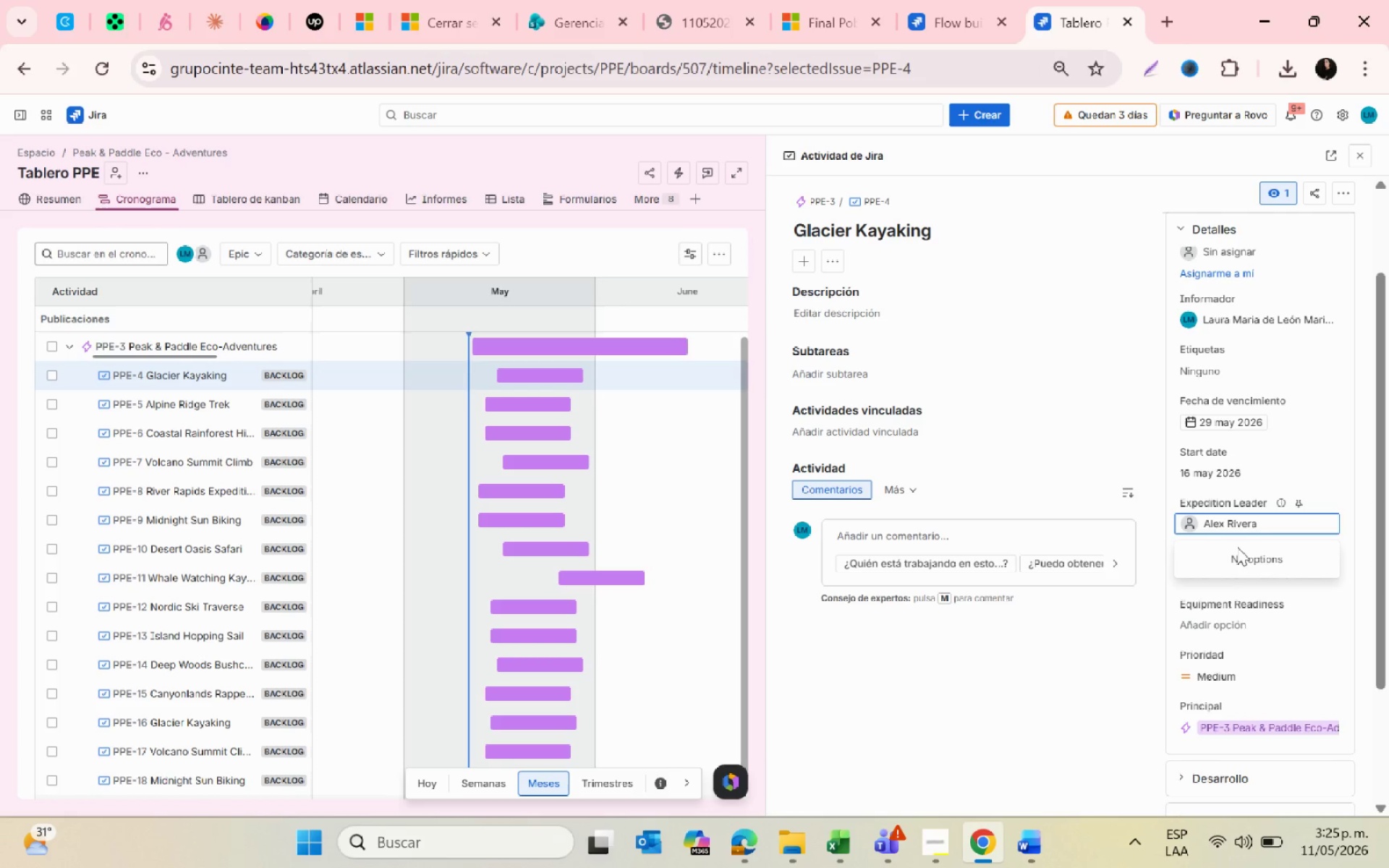 
left_click([1062, 652])
 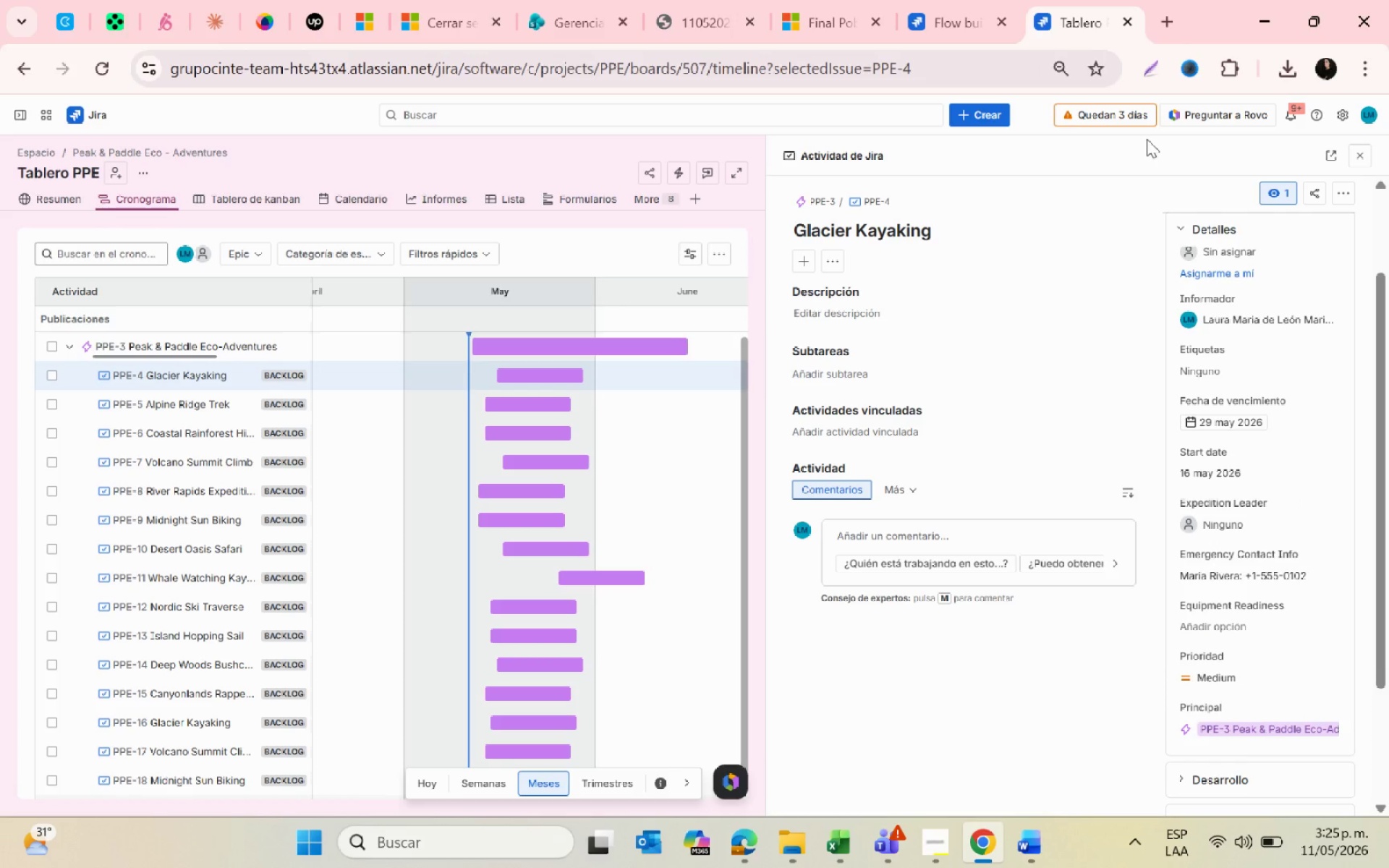 
left_click([954, 14])
 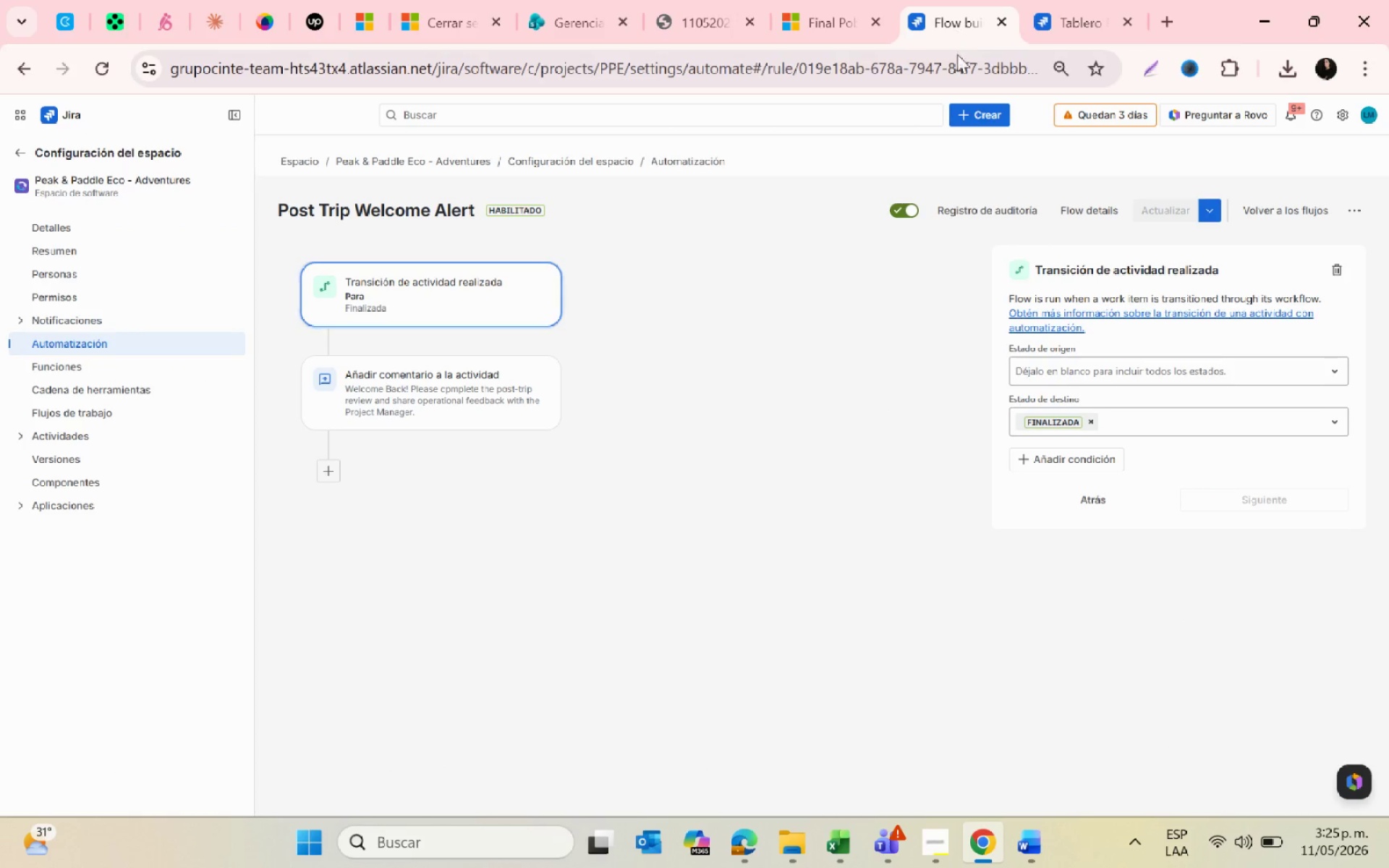 
left_click([1070, 25])
 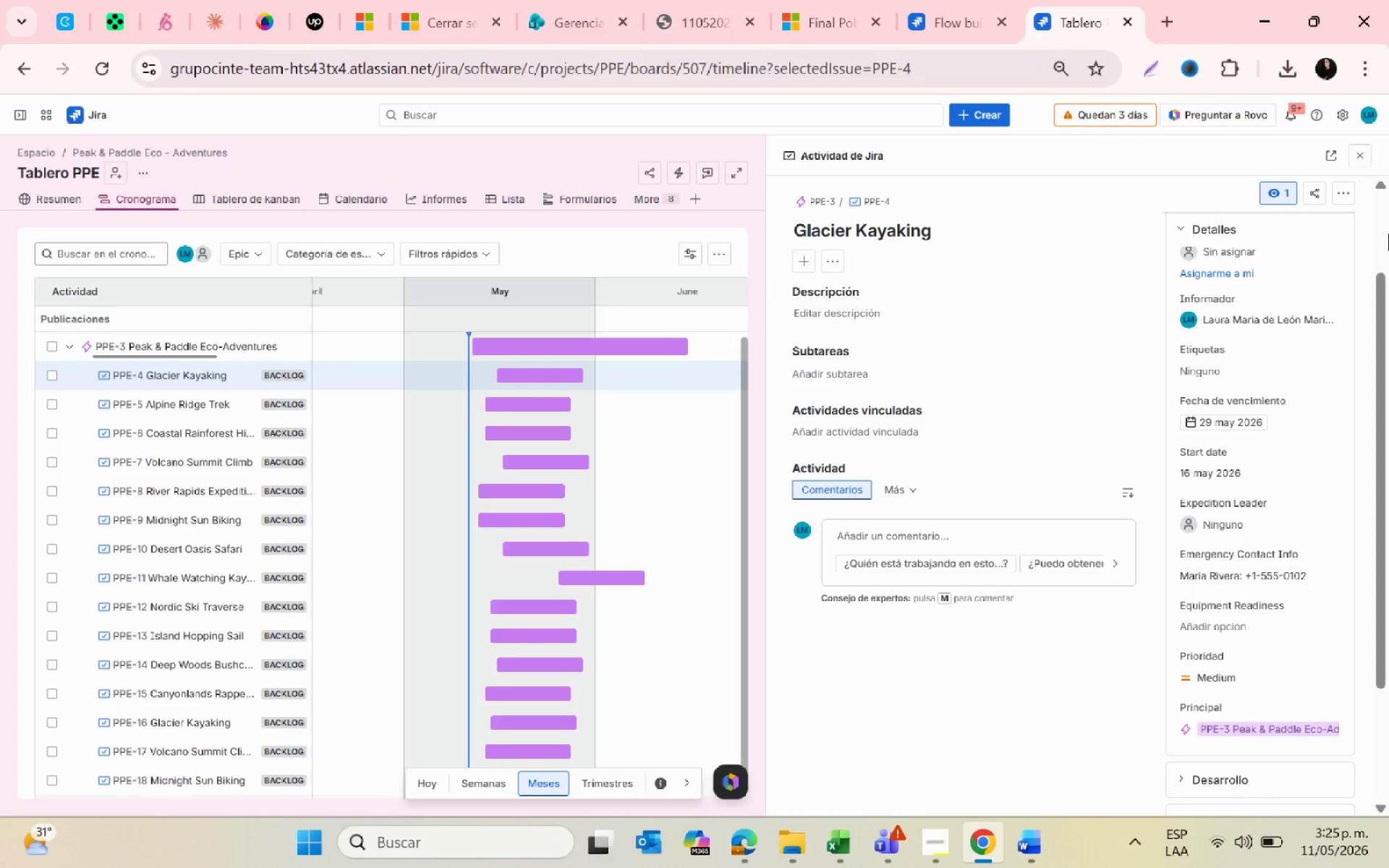 
wait(11.53)
 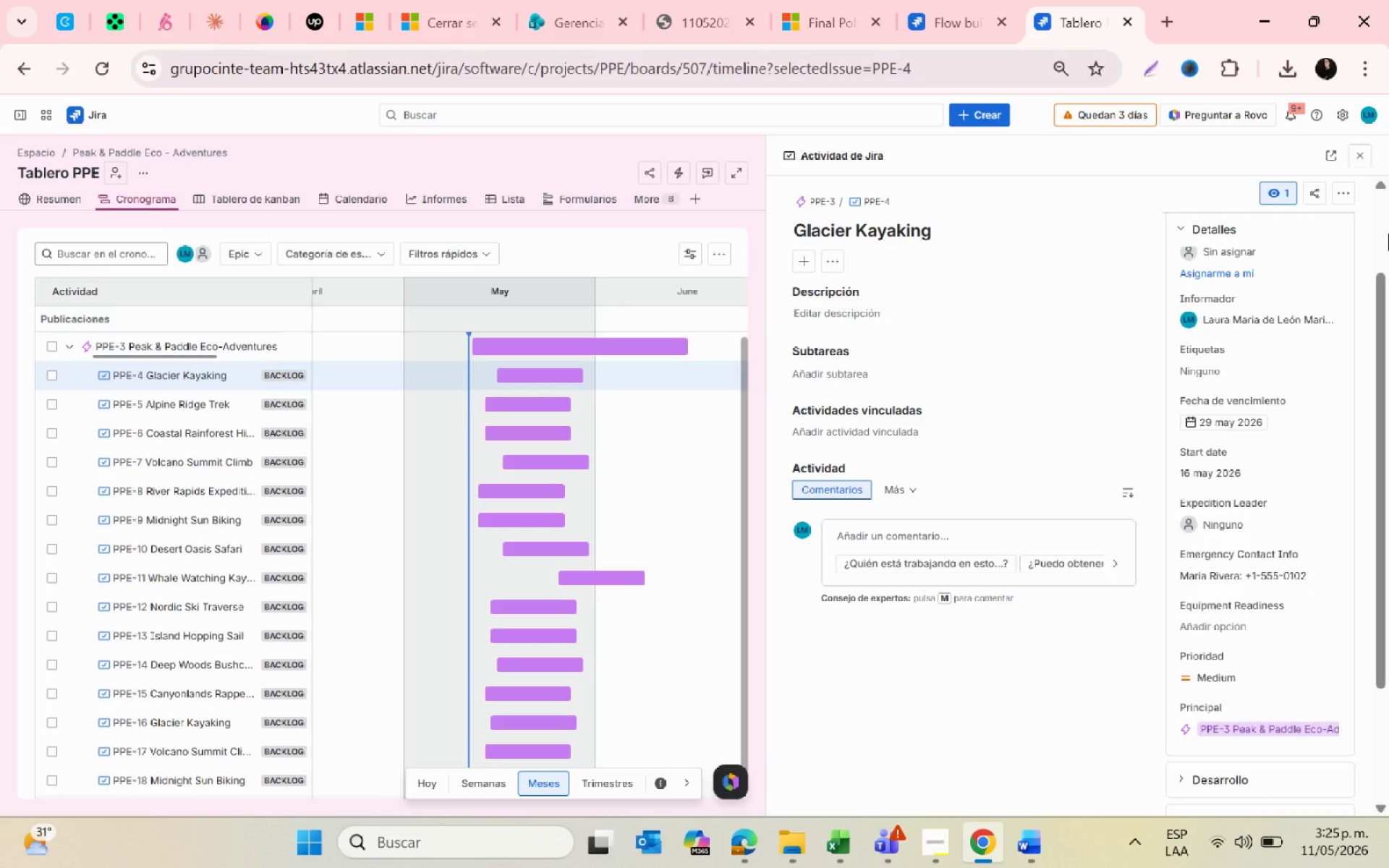 
left_click([1237, 470])
 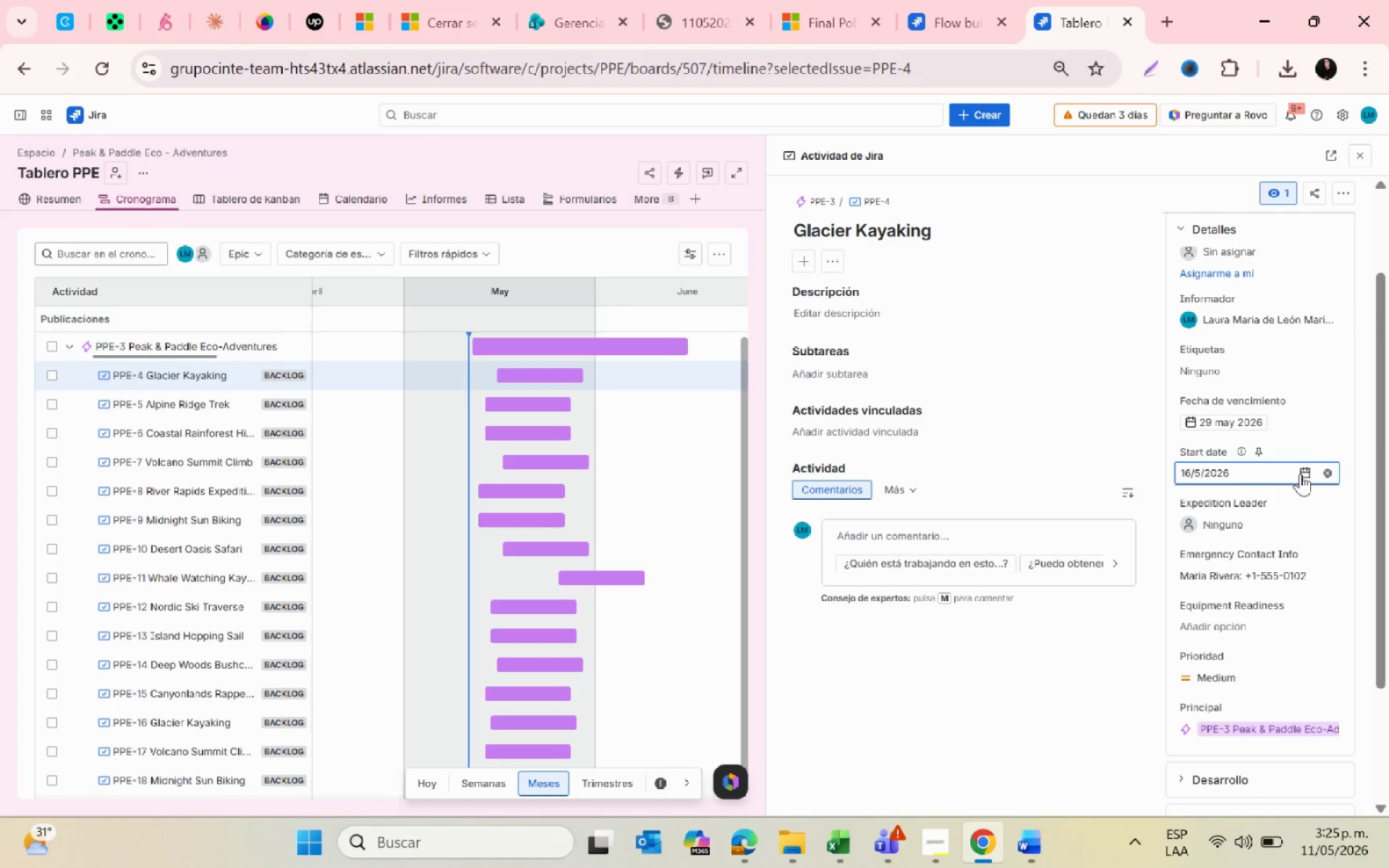 
left_click([1308, 472])
 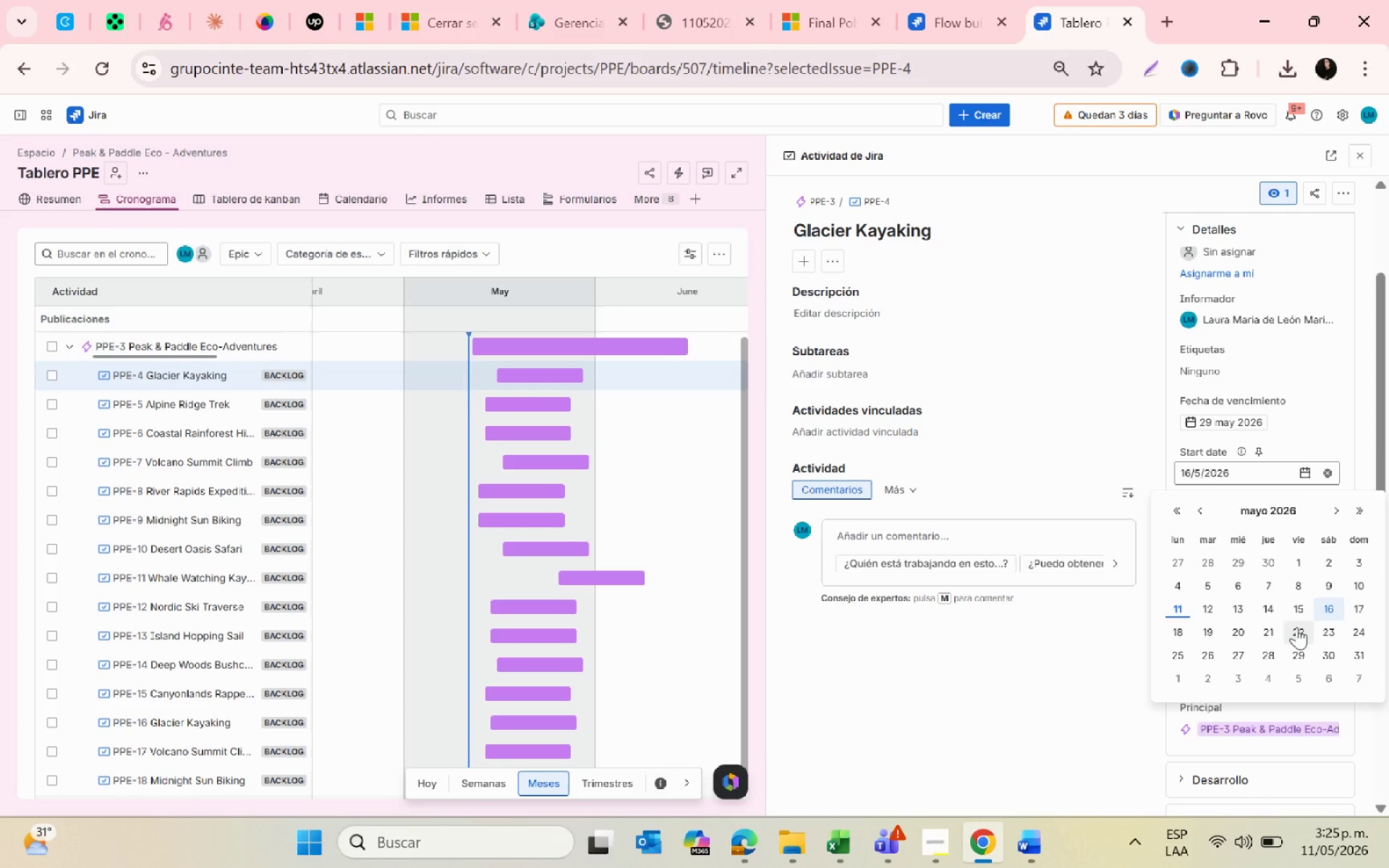 
left_click([1335, 515])
 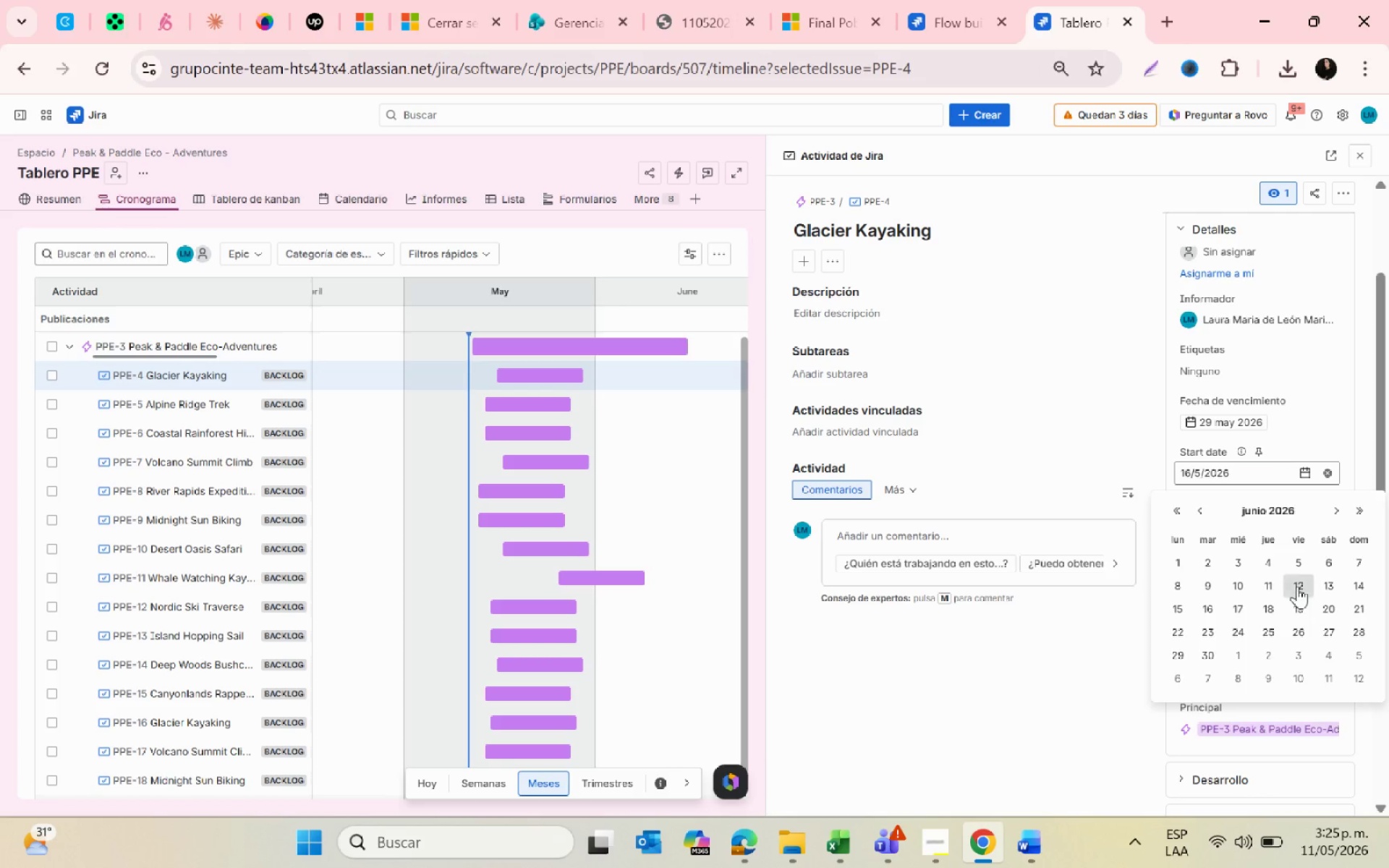 
double_click([987, 722])
 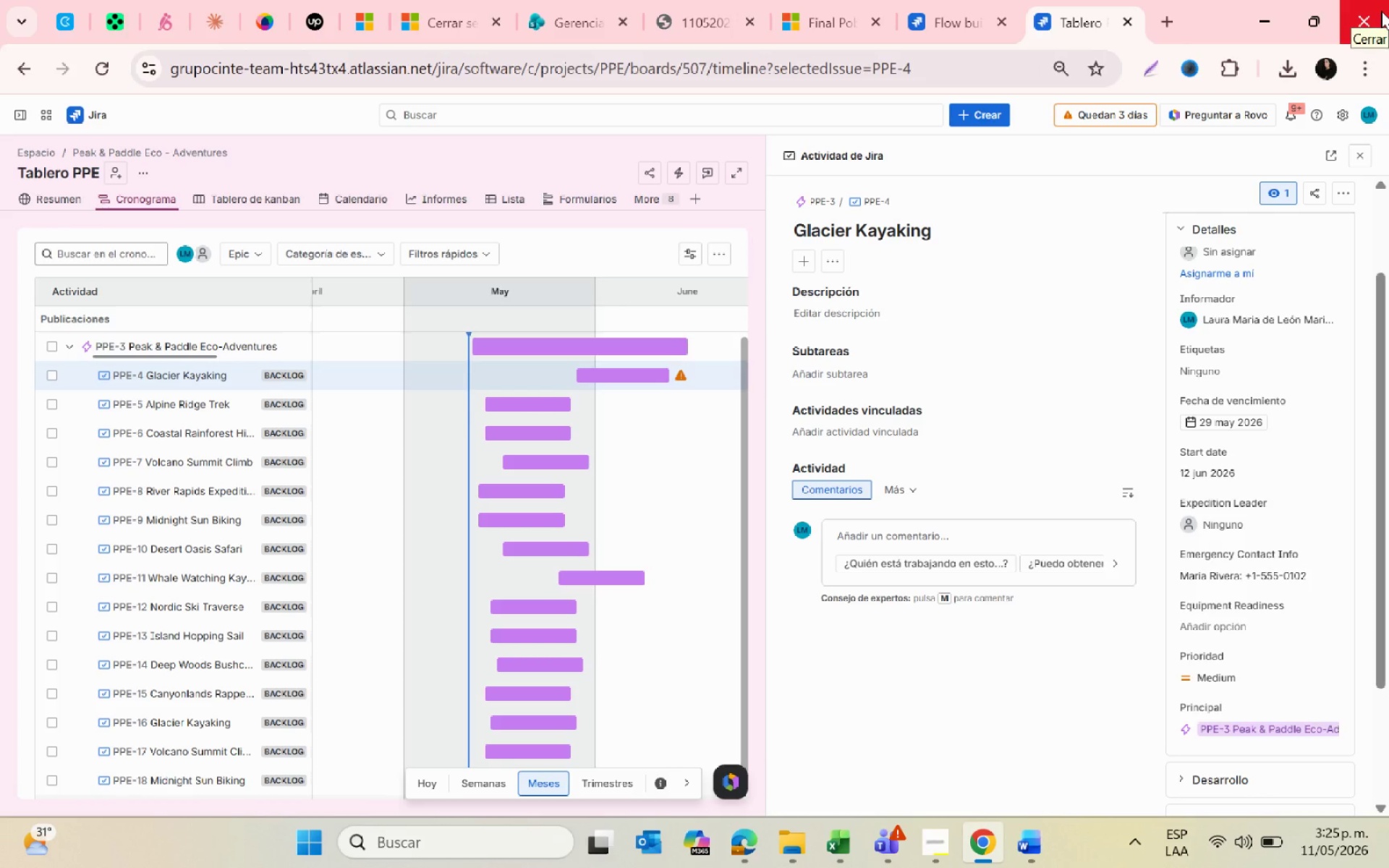 
wait(29.28)
 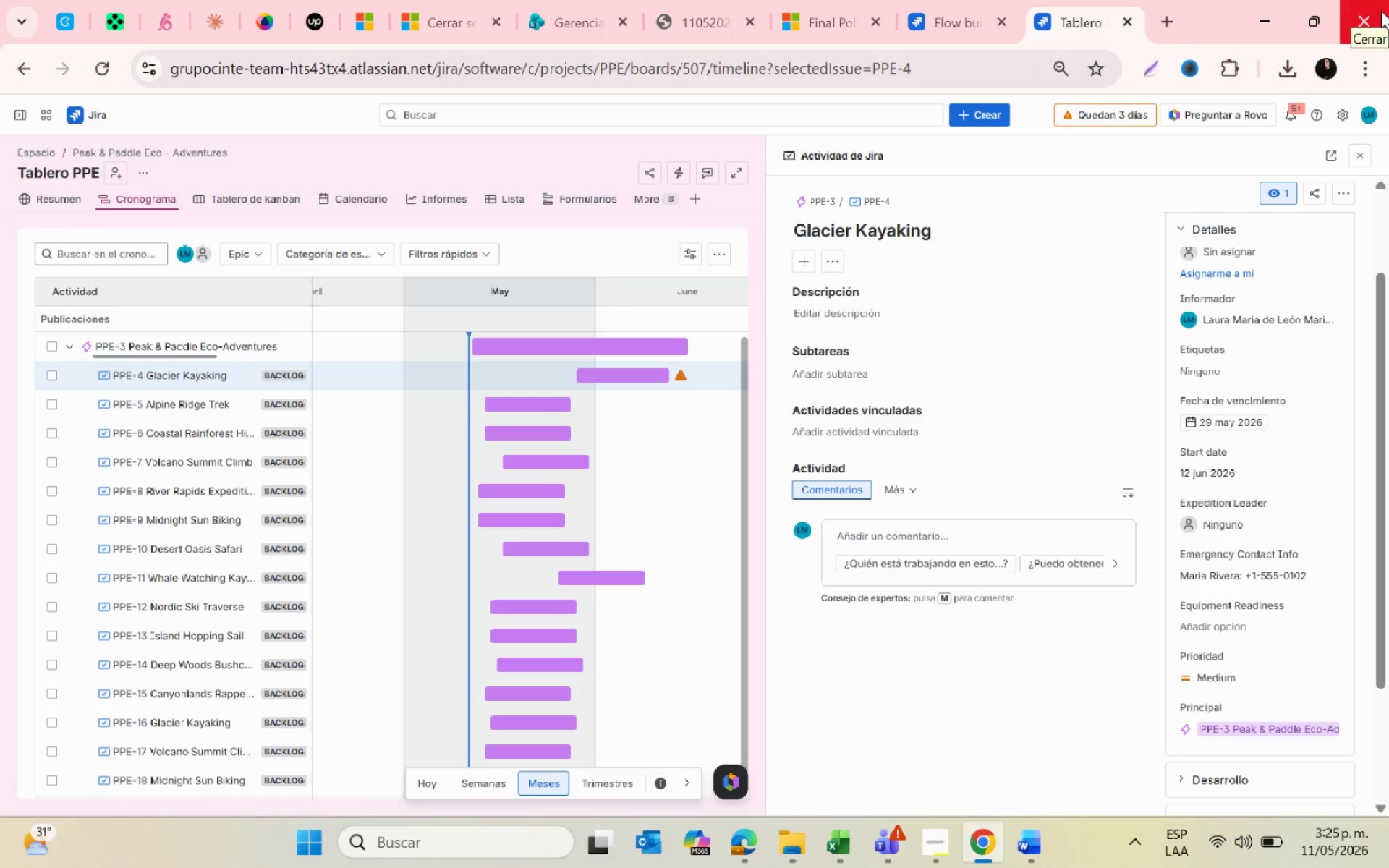 
scroll: coordinate [1290, 271], scroll_direction: down, amount: 1.0
 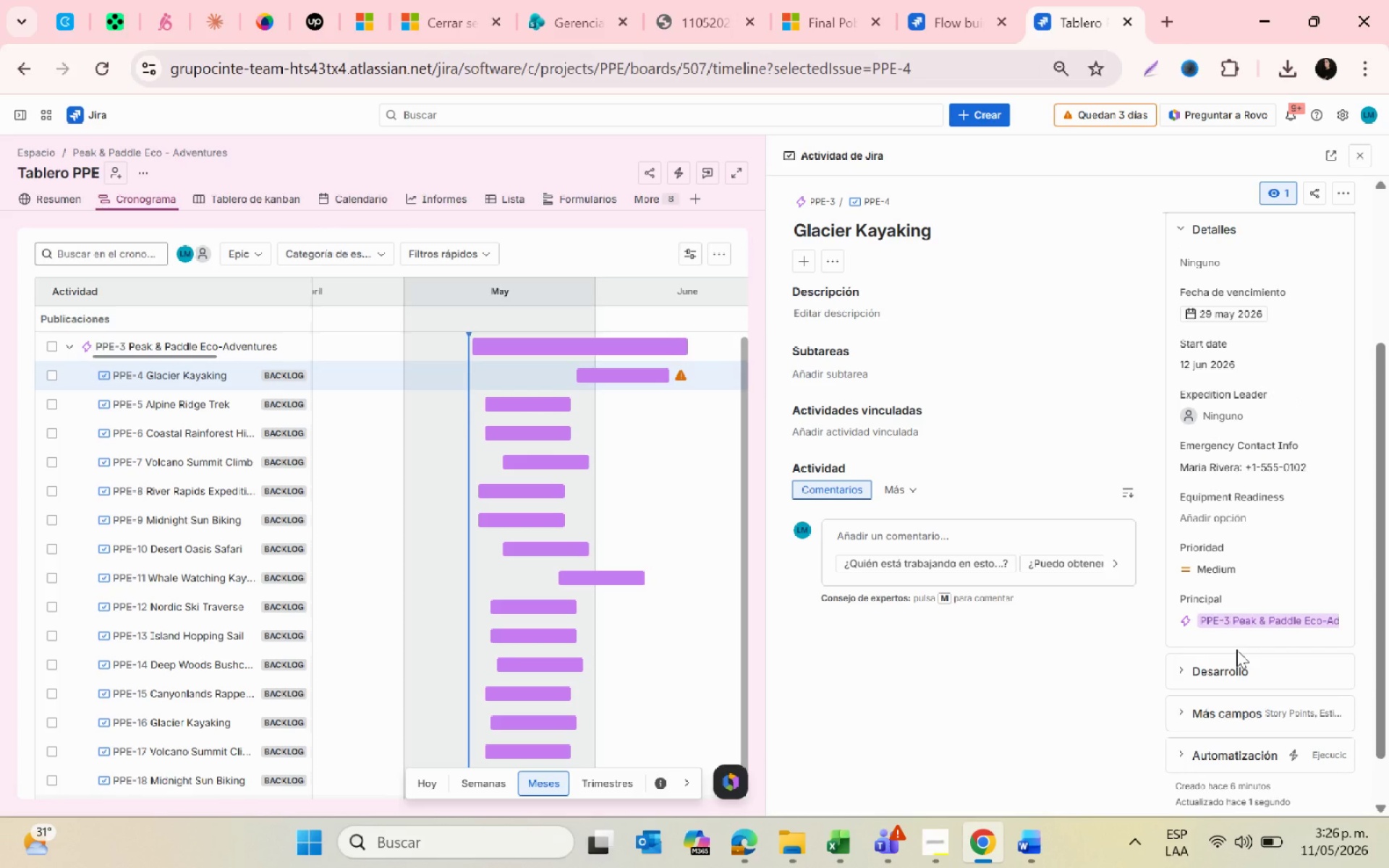 
wait(40.29)
 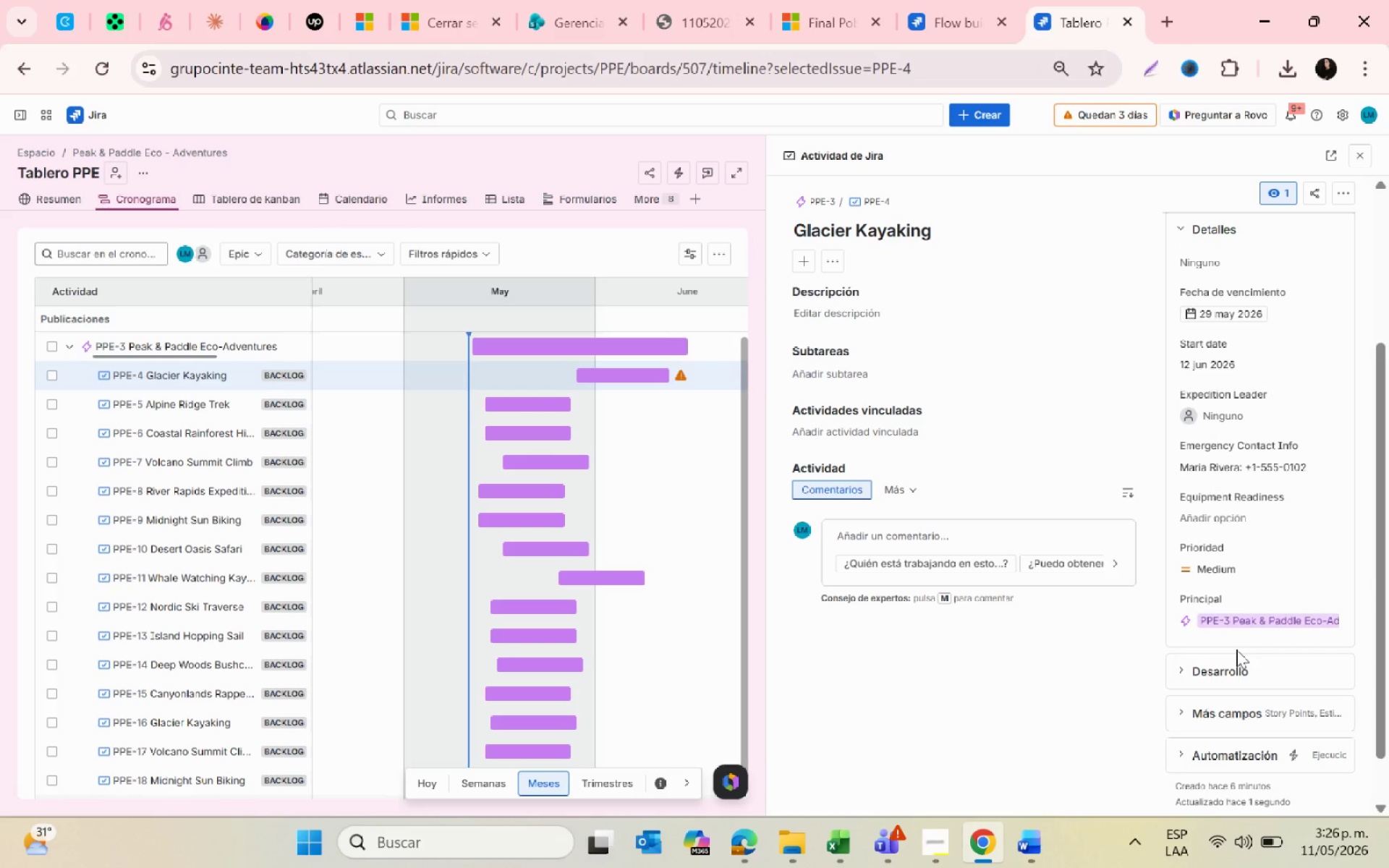 
left_click([1357, 159])
 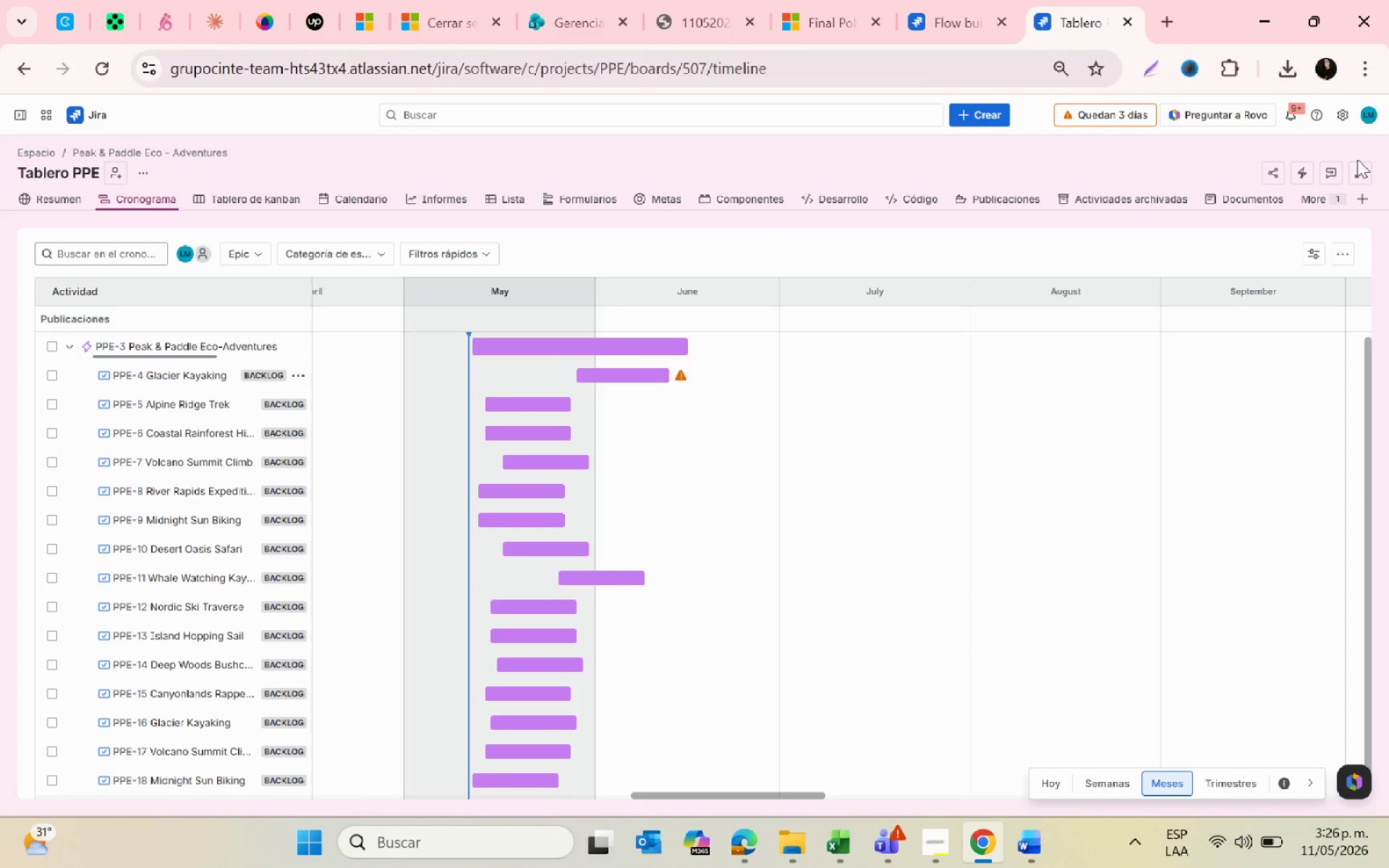 
wait(11.92)
 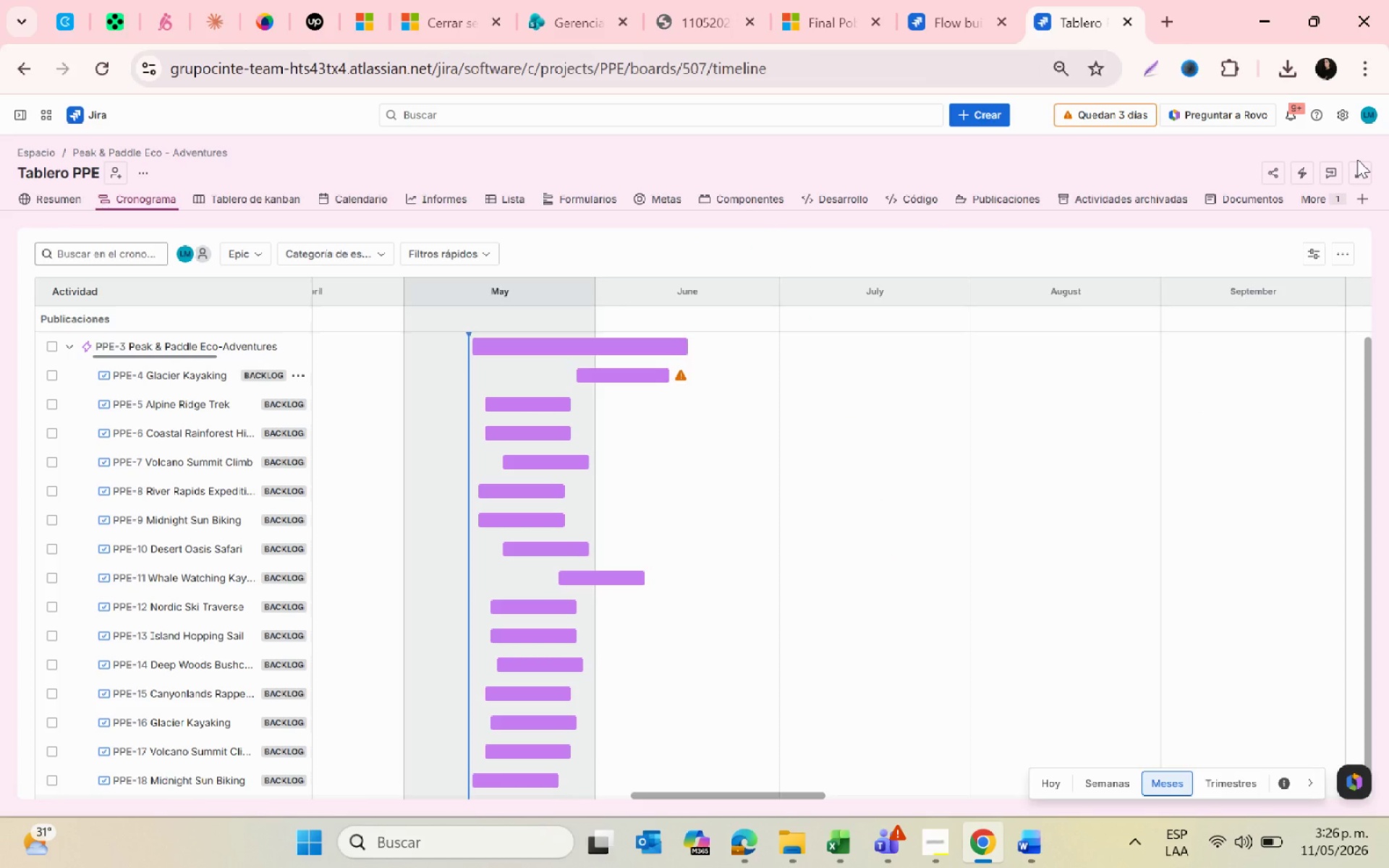 
left_click([1040, 861])
 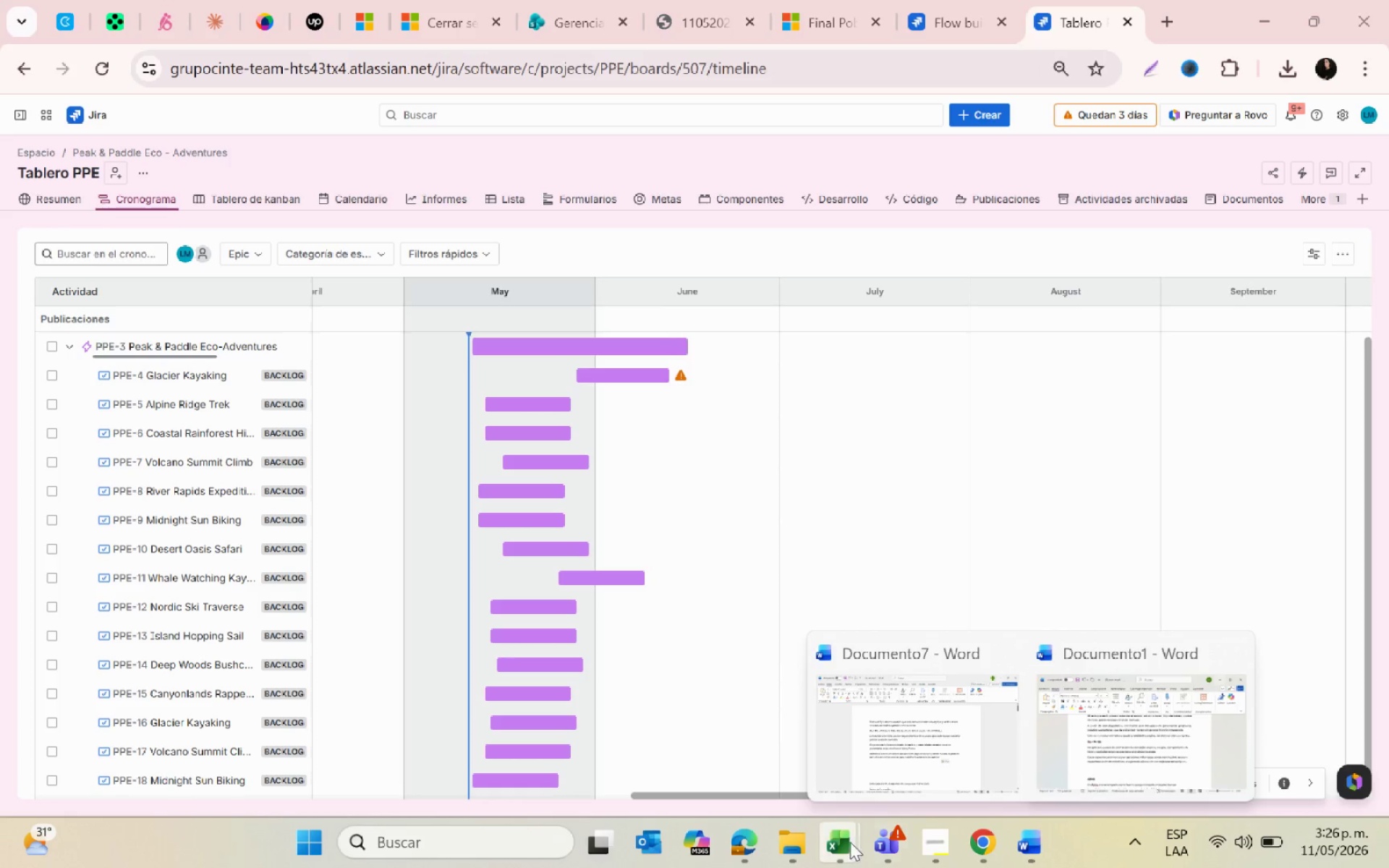 
left_click([832, 842])
 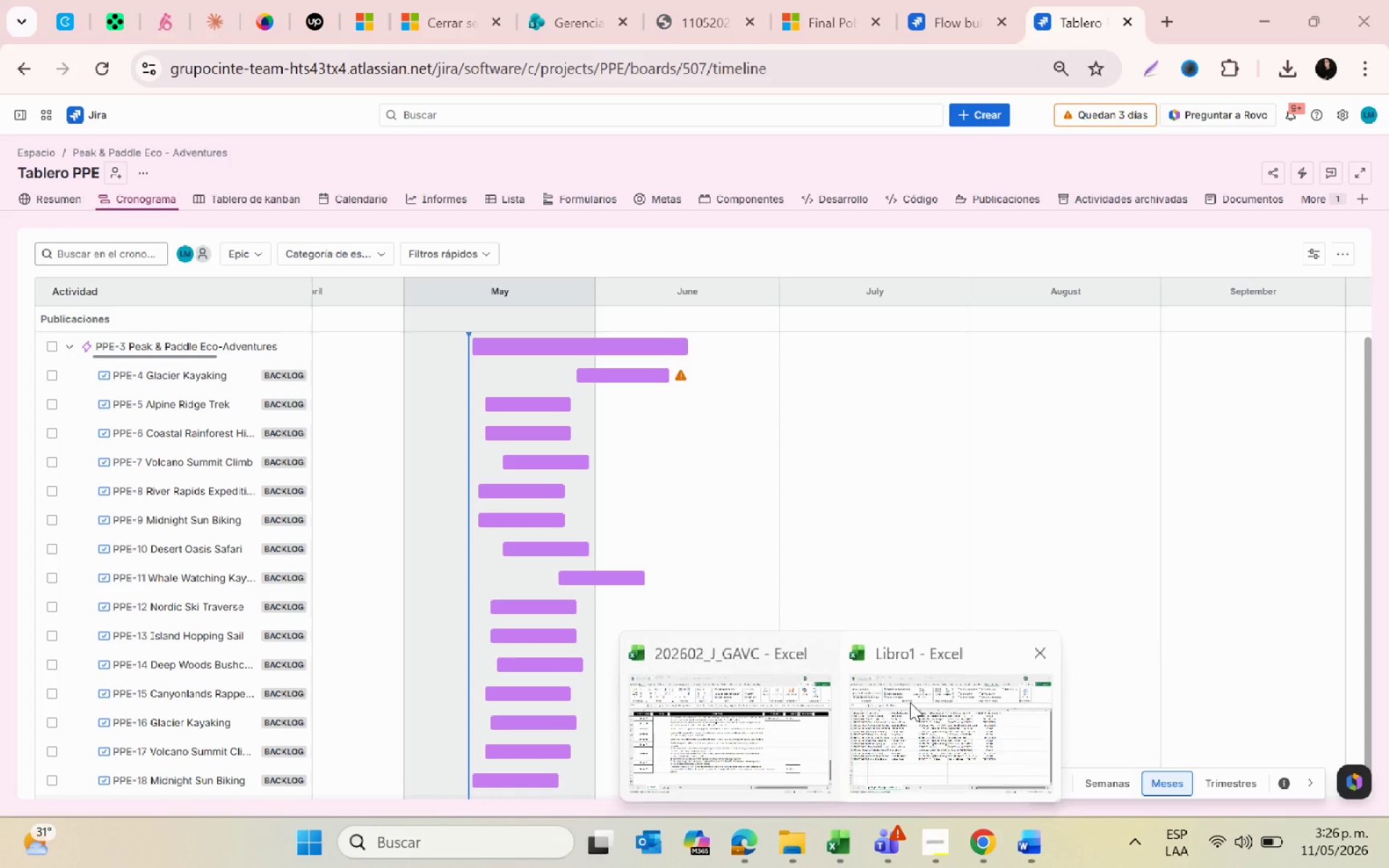 
left_click([913, 698])
 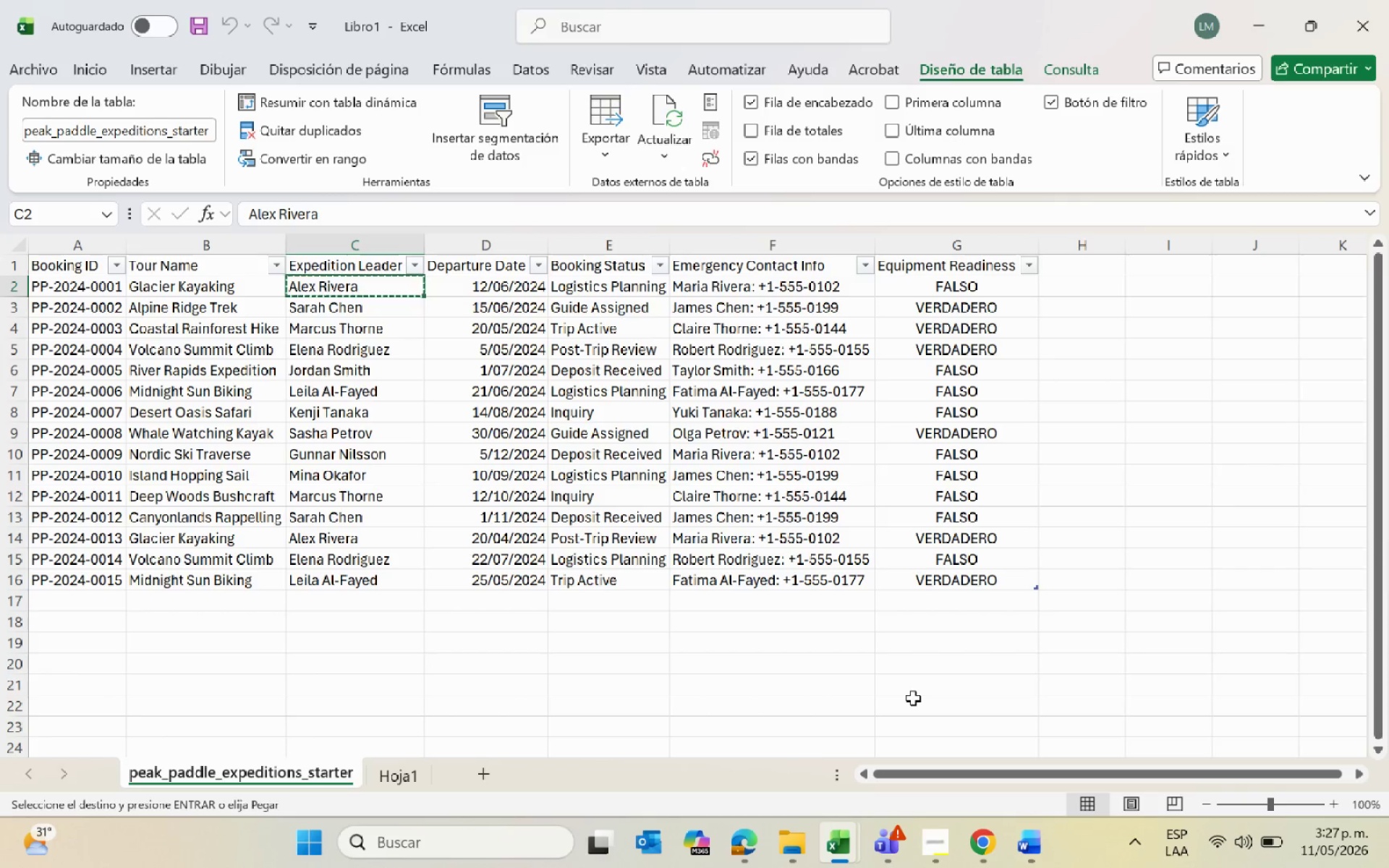 
wait(6.14)
 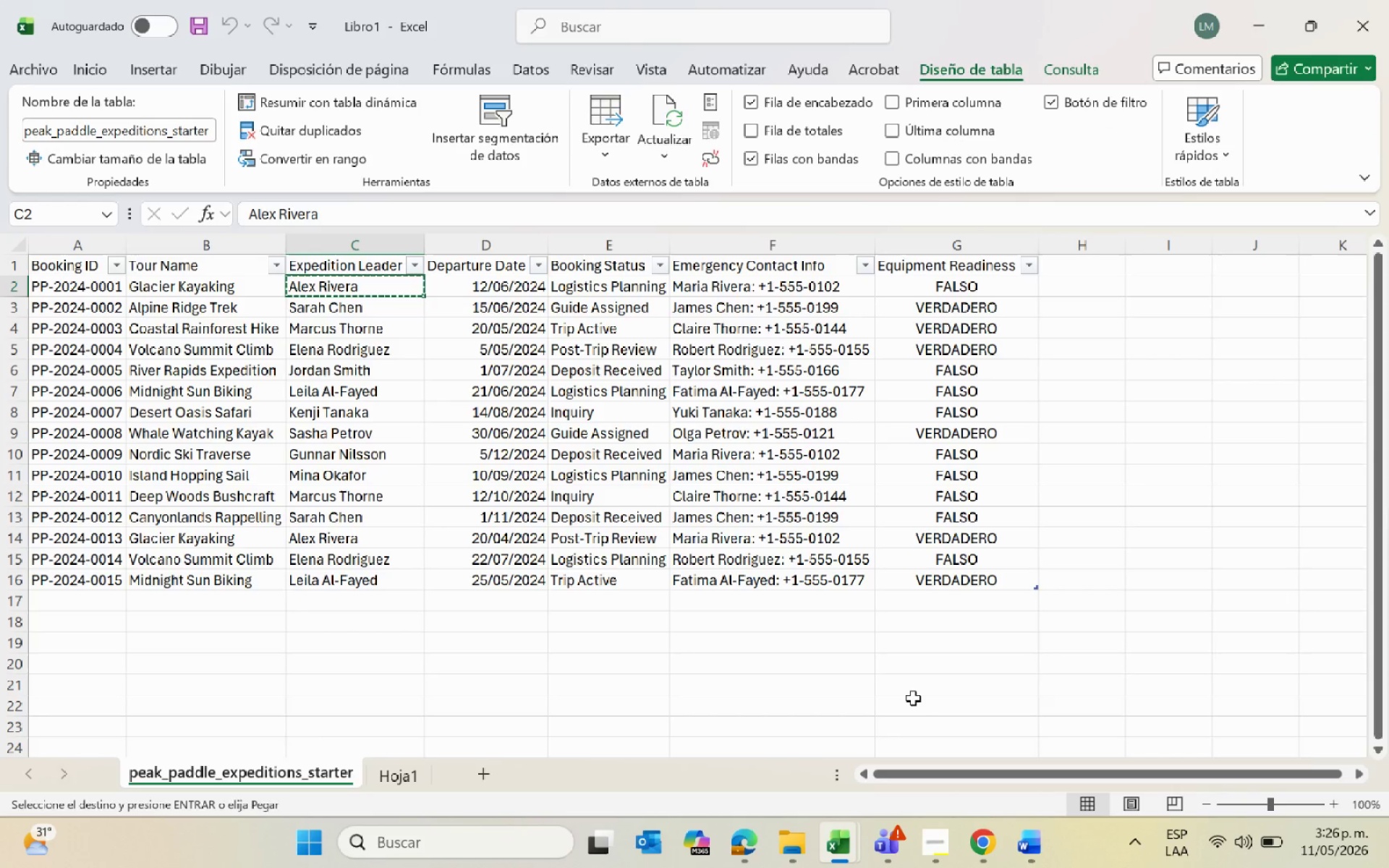 
left_click([867, 650])
 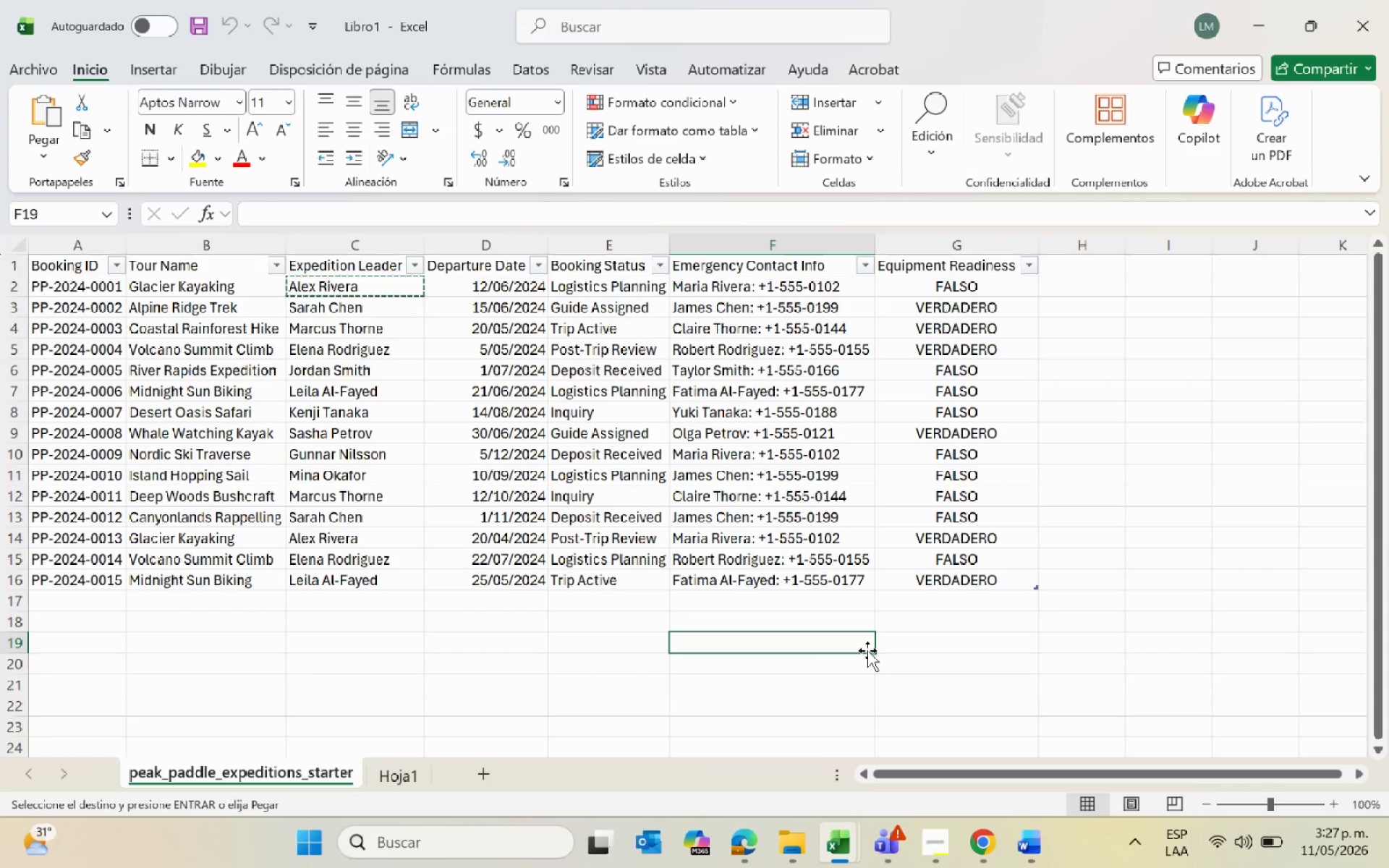 
wait(13.89)
 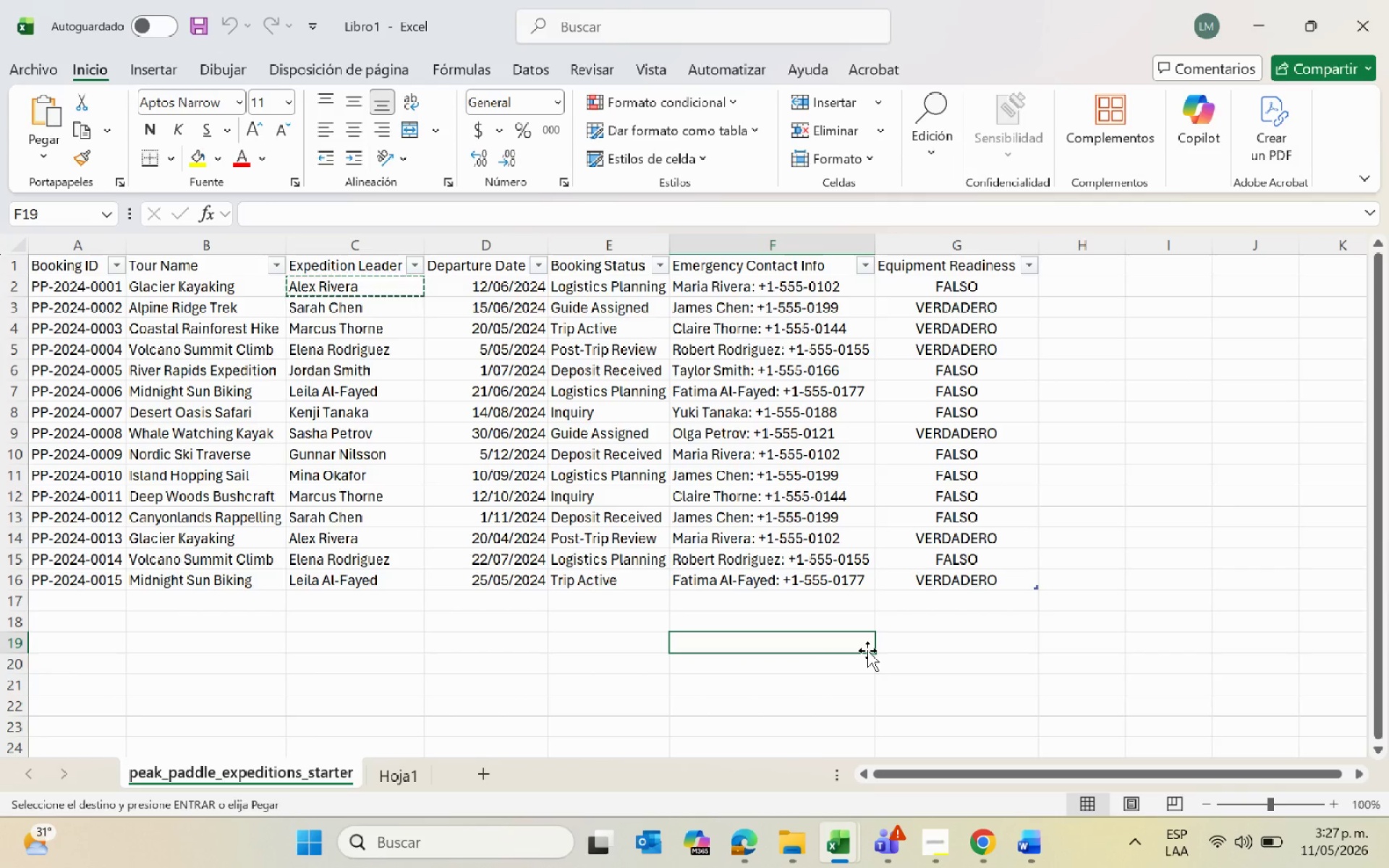 
left_click([1269, 28])
 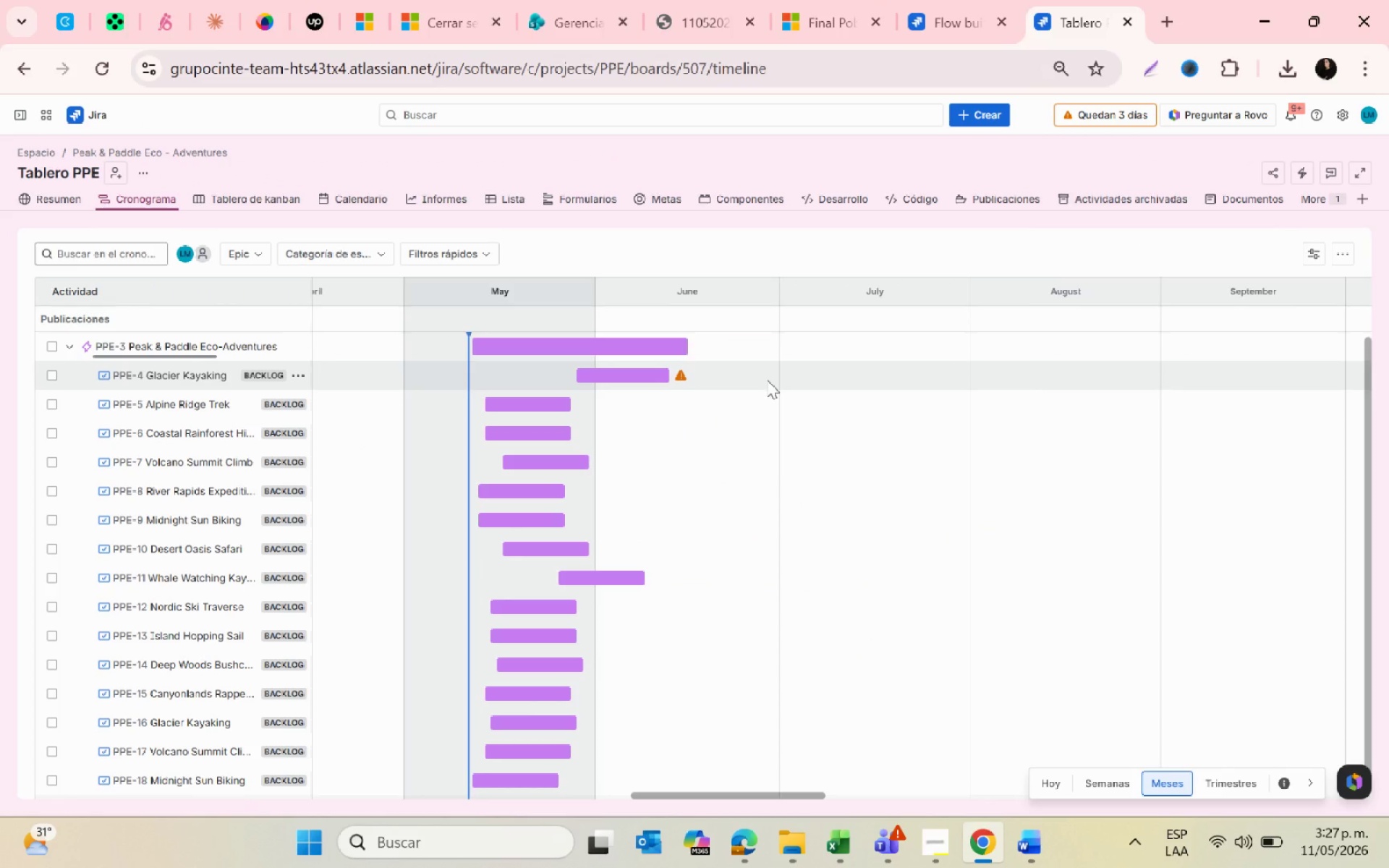 
wait(8.77)
 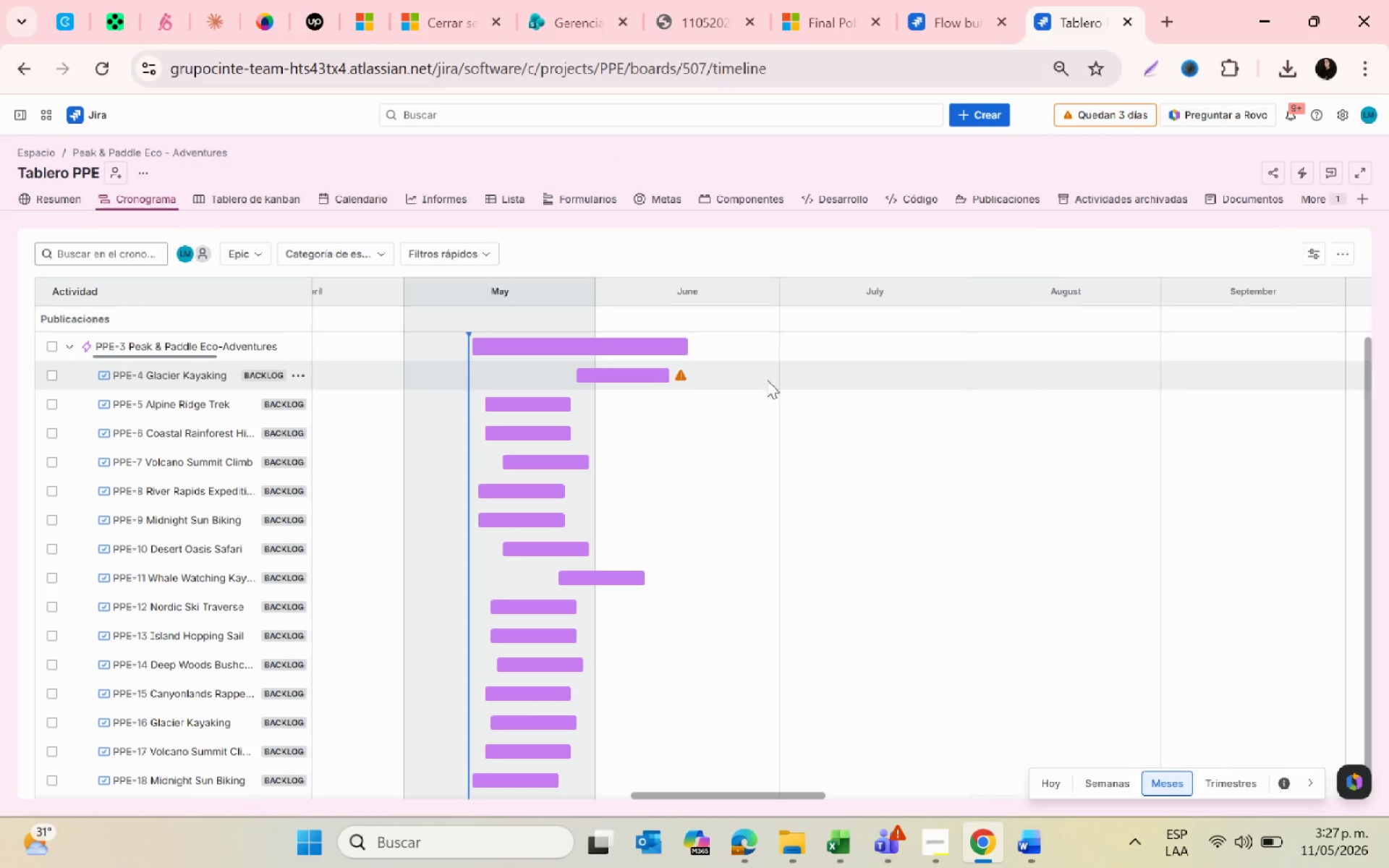 
left_click_drag(start_coordinate=[682, 339], to_coordinate=[705, 339])
 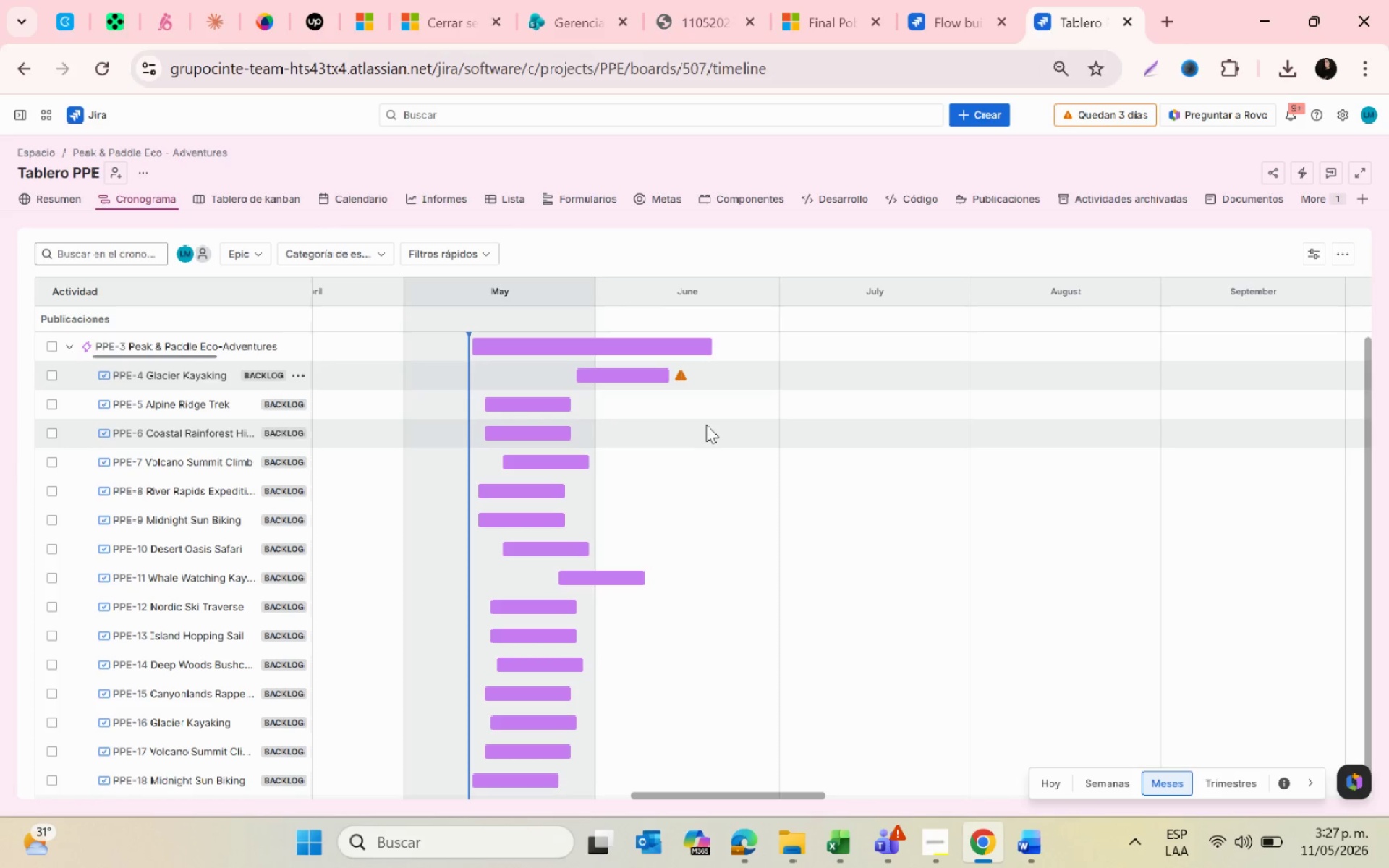 
left_click([706, 425])
 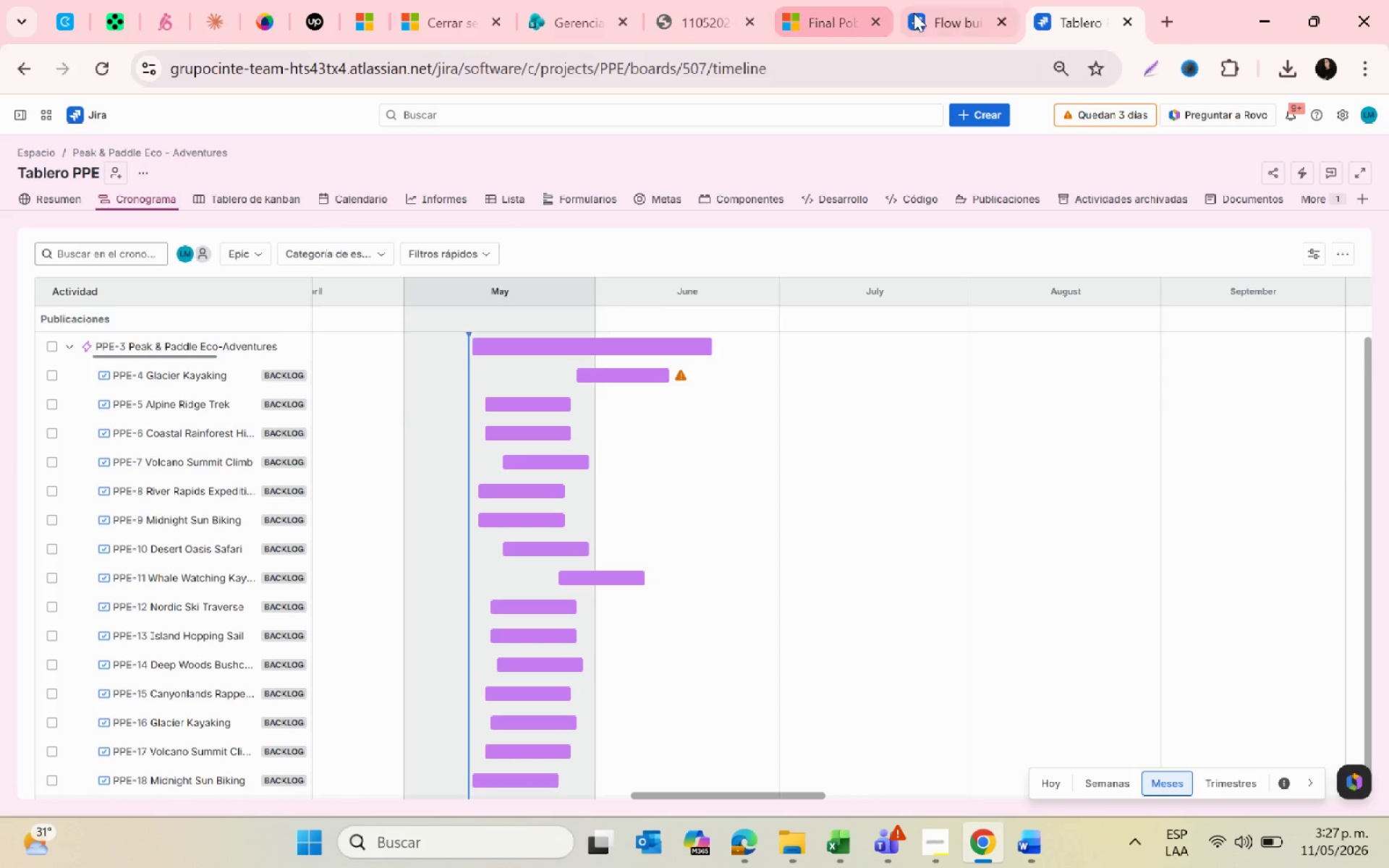 
left_click([940, 13])
 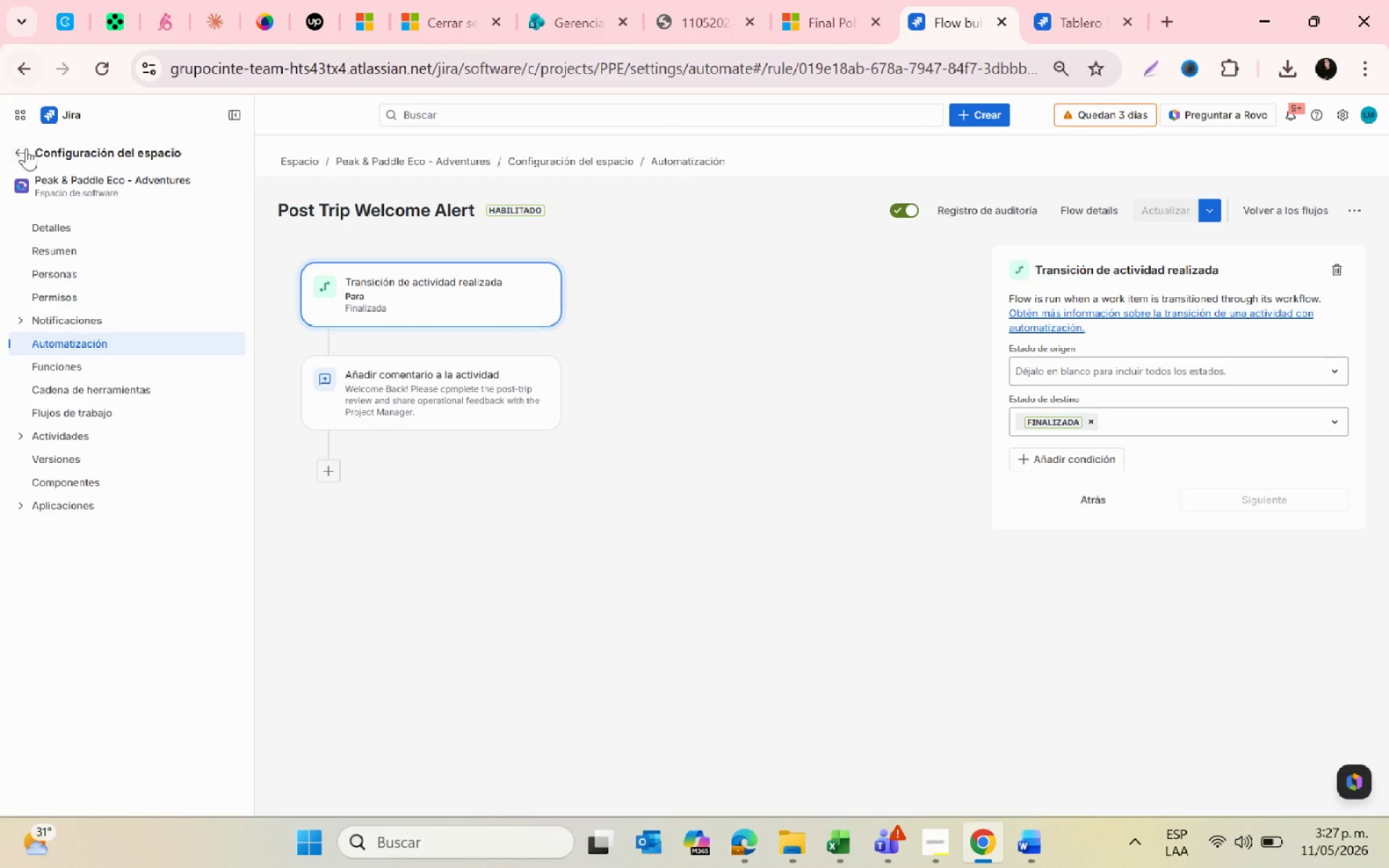 
left_click([25, 154])
 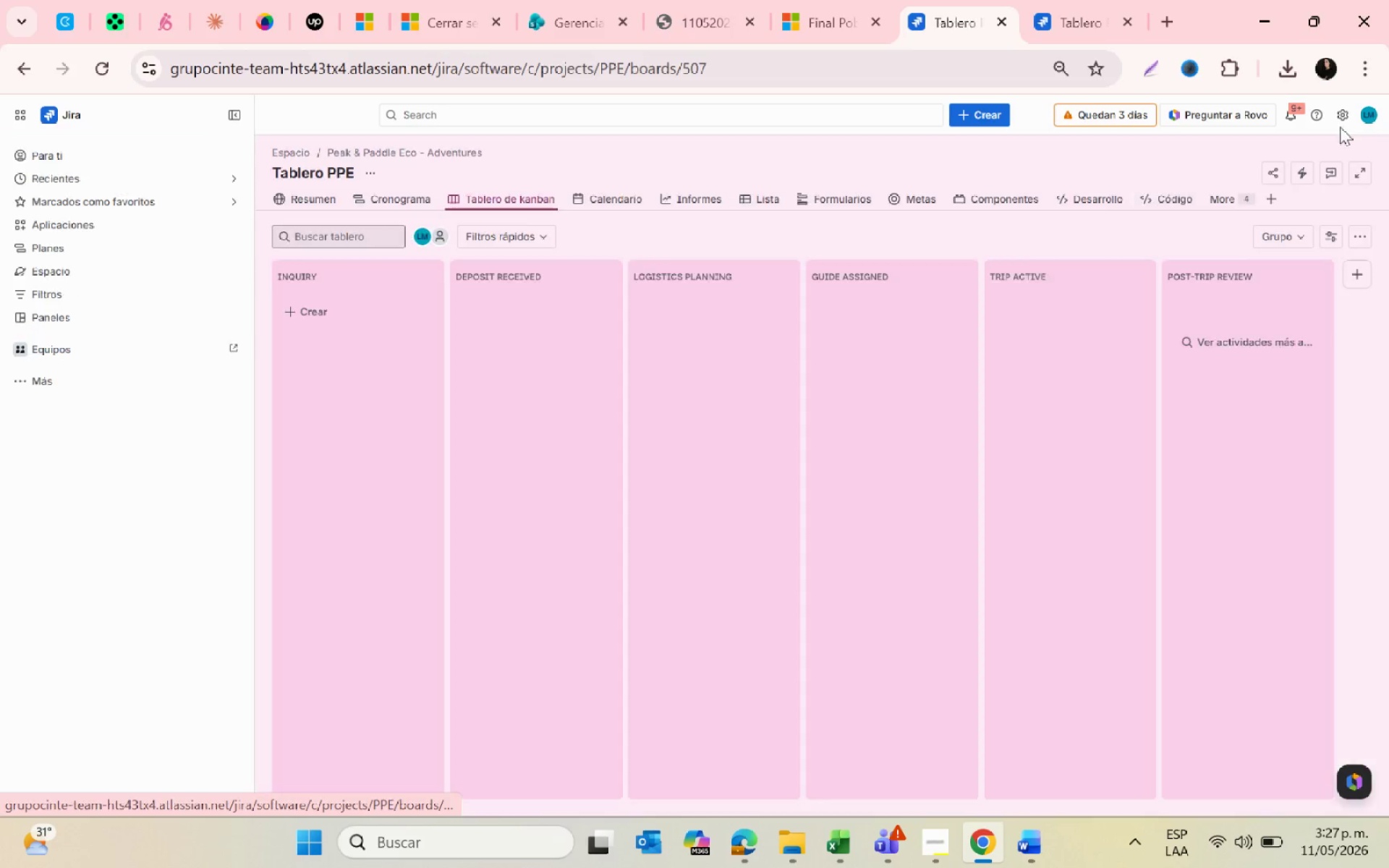 
left_click([1340, 123])
 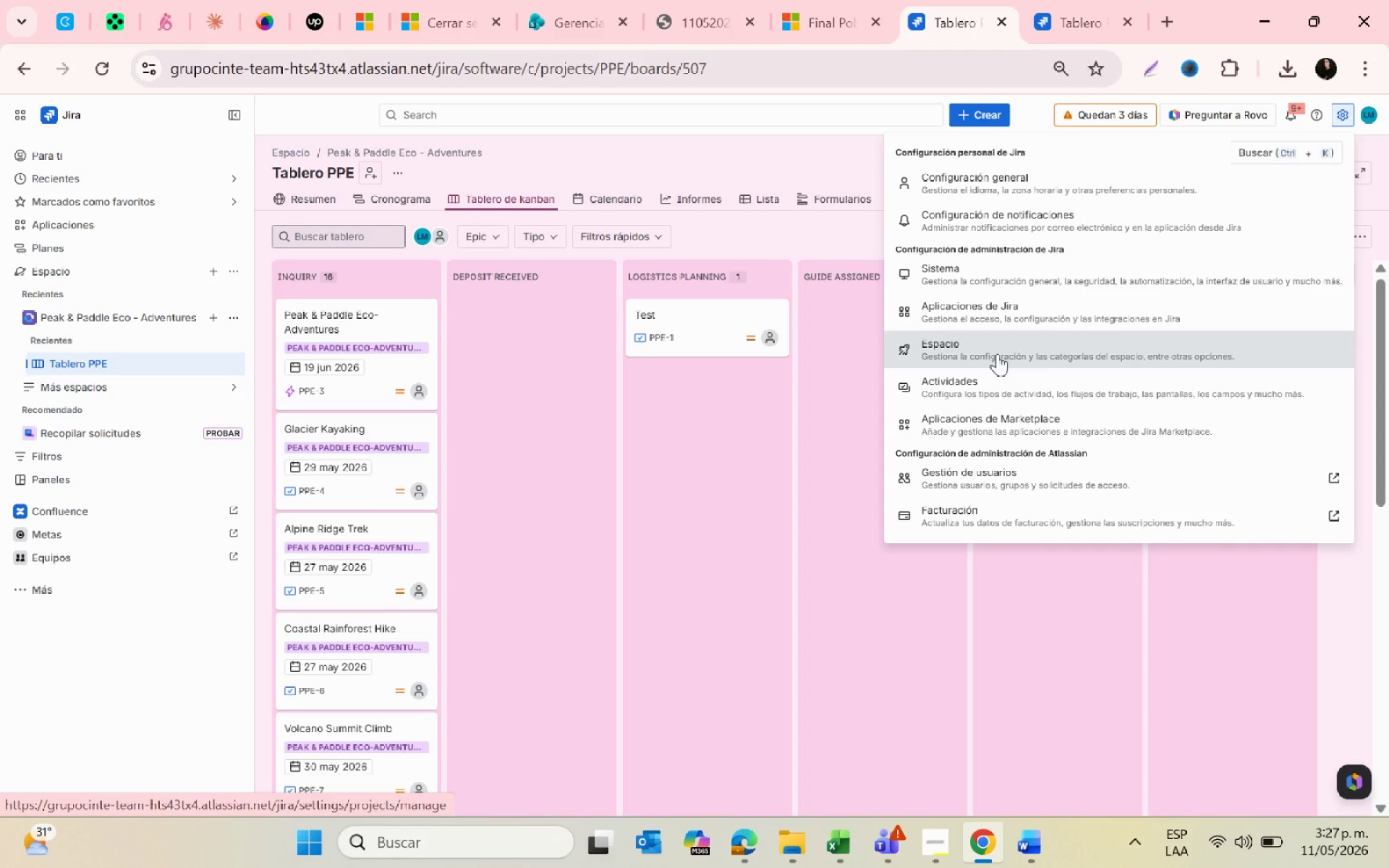 
wait(5.31)
 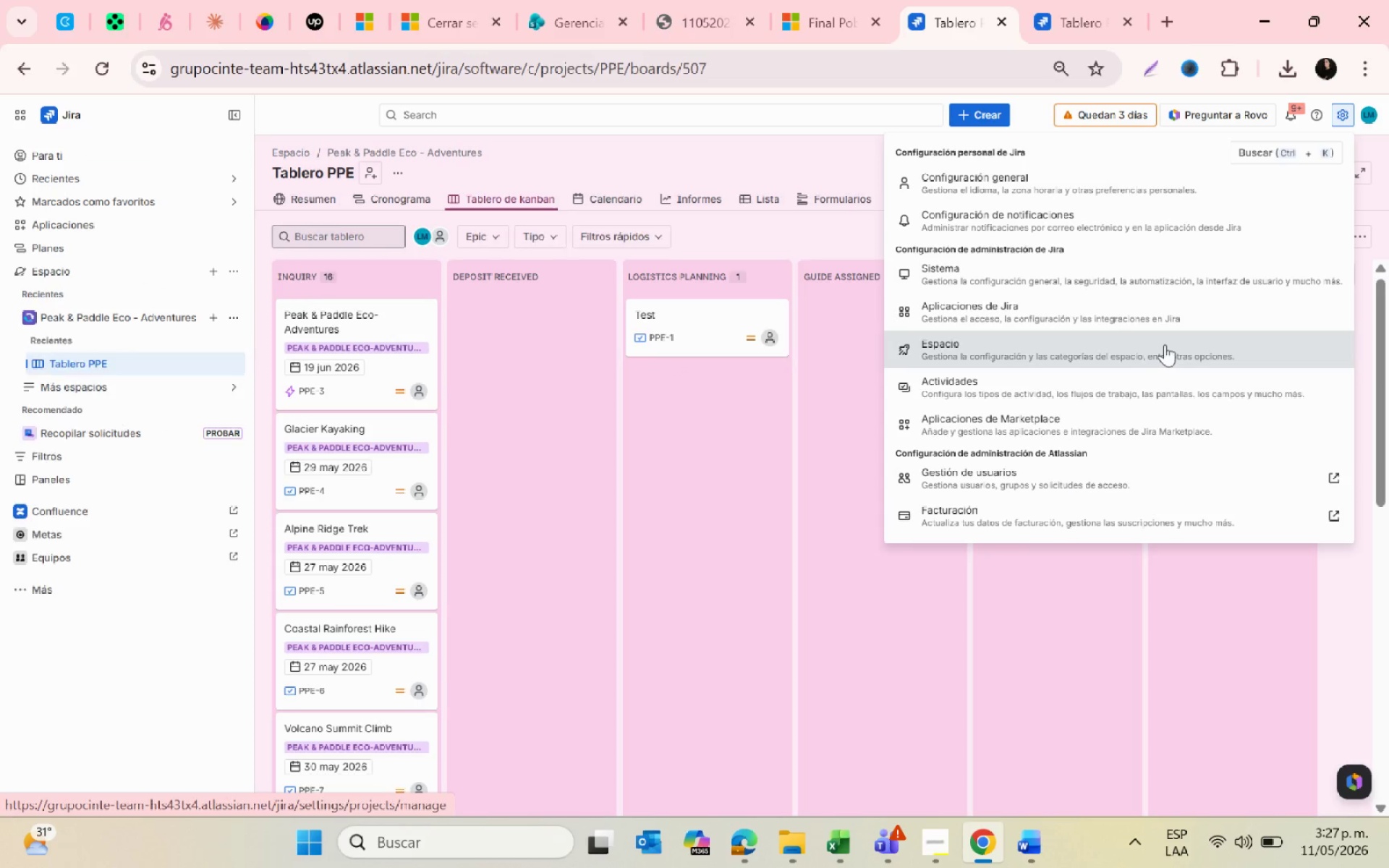 
left_click([980, 380])
 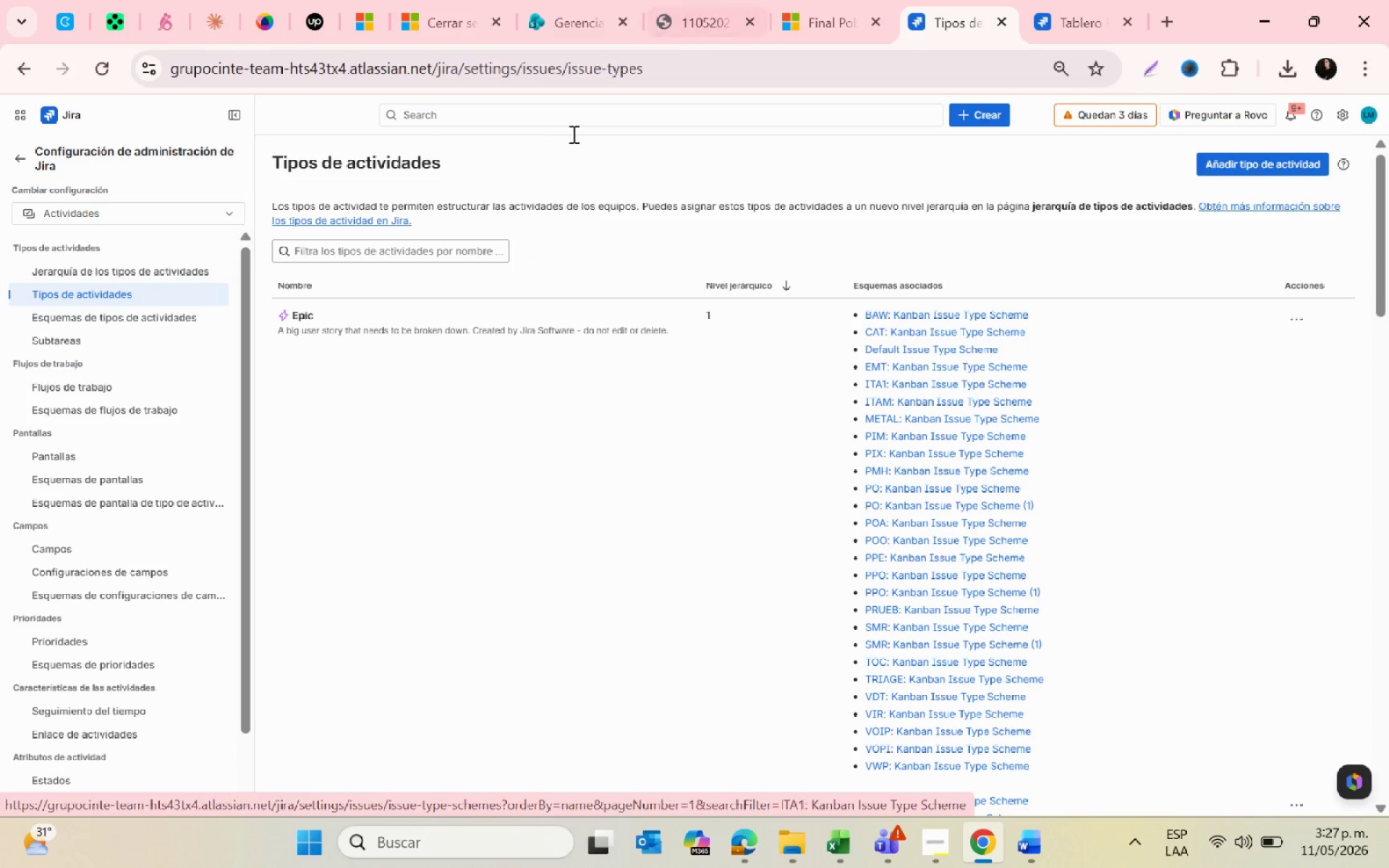 
wait(10.39)
 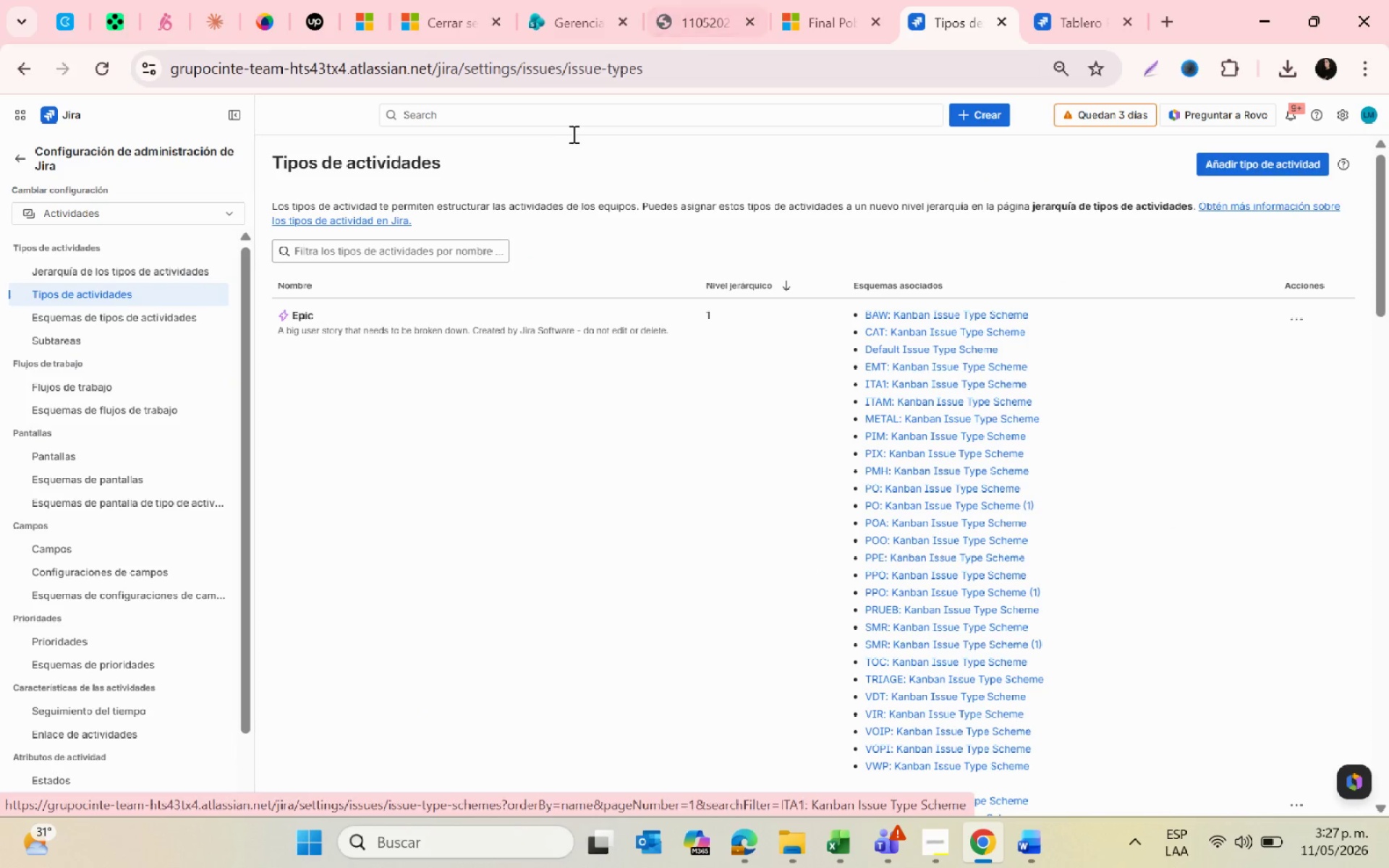 
left_click([1314, 176])
 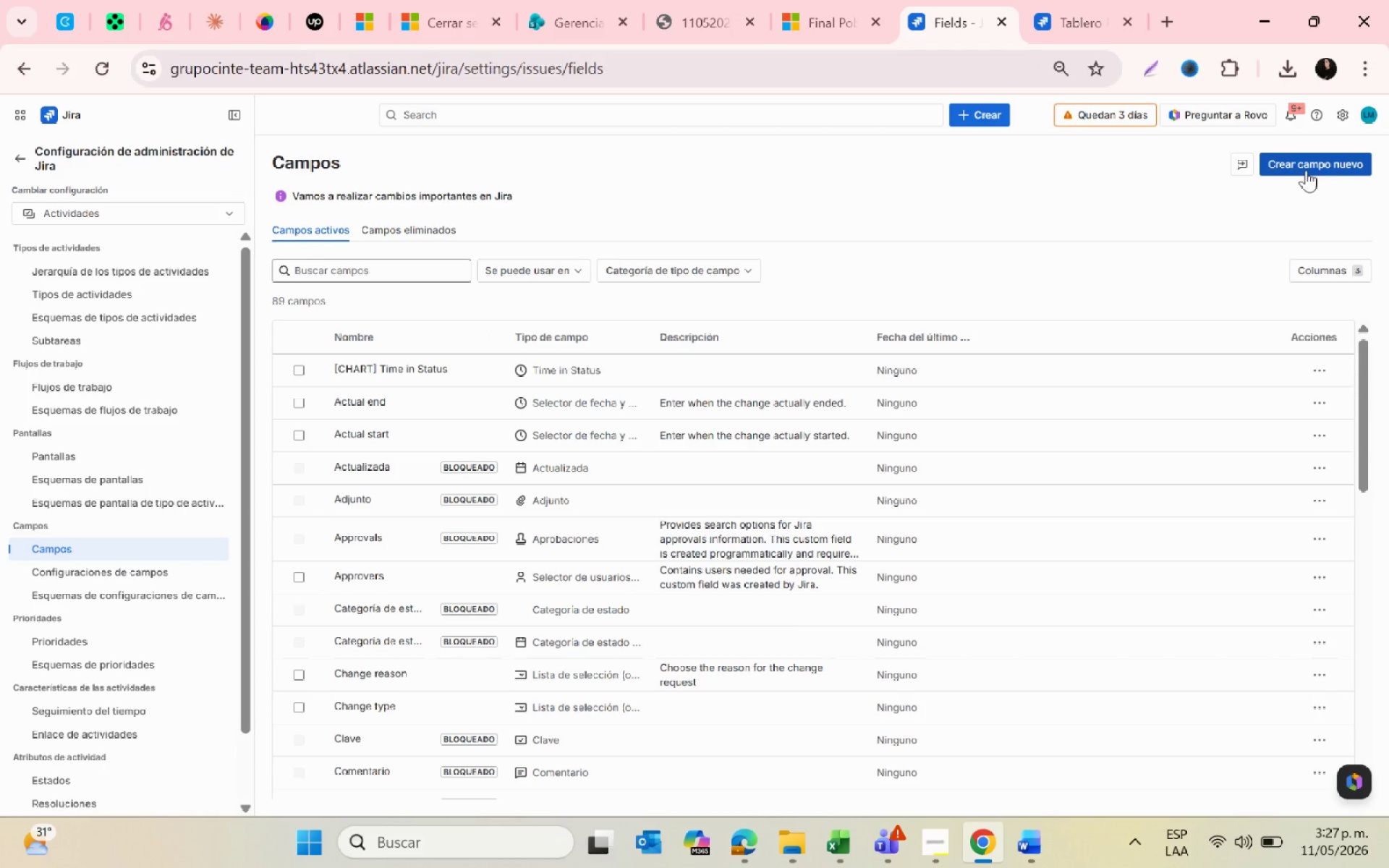 
left_click([1305, 169])
 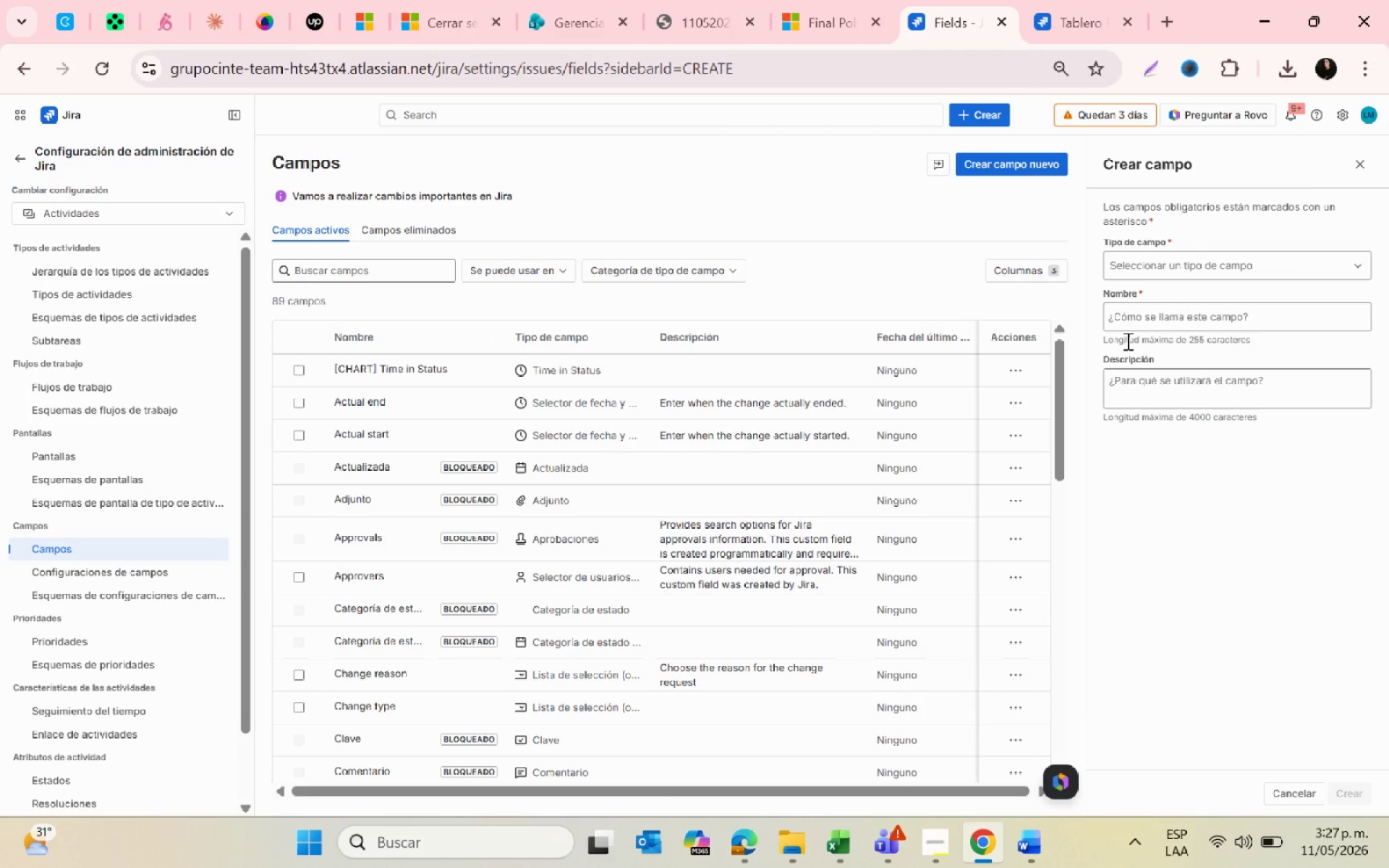 
left_click([1133, 320])
 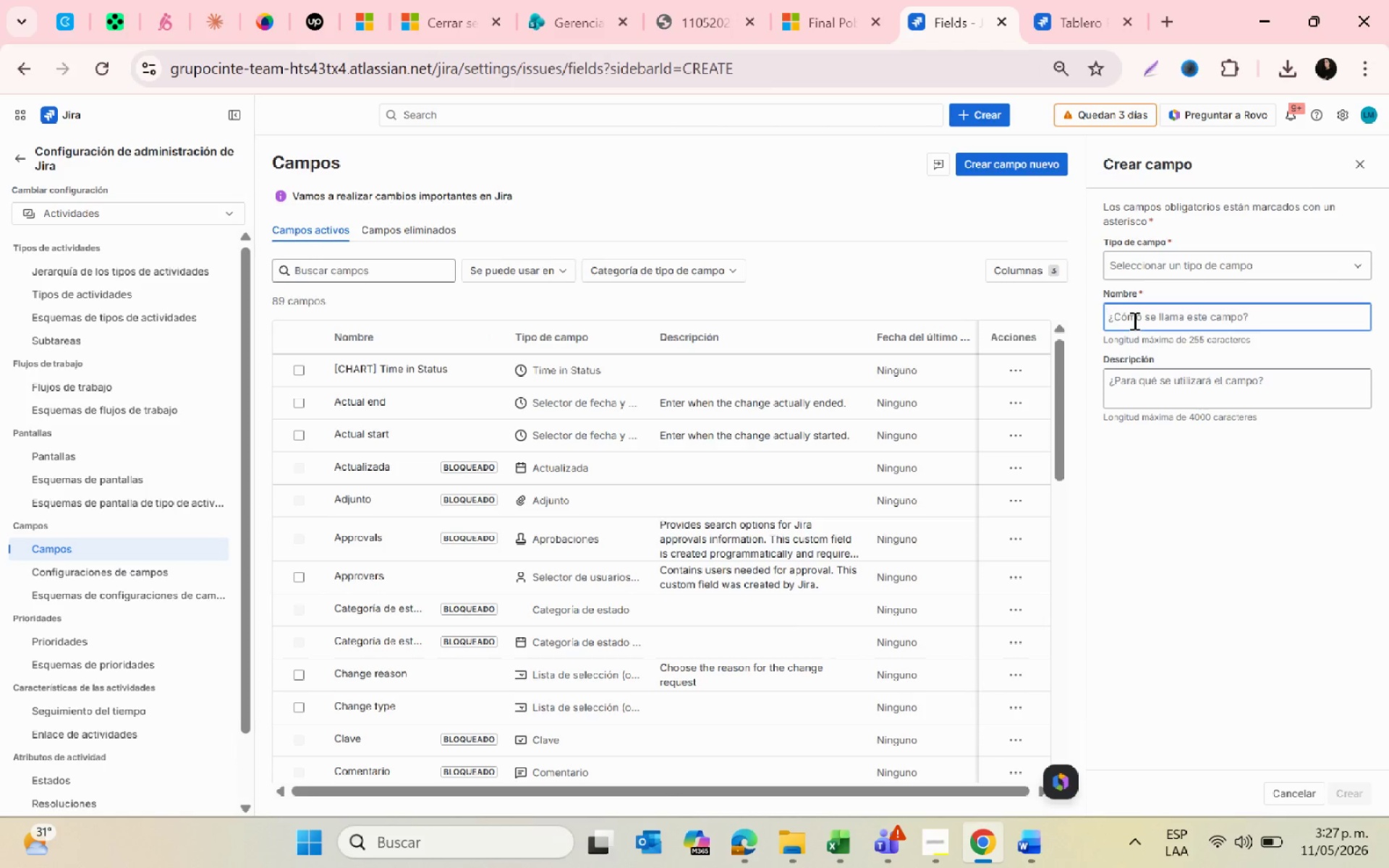 
type(Booking ID )
 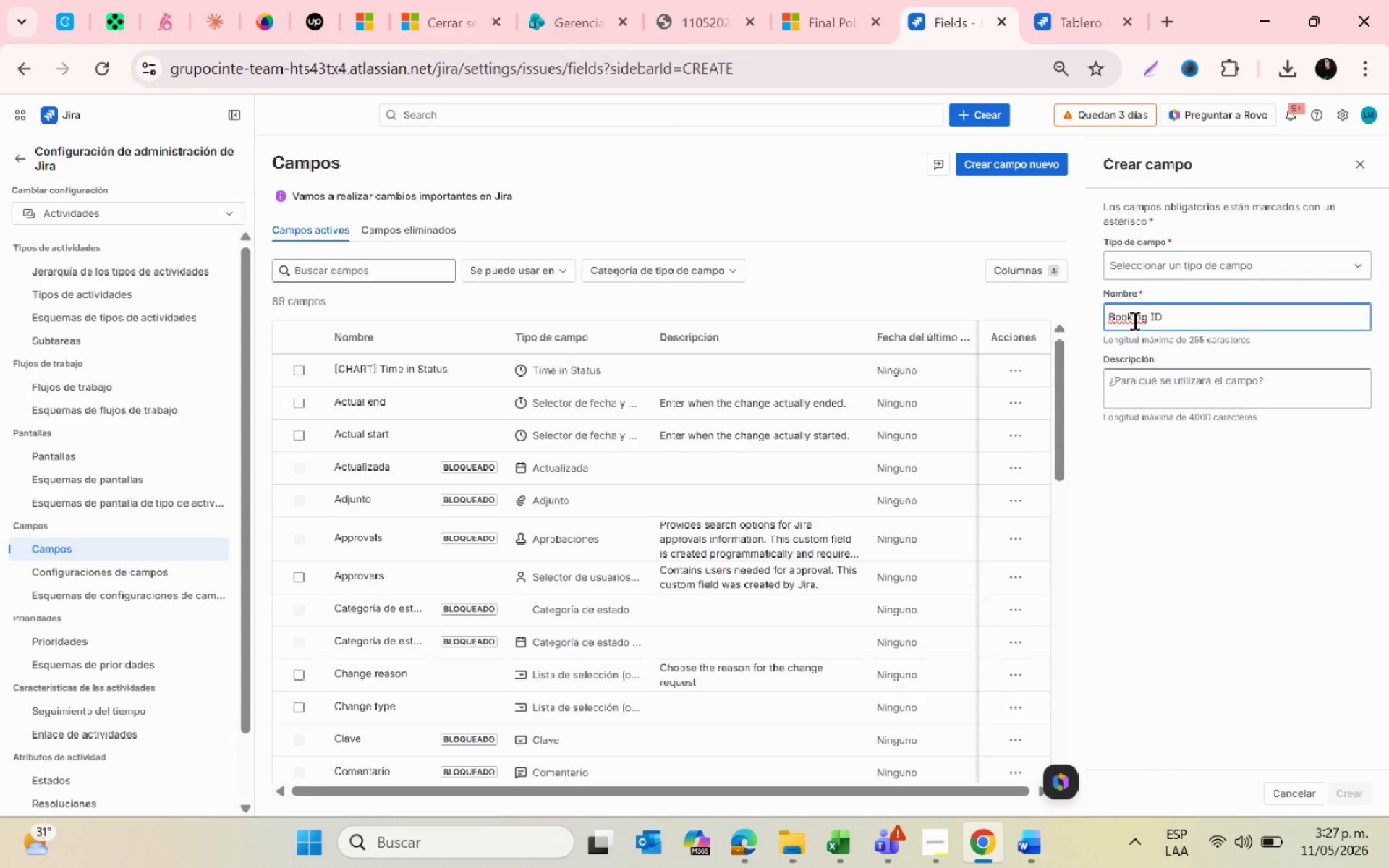 
left_click([1169, 252])
 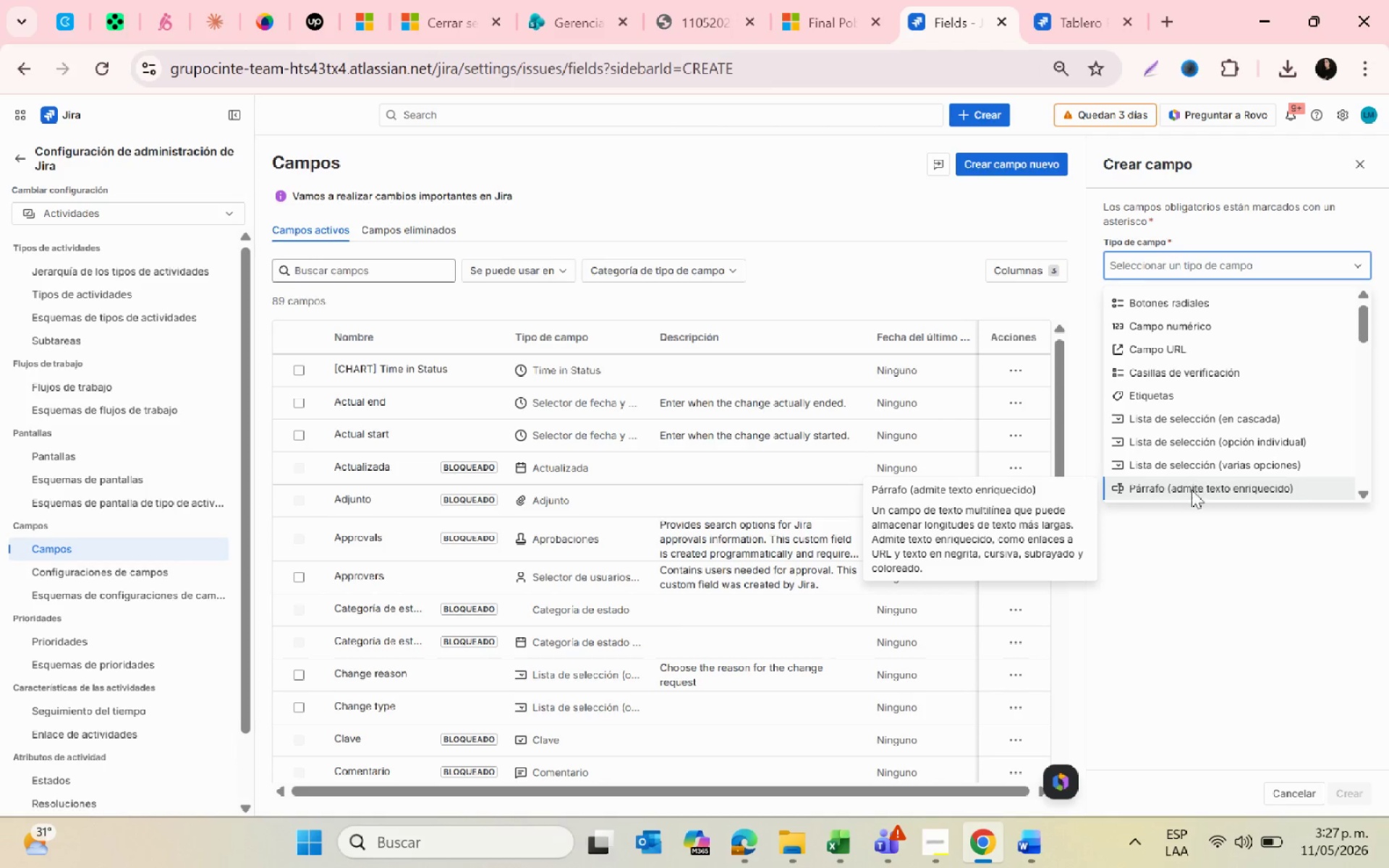 
scroll: coordinate [1188, 493], scroll_direction: down, amount: 1.0
 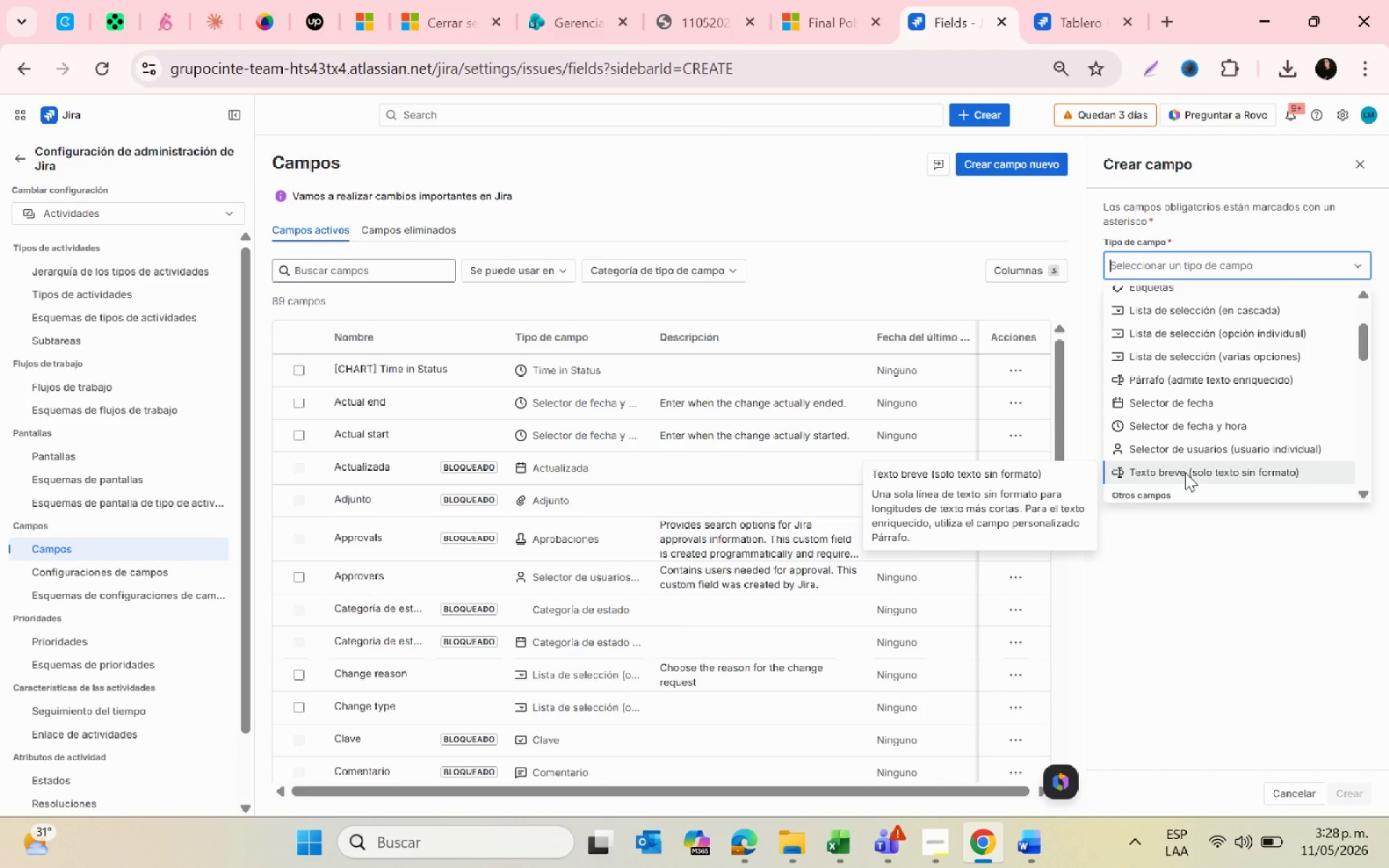 
wait(23.19)
 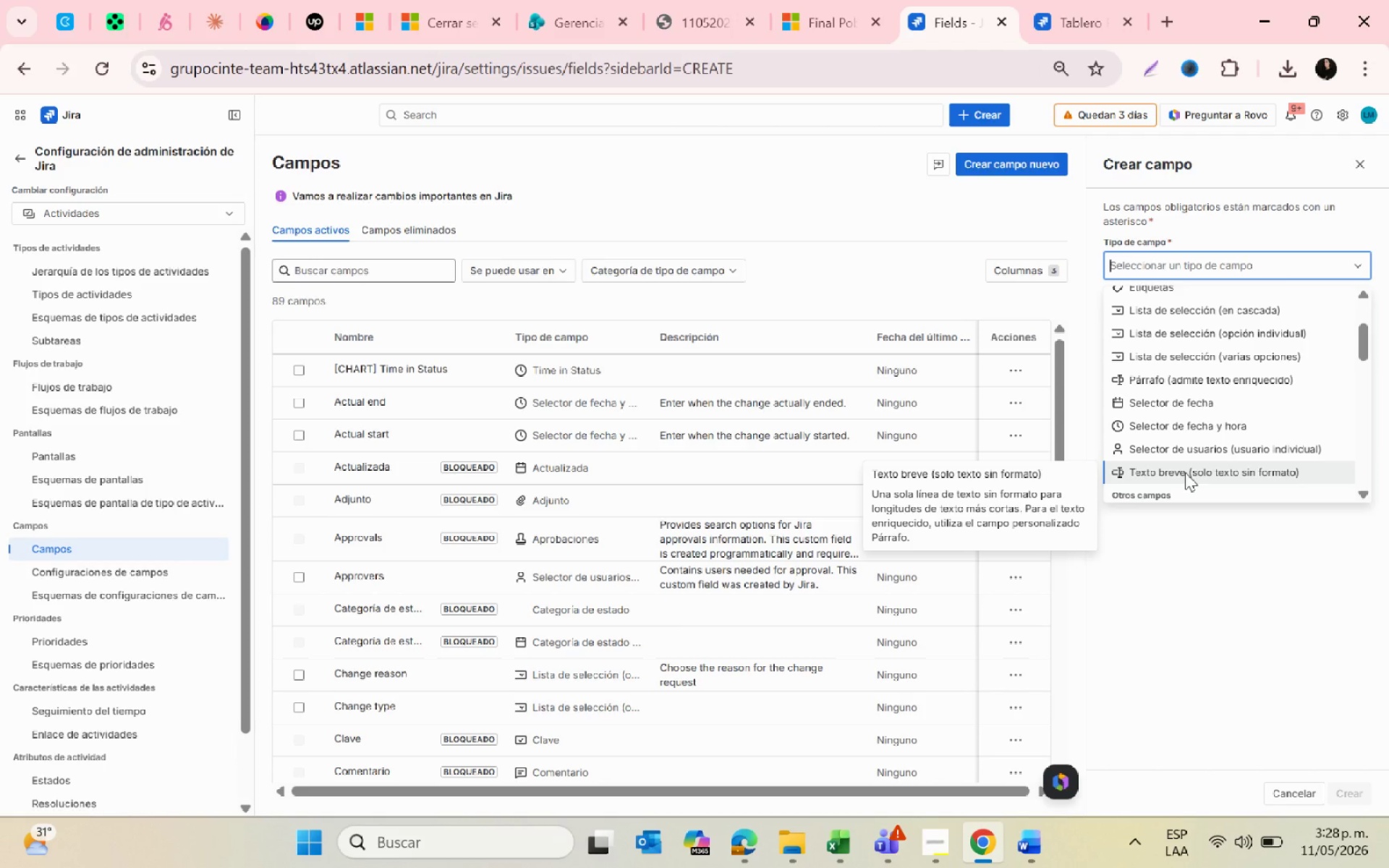 
left_click([1185, 472])
 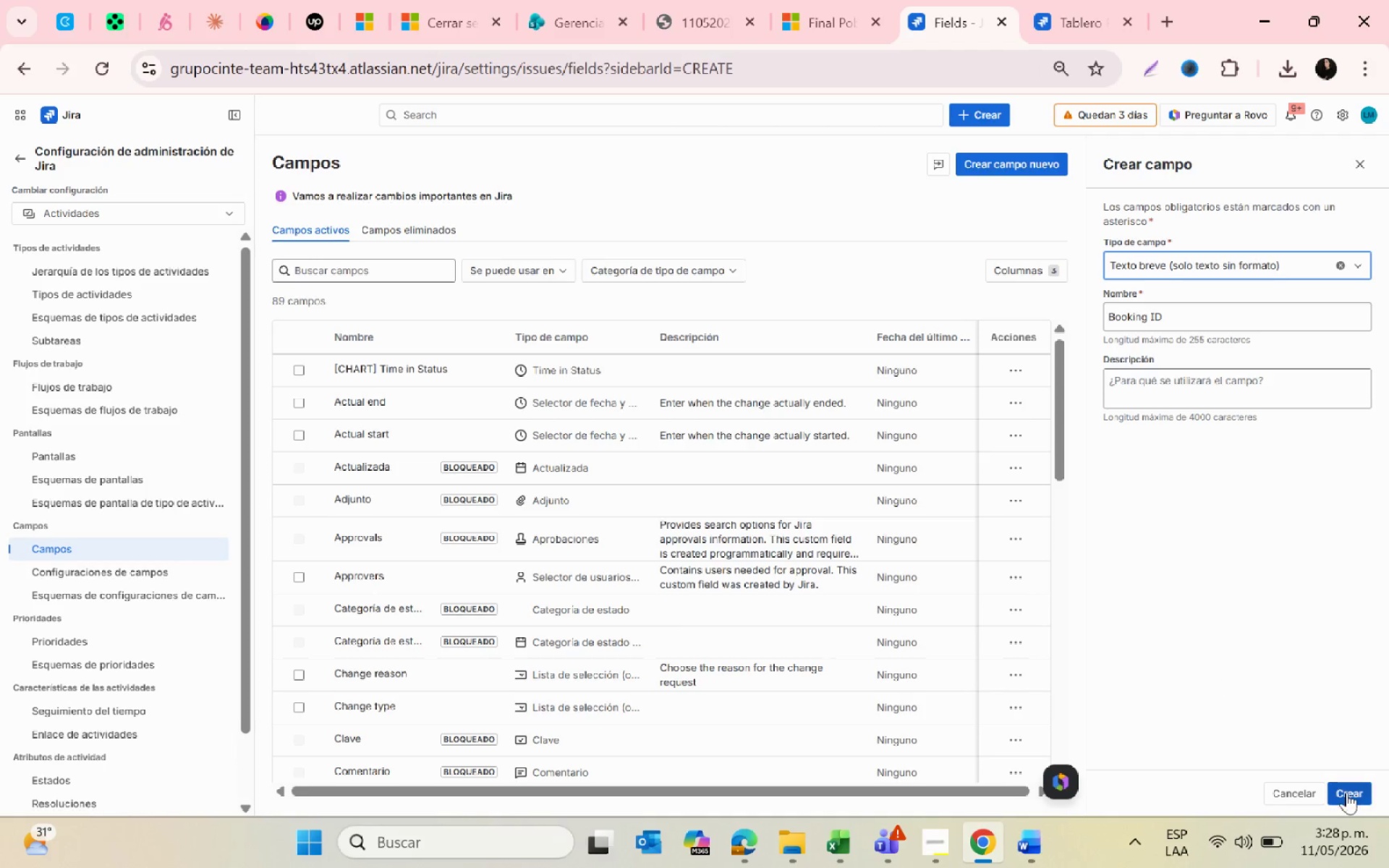 
left_click([1346, 792])
 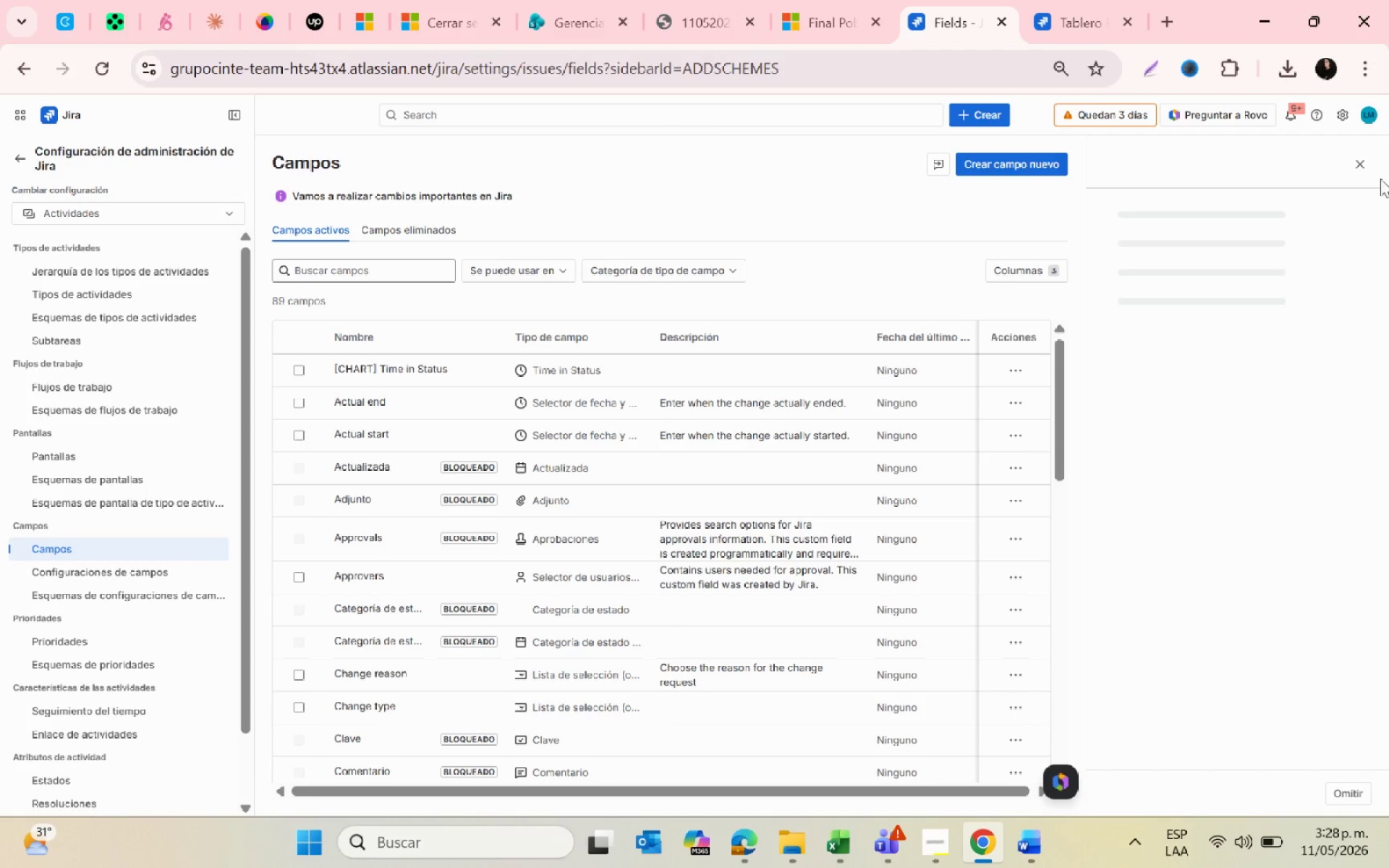 
left_click([1365, 169])
 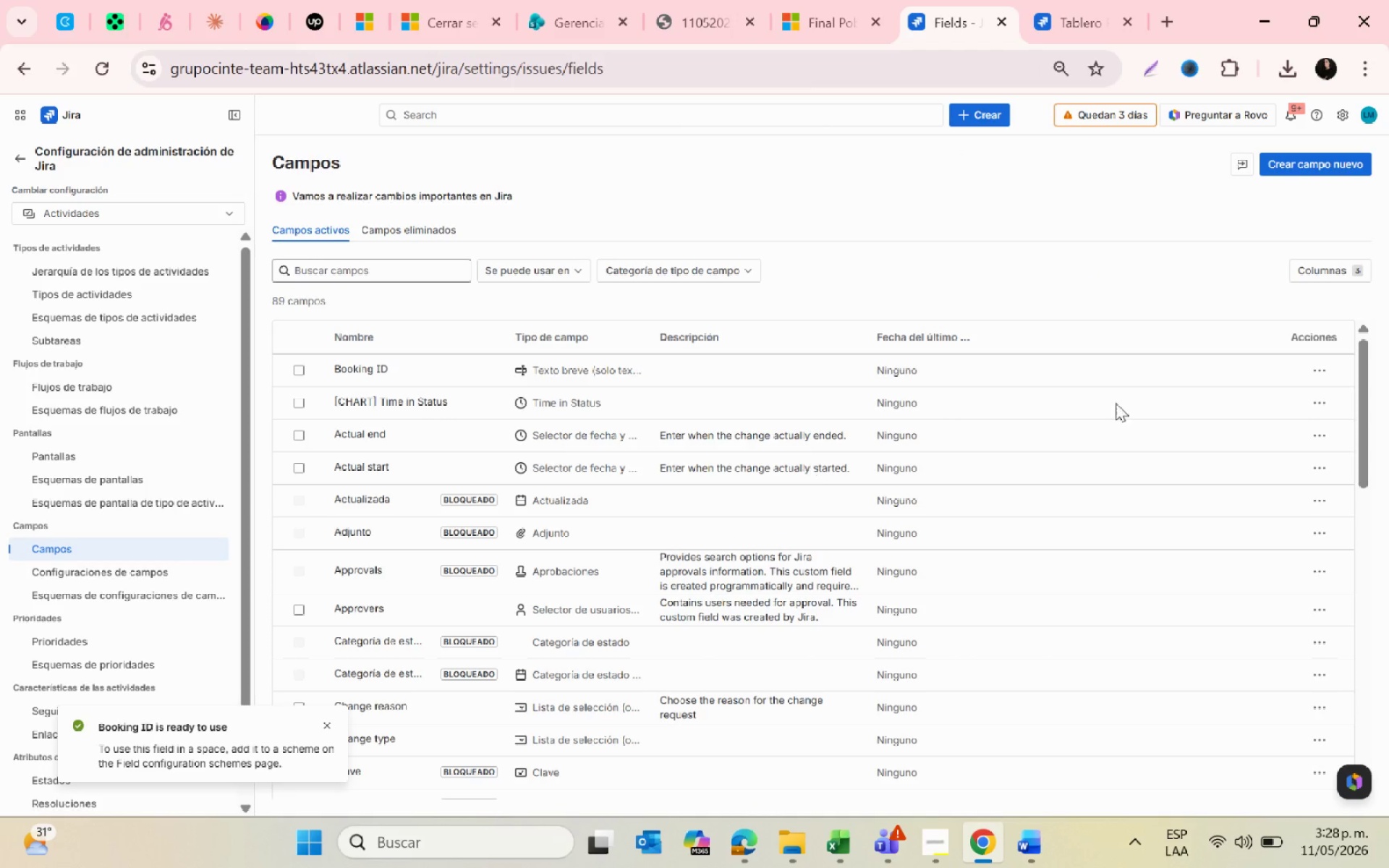 
left_click([1312, 365])
 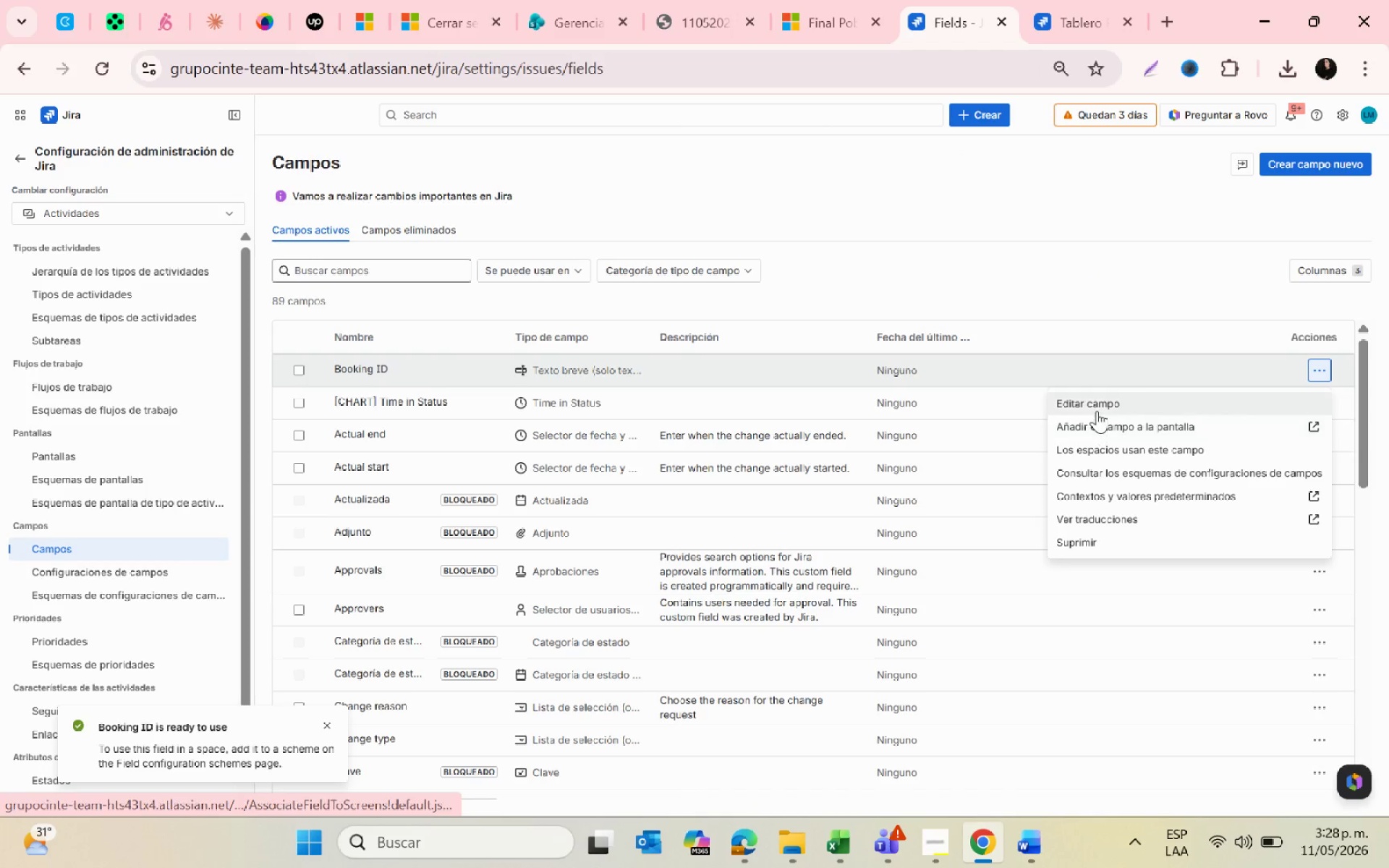 
left_click([1092, 425])
 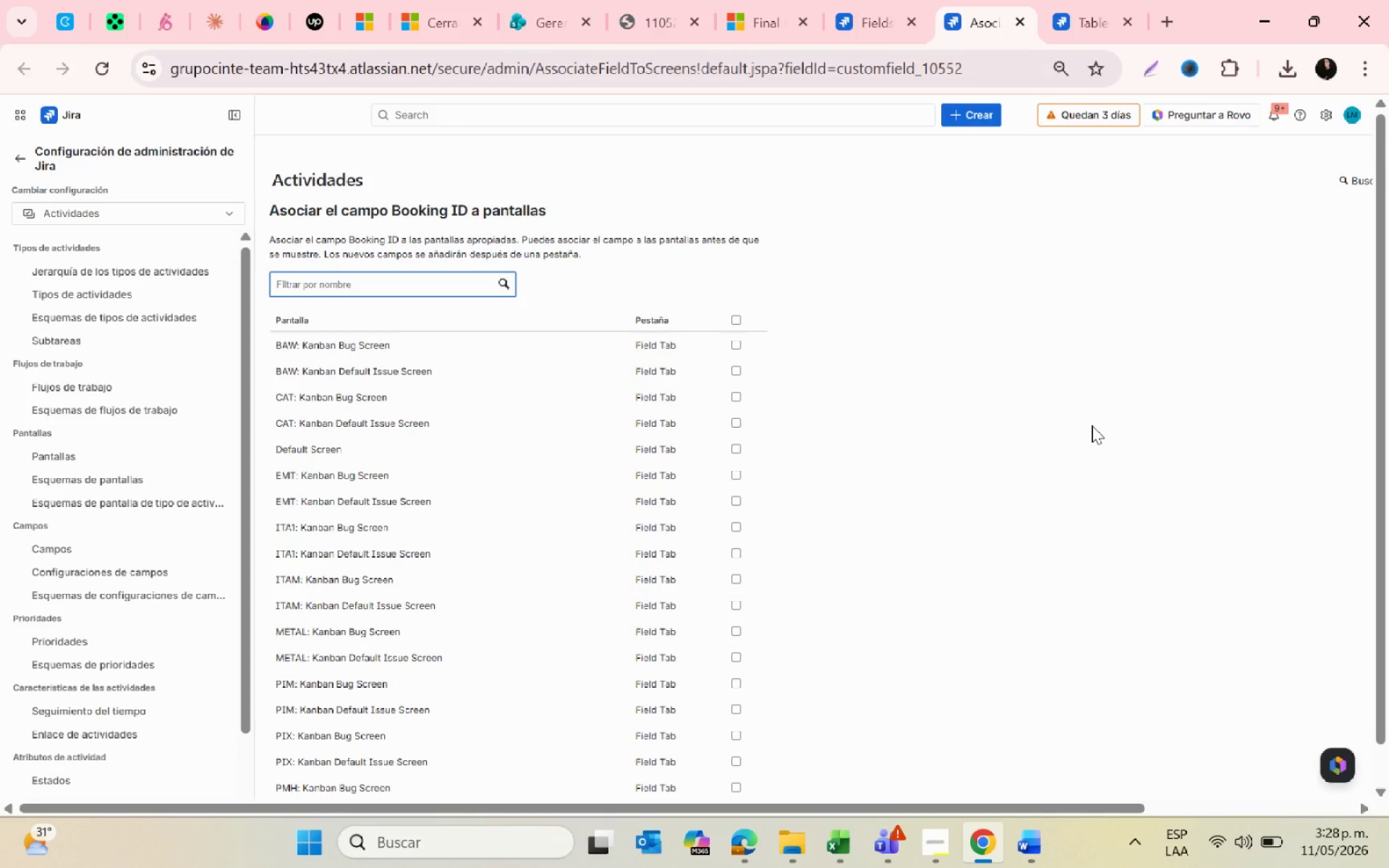 
wait(7.67)
 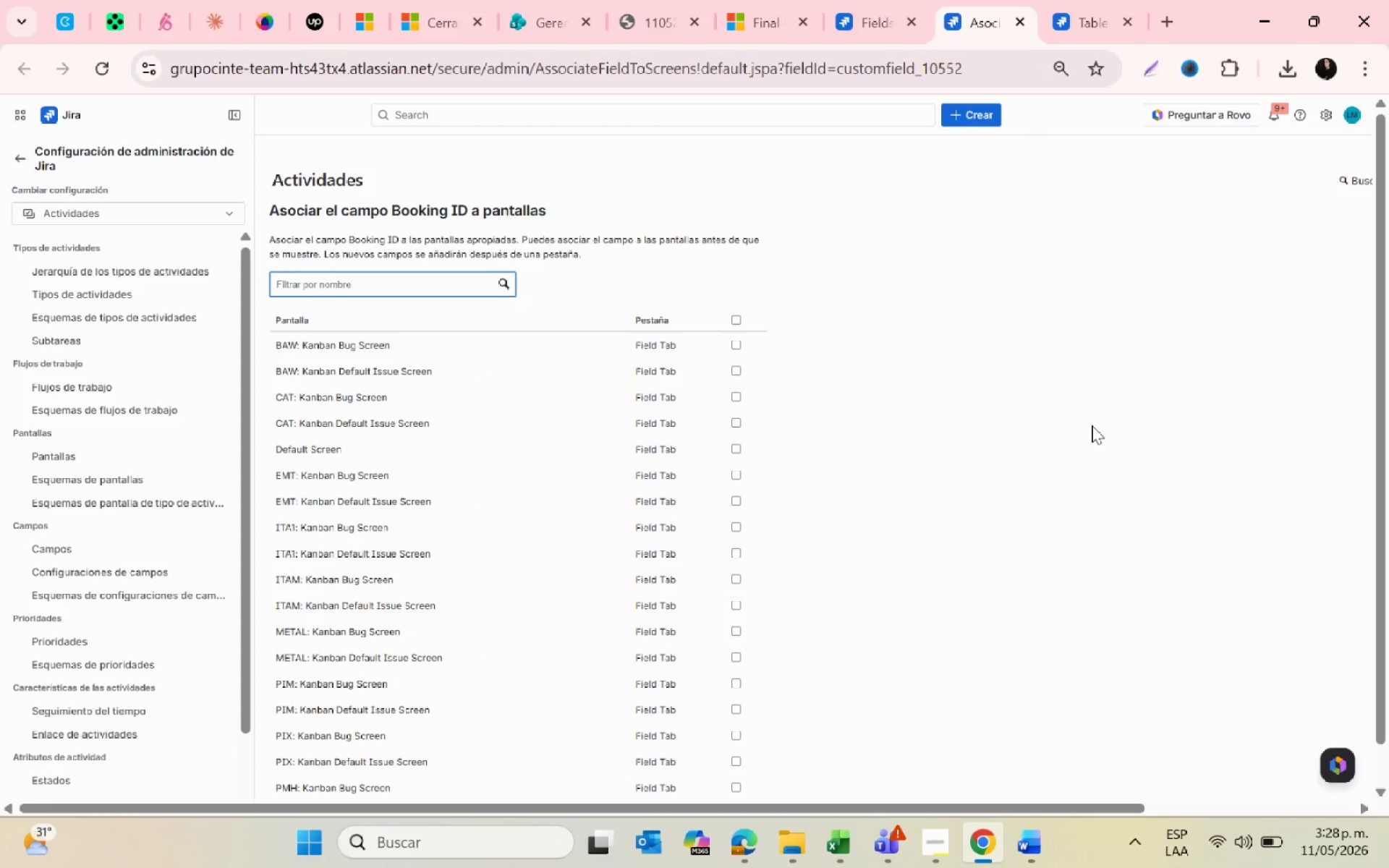 
scroll: coordinate [417, 759], scroll_direction: down, amount: 26.0
 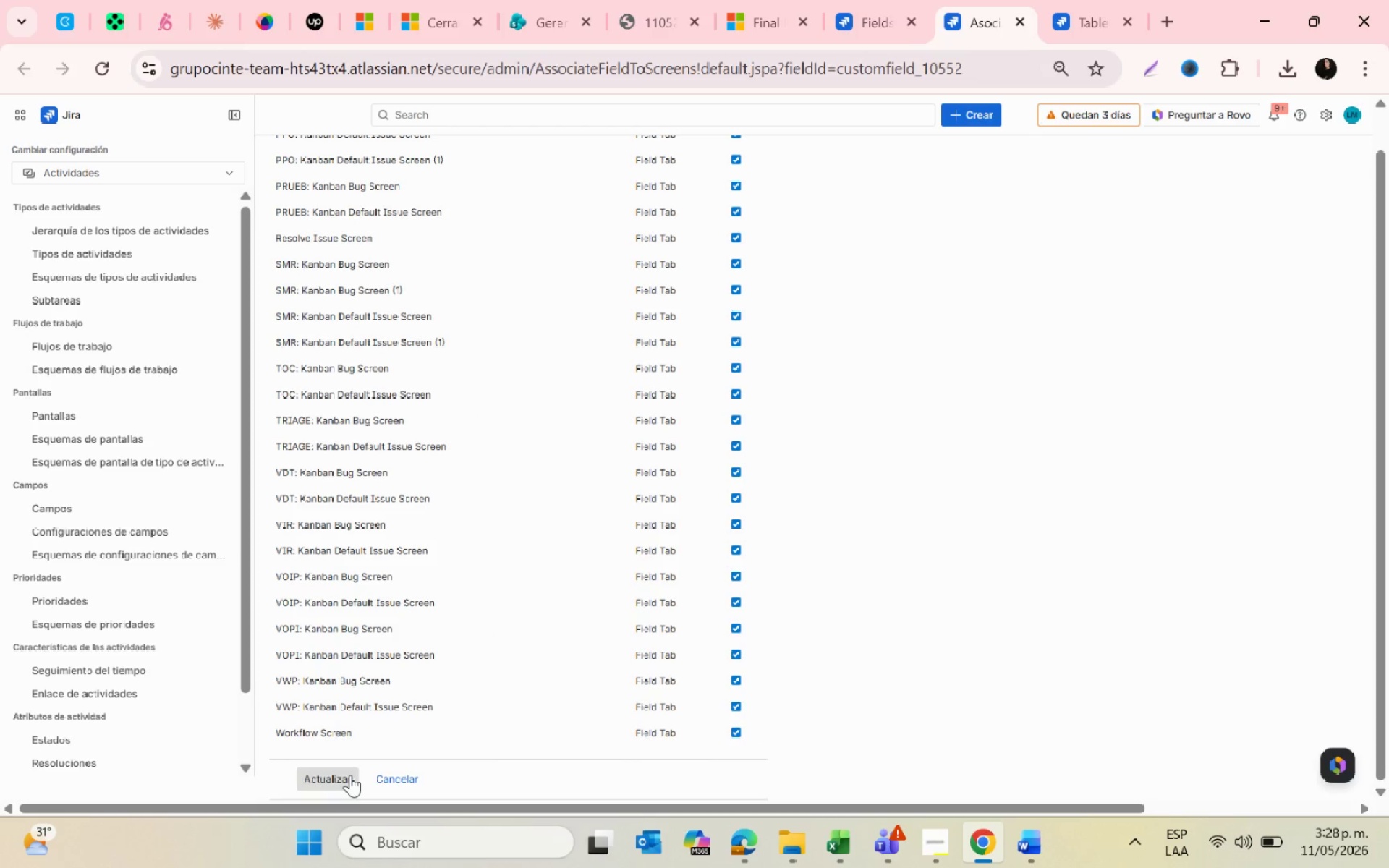 
left_click([344, 775])
 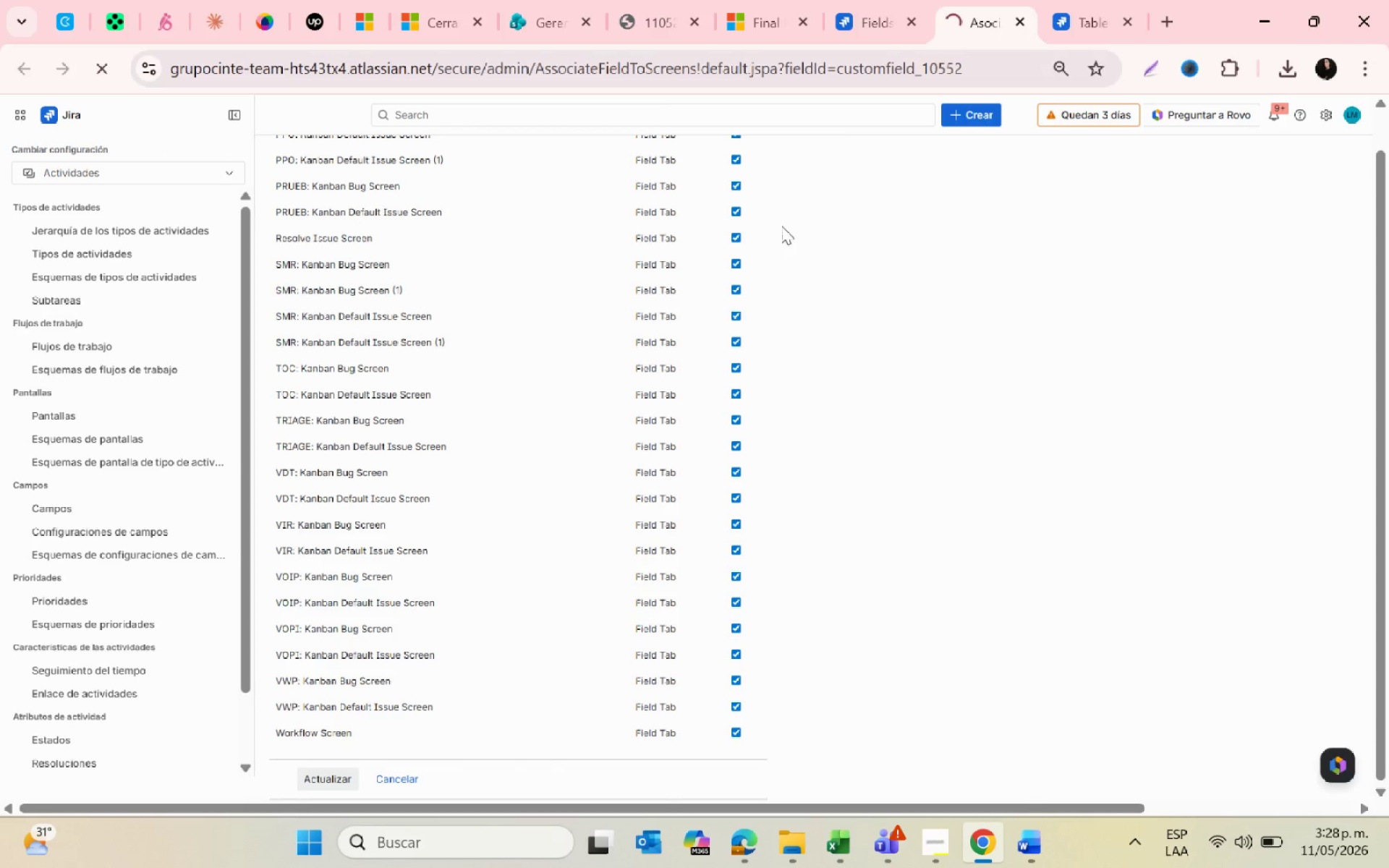 
mouse_move([874, 17])
 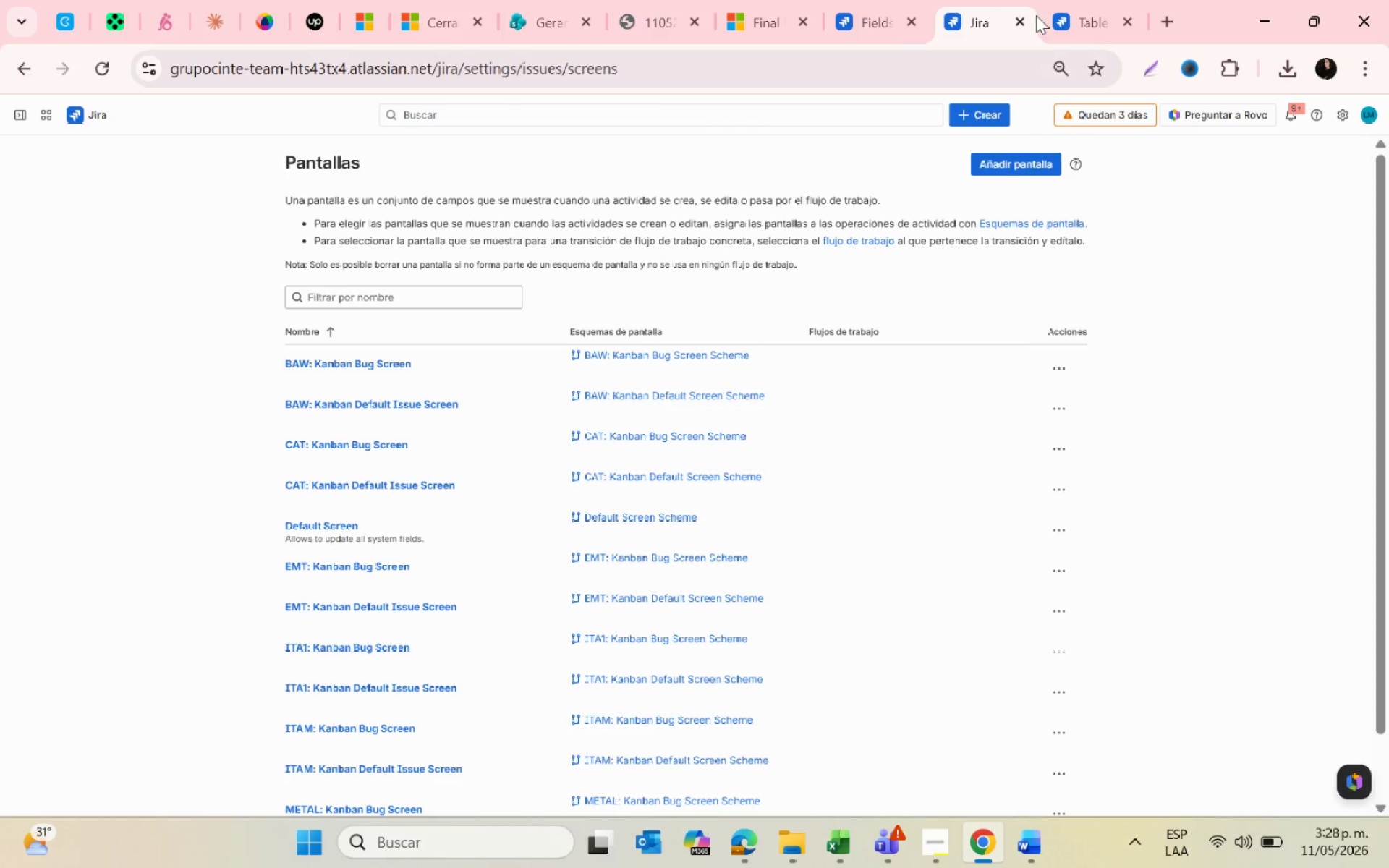 
left_click([1021, 22])
 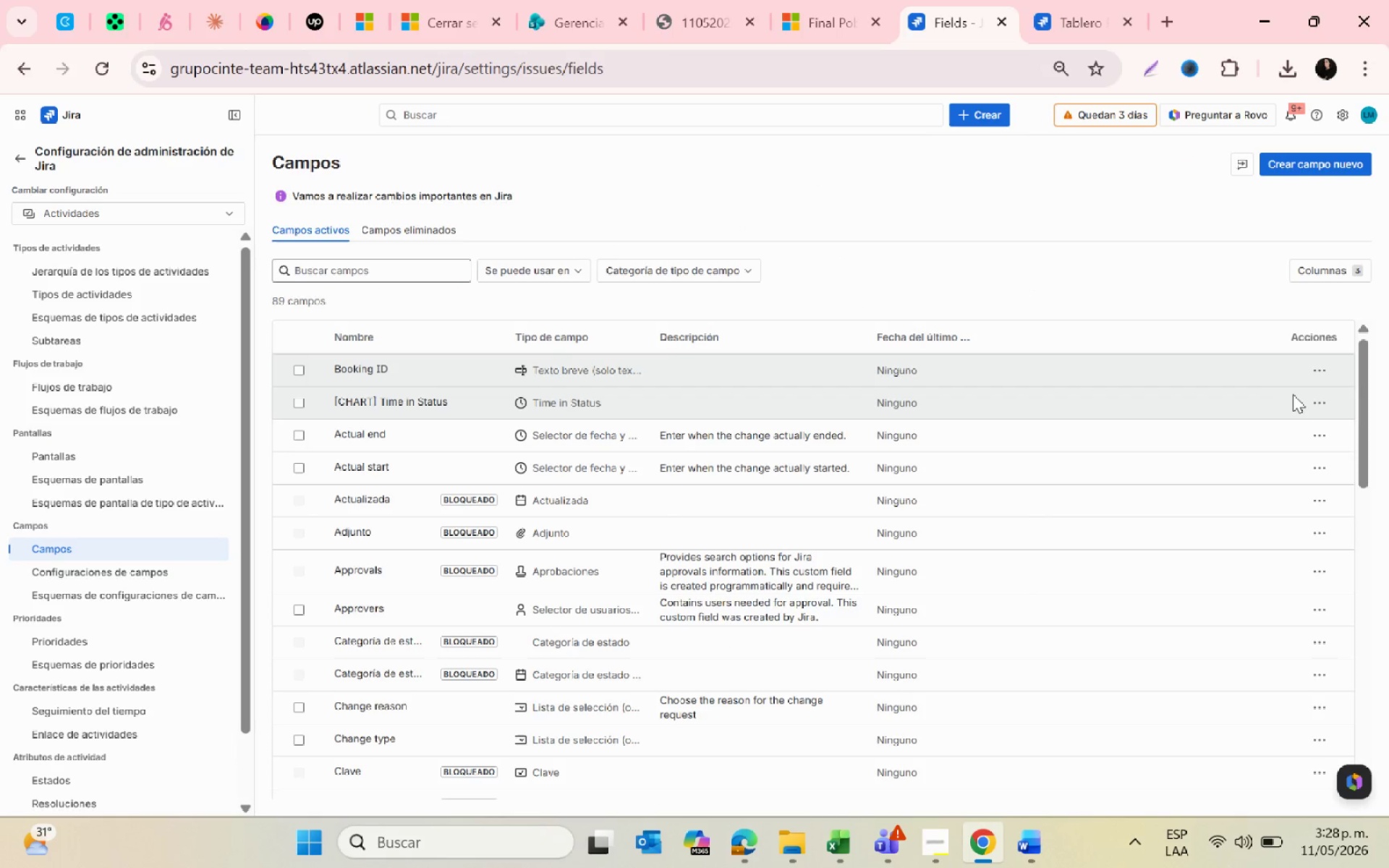 
left_click([1319, 378])
 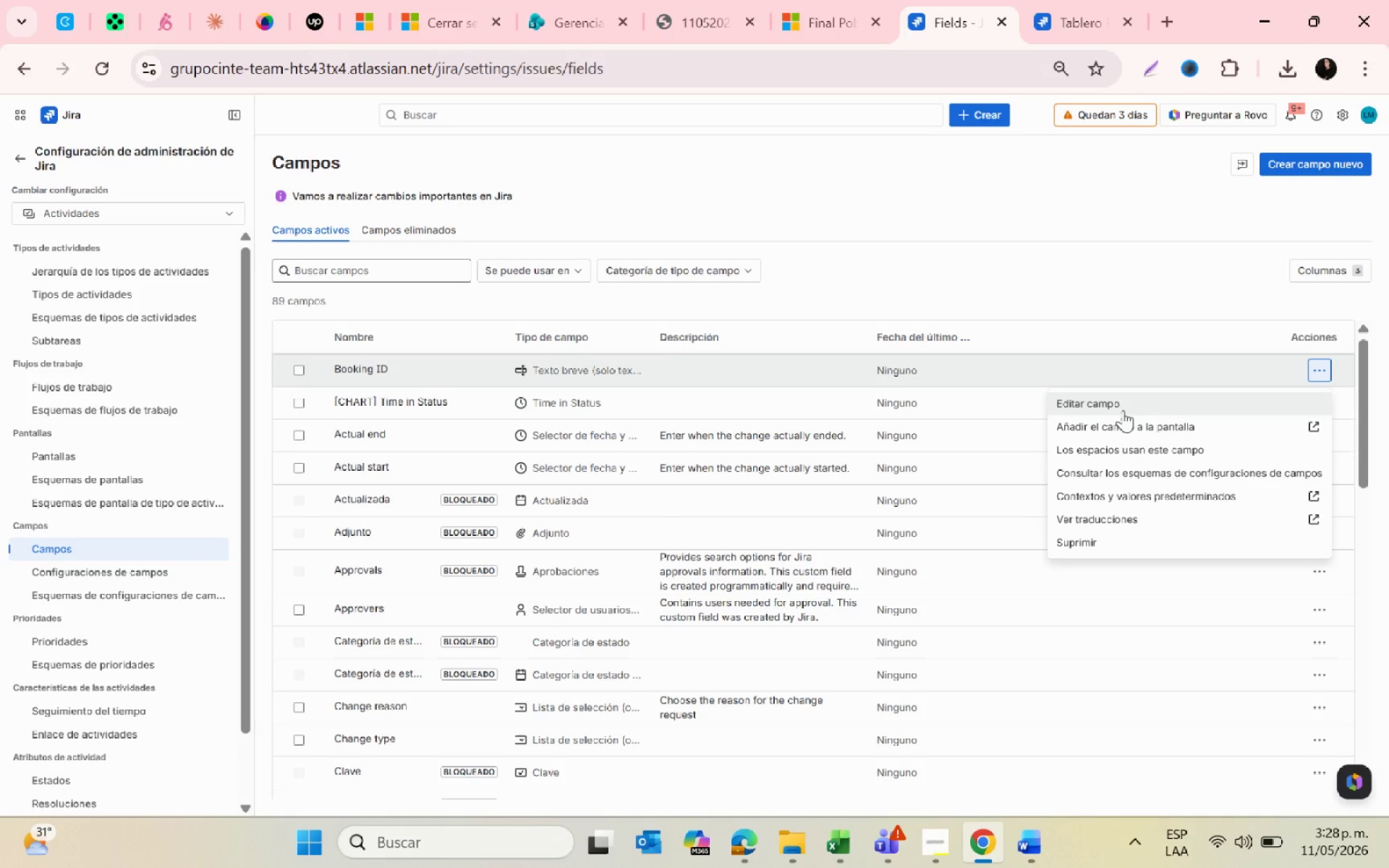 
left_click([1116, 405])
 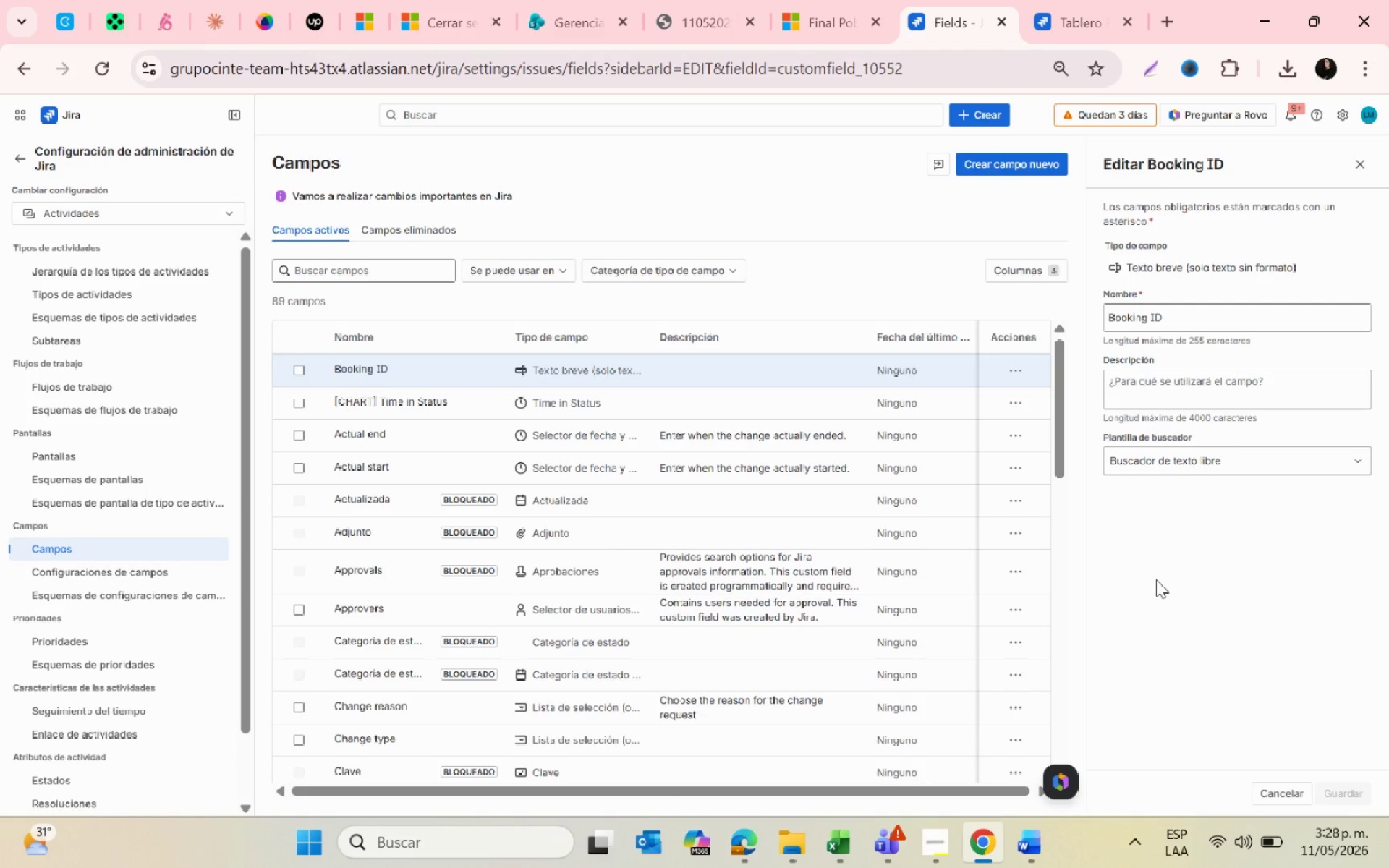 
left_click([1156, 579])
 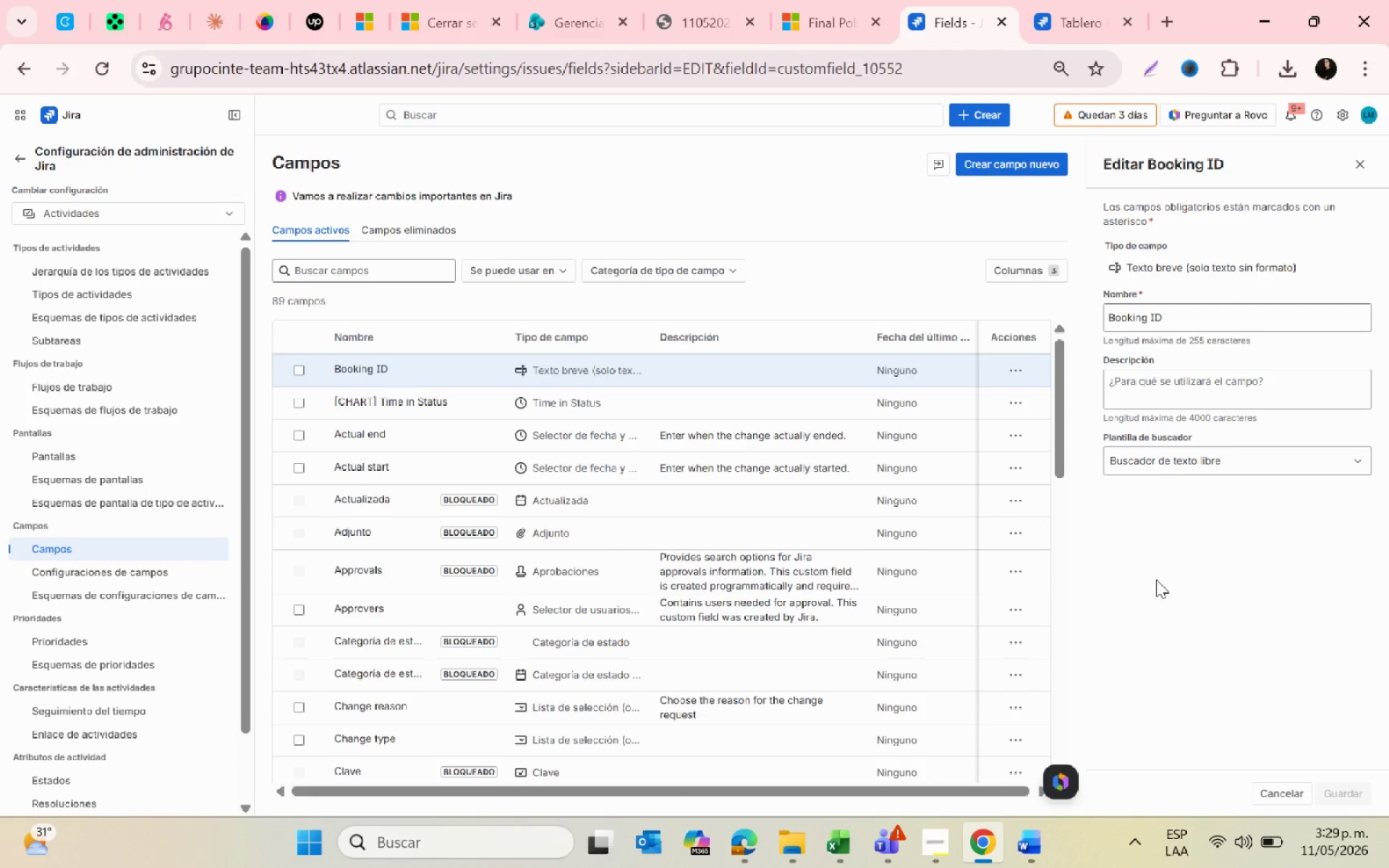 
key(PrintScreen)
 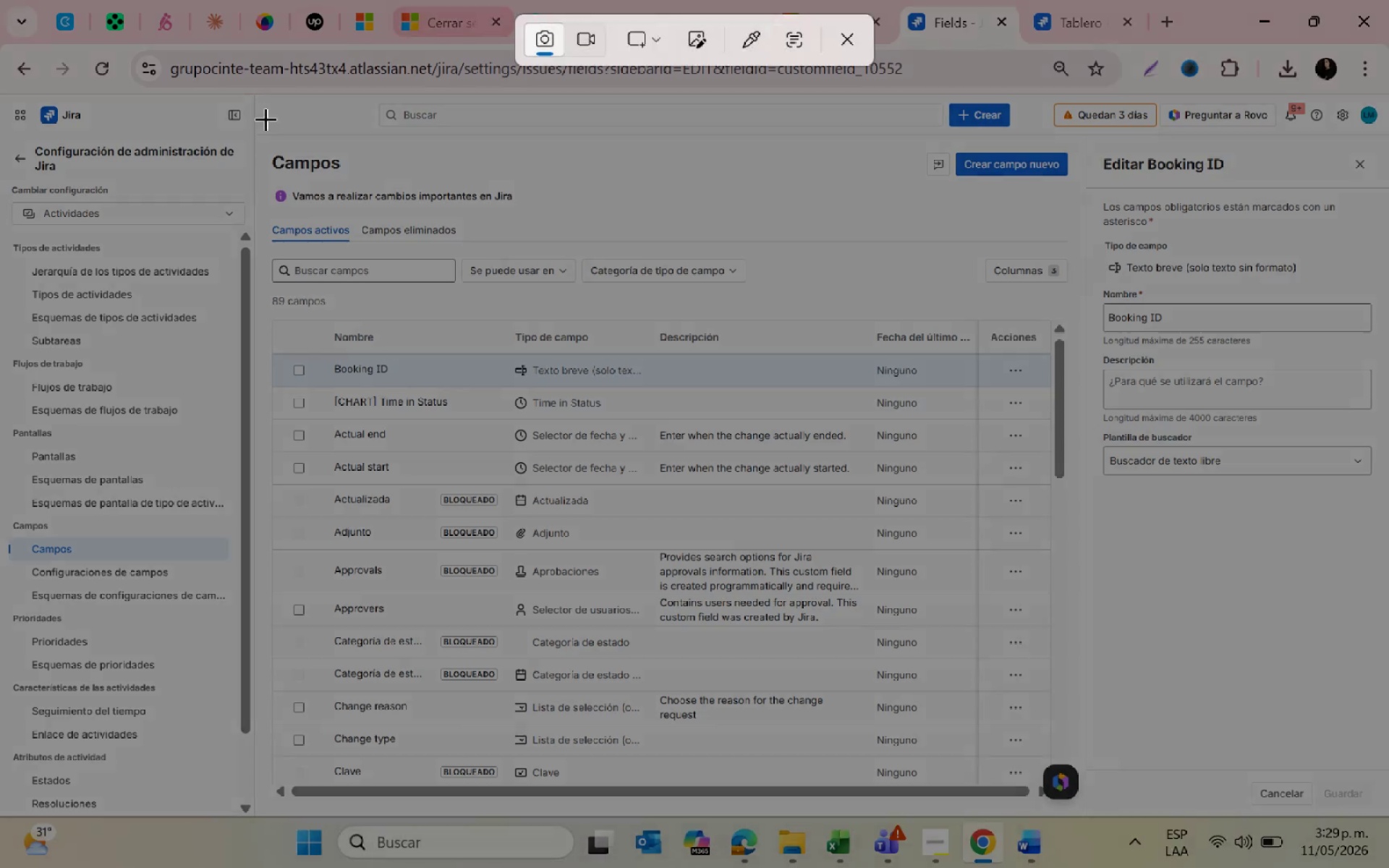 
left_click_drag(start_coordinate=[258, 101], to_coordinate=[1368, 803])
 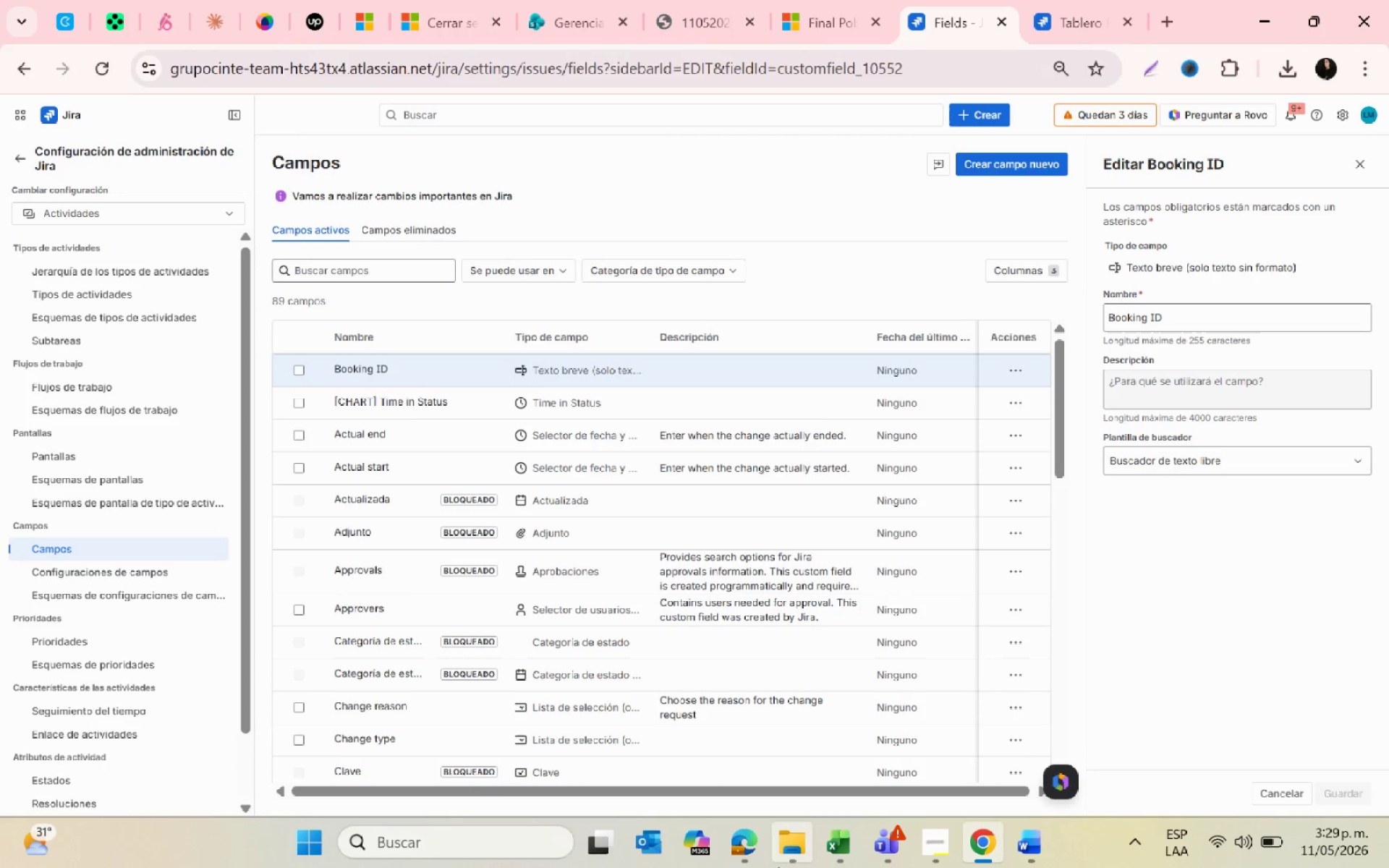 
left_click([752, 843])
 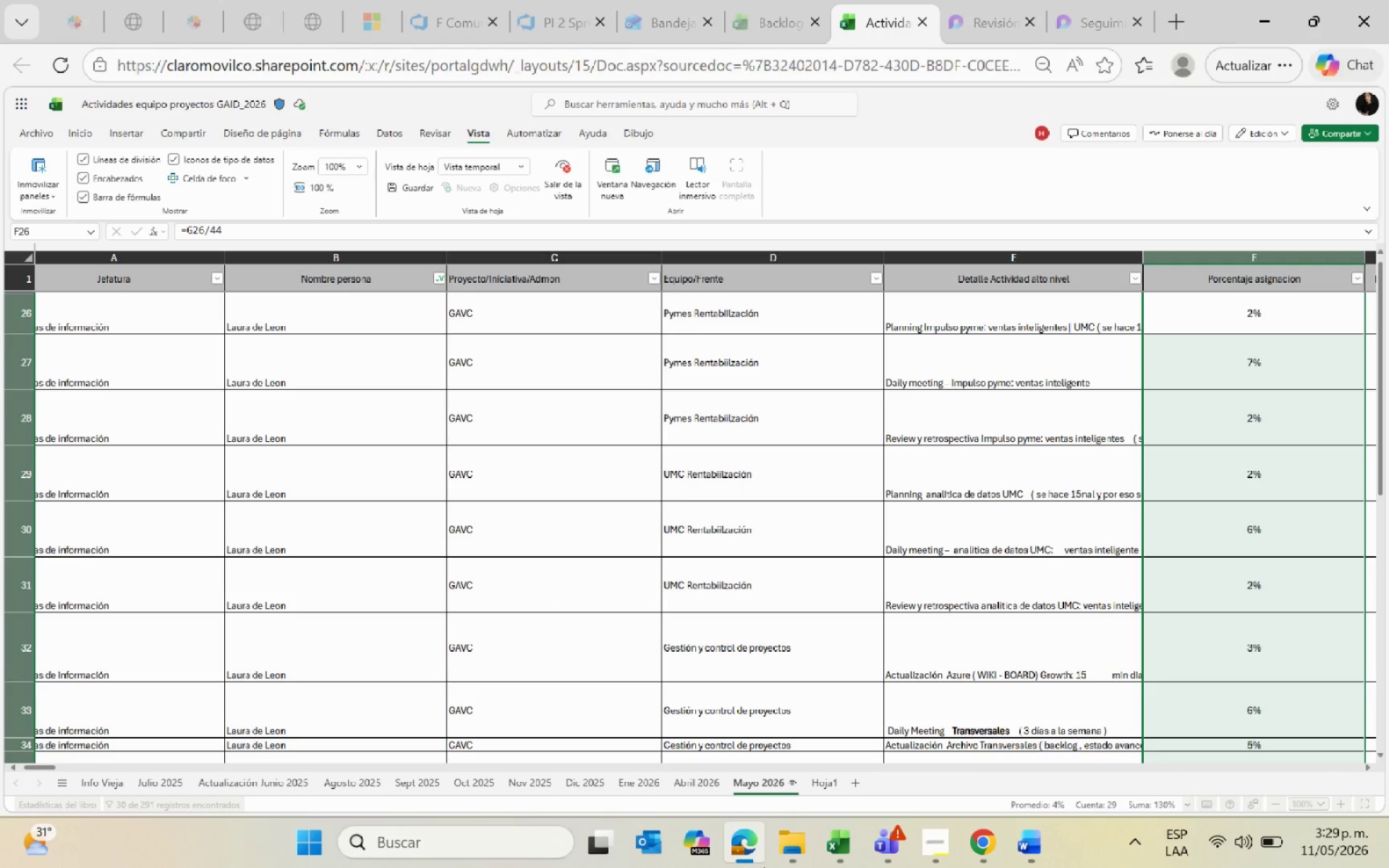 
left_click([791, 864])
 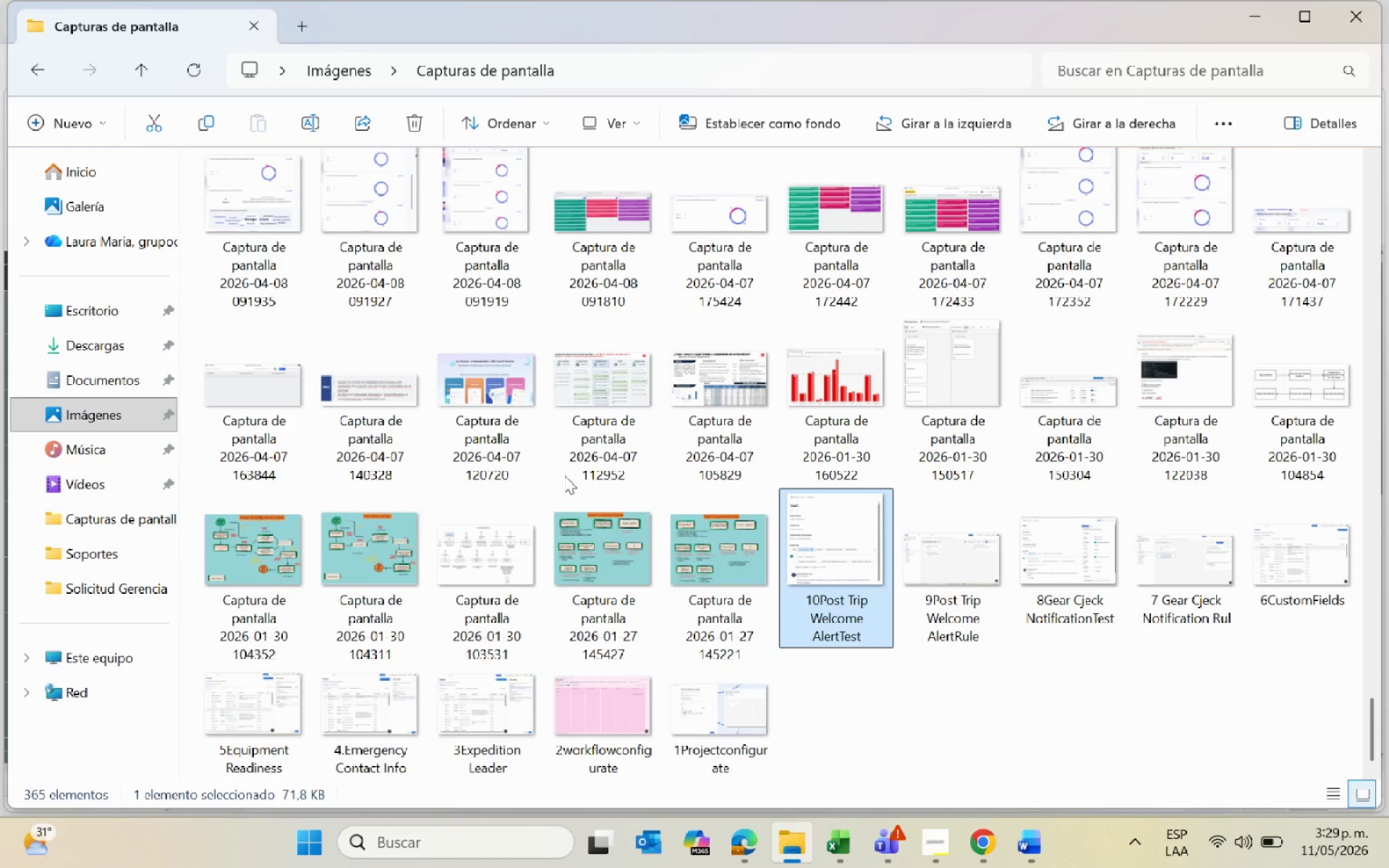 
scroll: coordinate [1342, 518], scroll_direction: up, amount: 5.0
 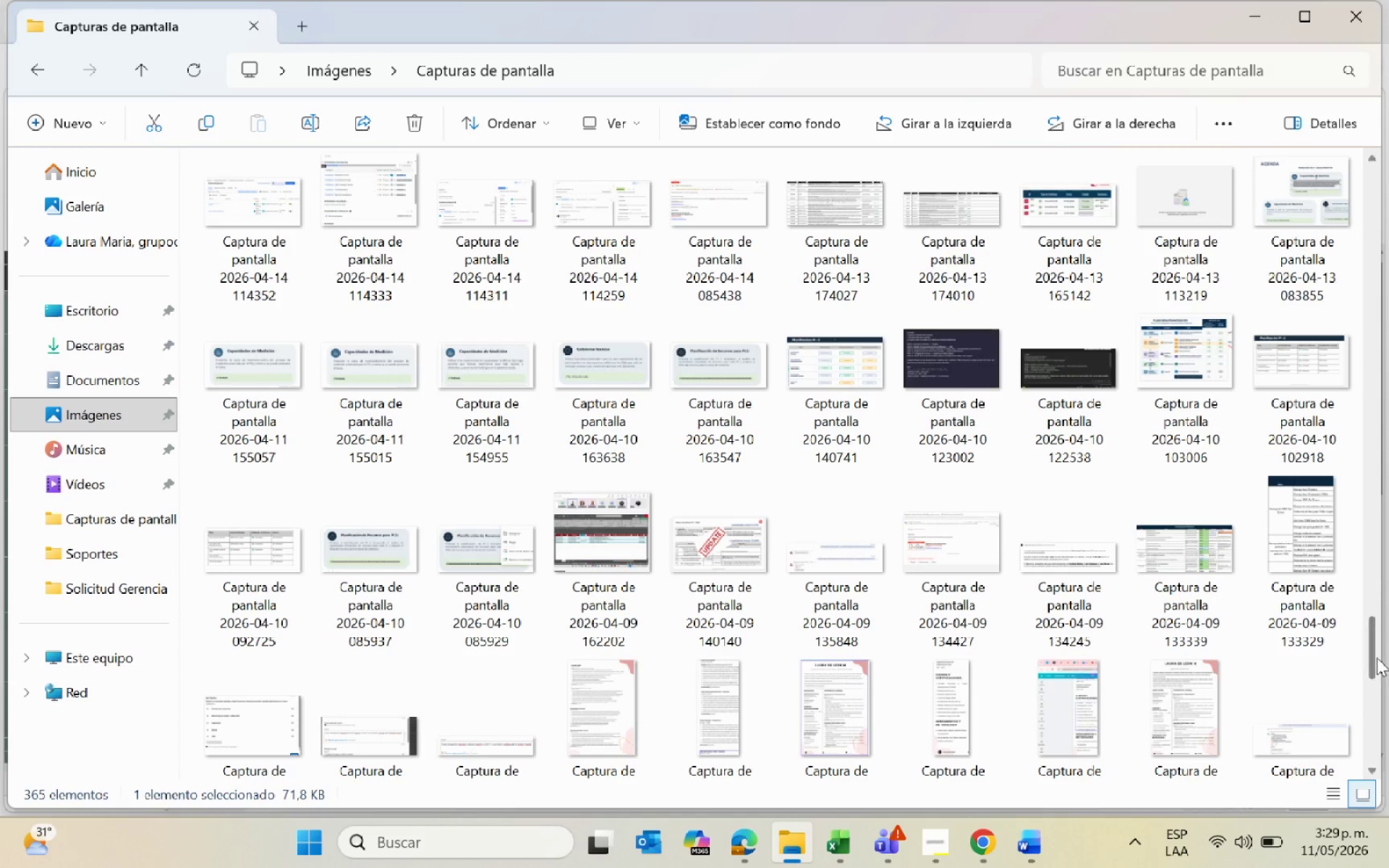 
left_click_drag(start_coordinate=[1375, 658], to_coordinate=[1371, 143])
 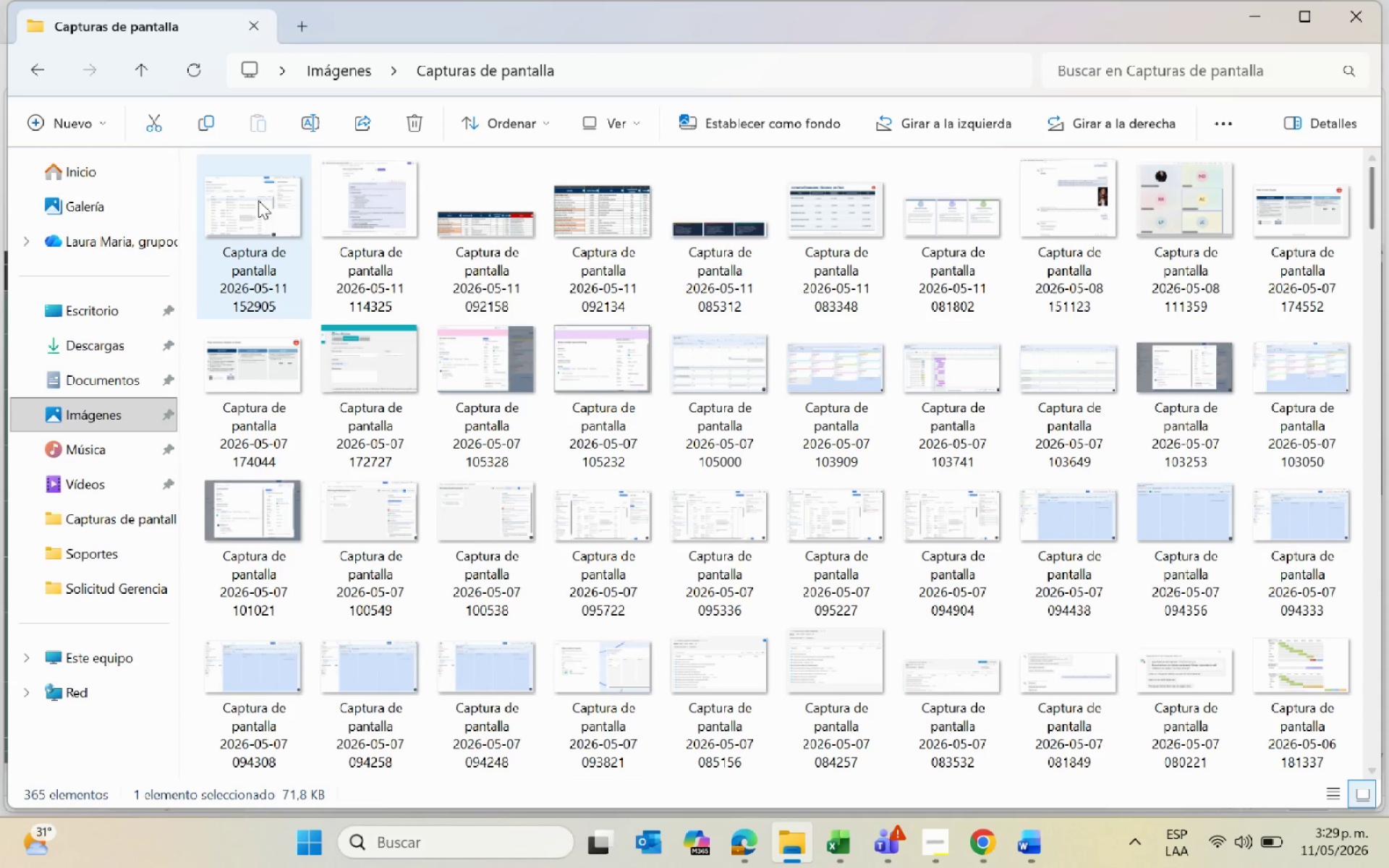 
left_click([215, 216])
 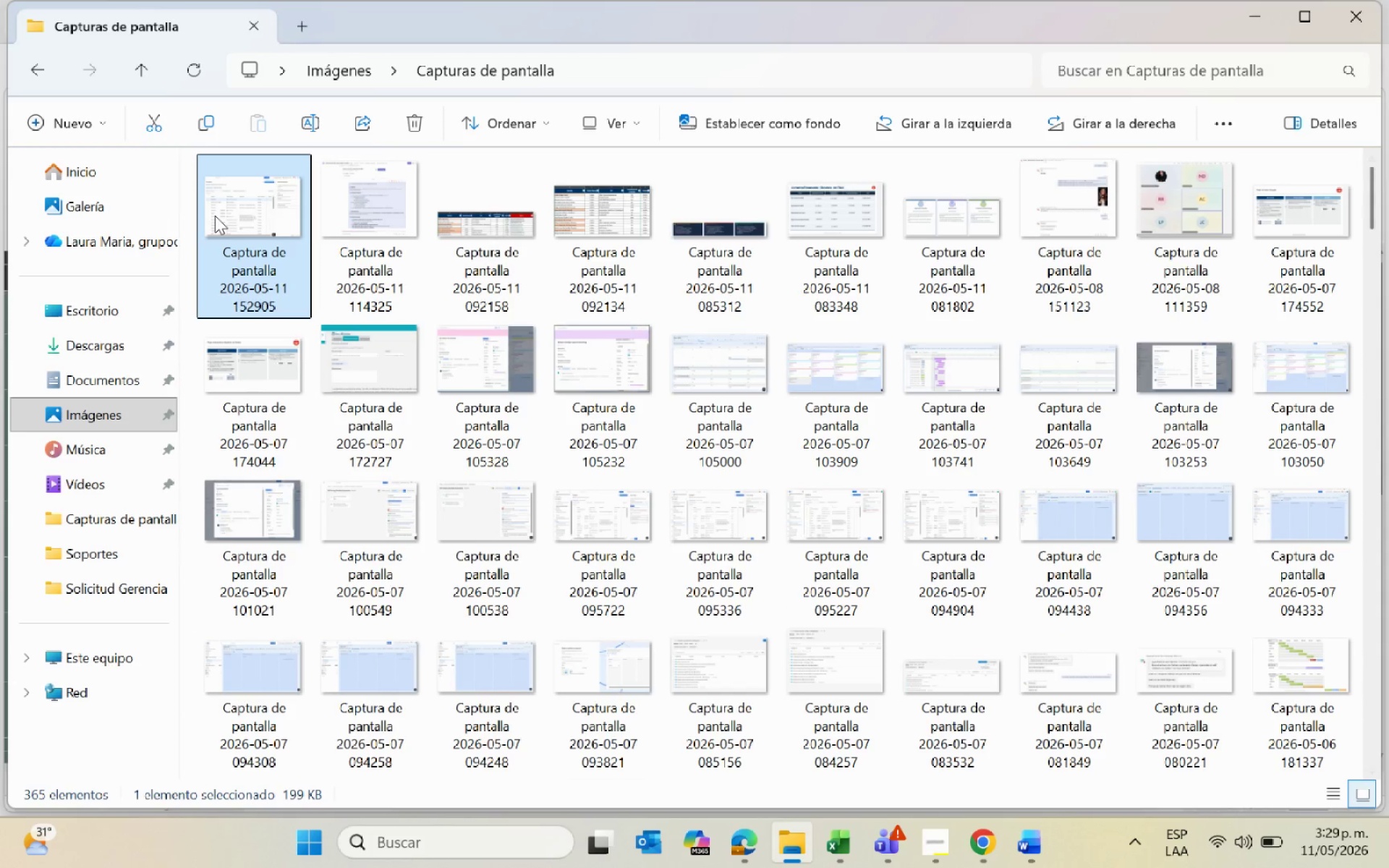 
right_click([215, 216])
 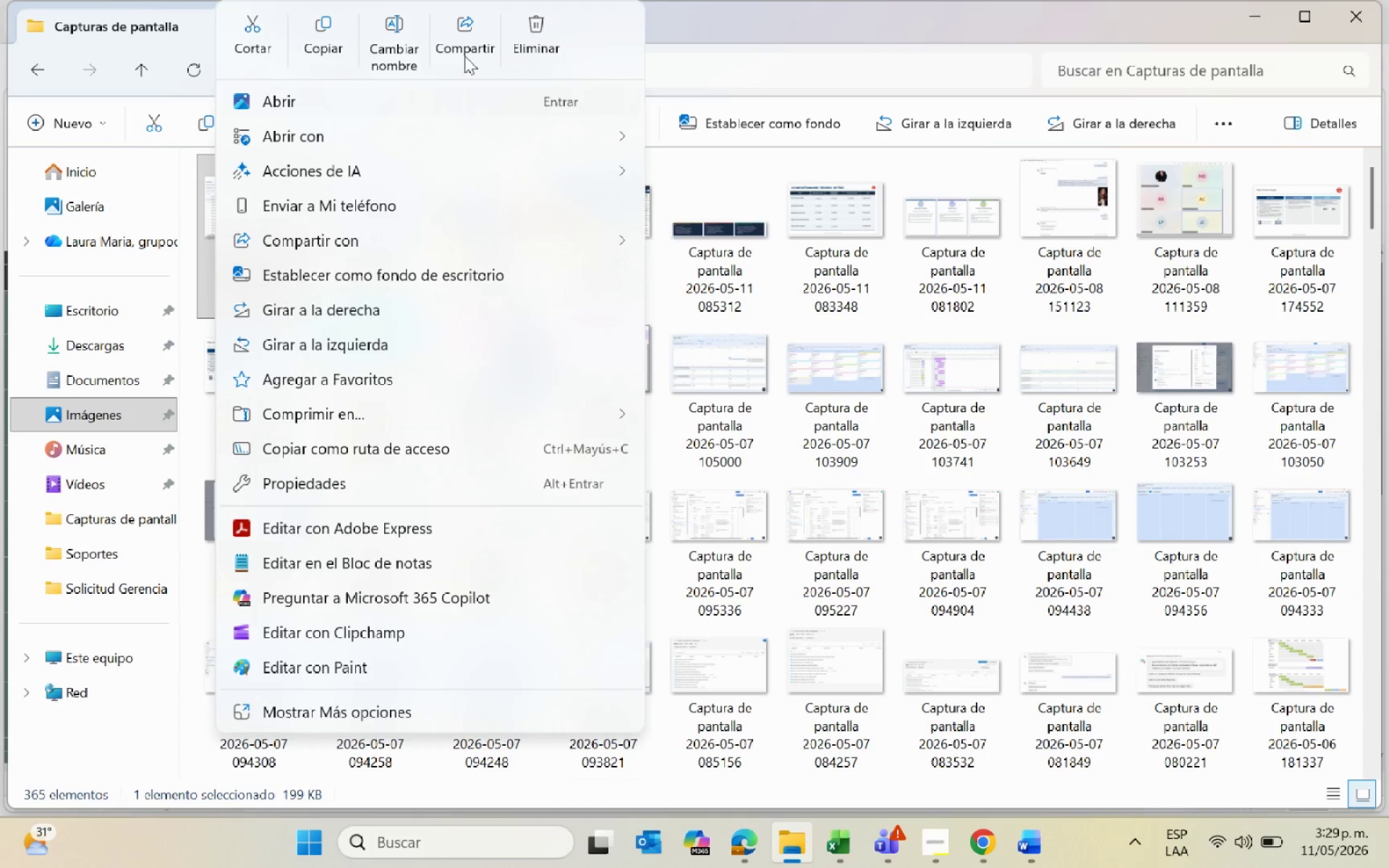 
left_click([403, 38])
 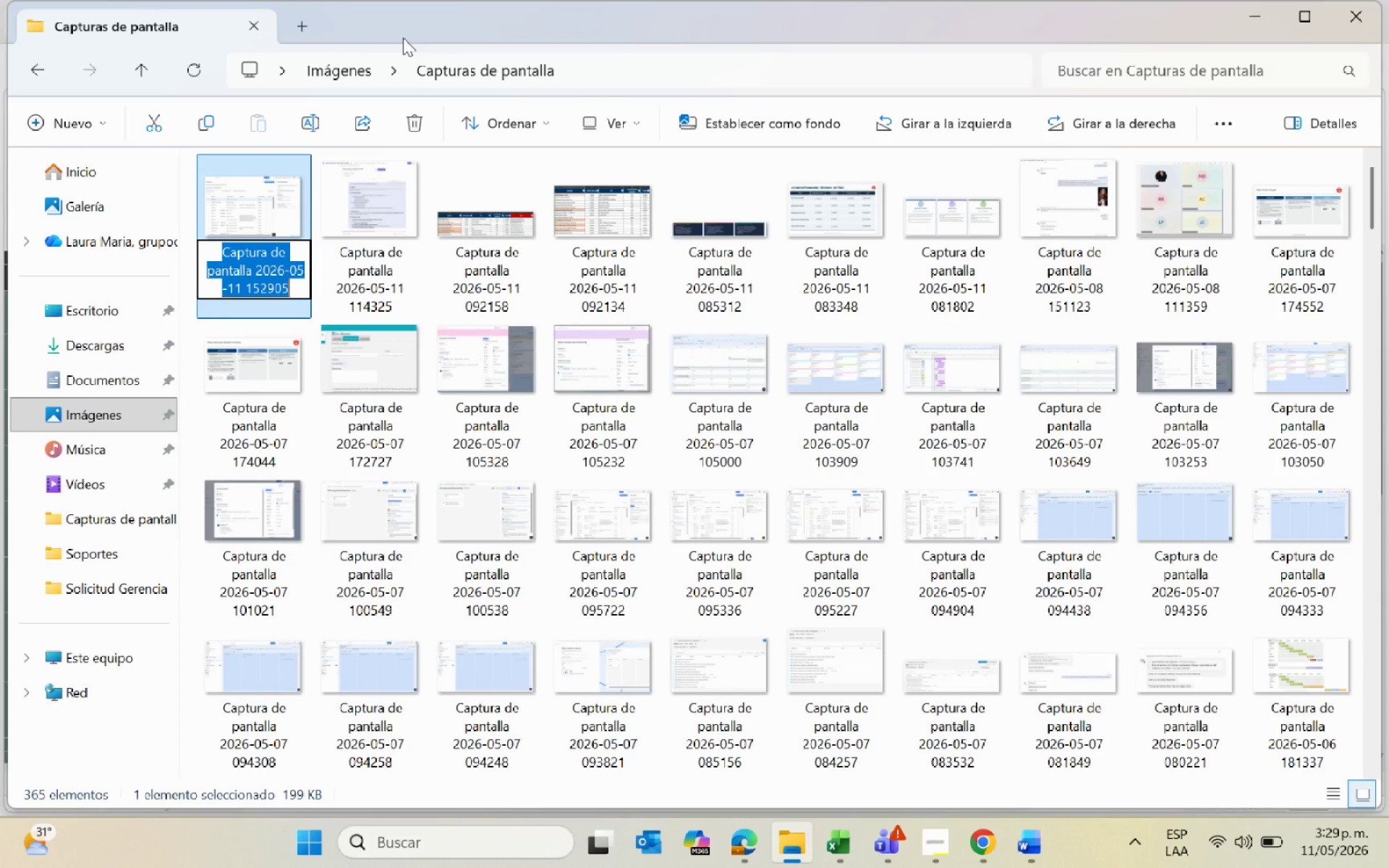 
type(11BokingID)
 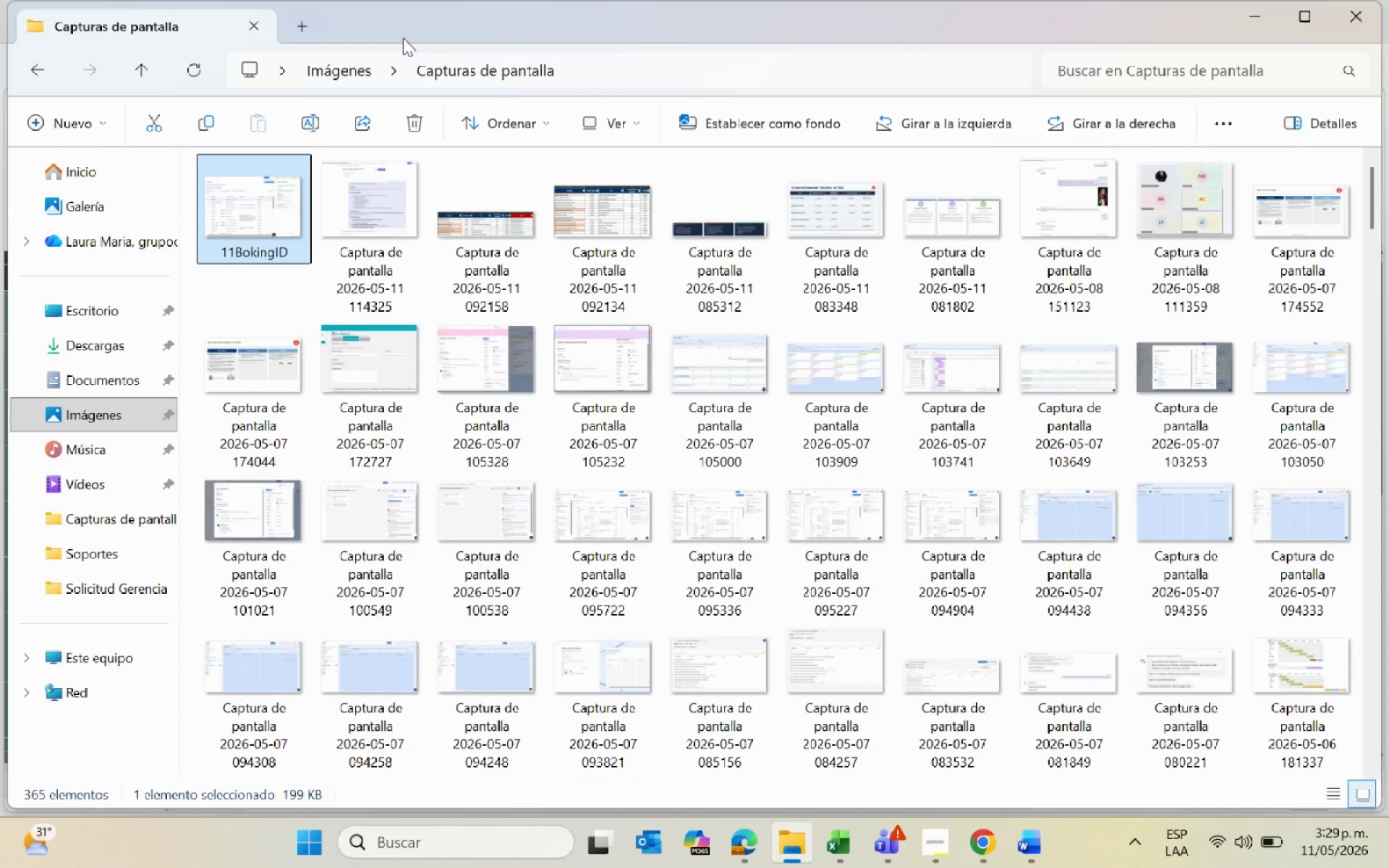 
 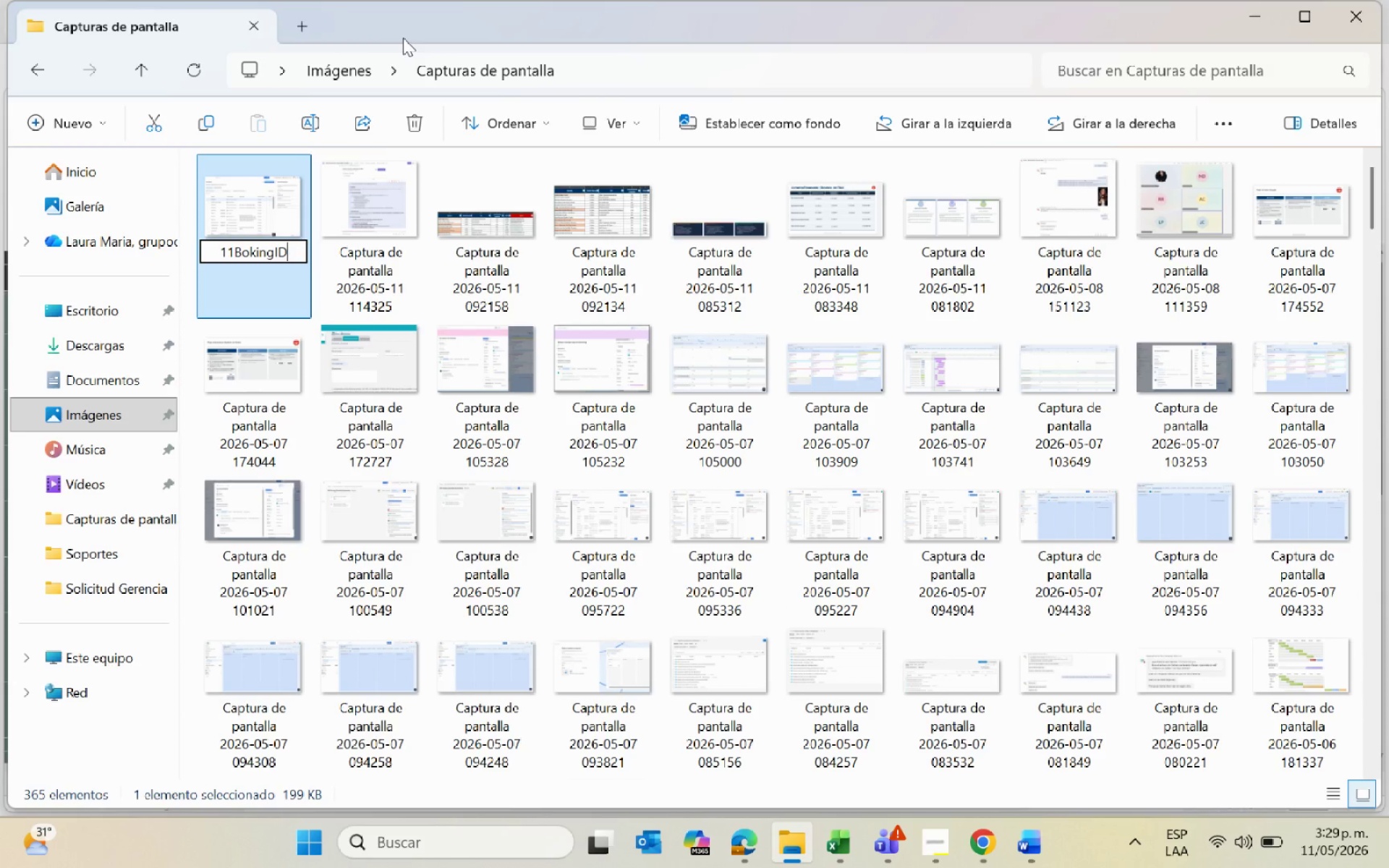 
key(Enter)
 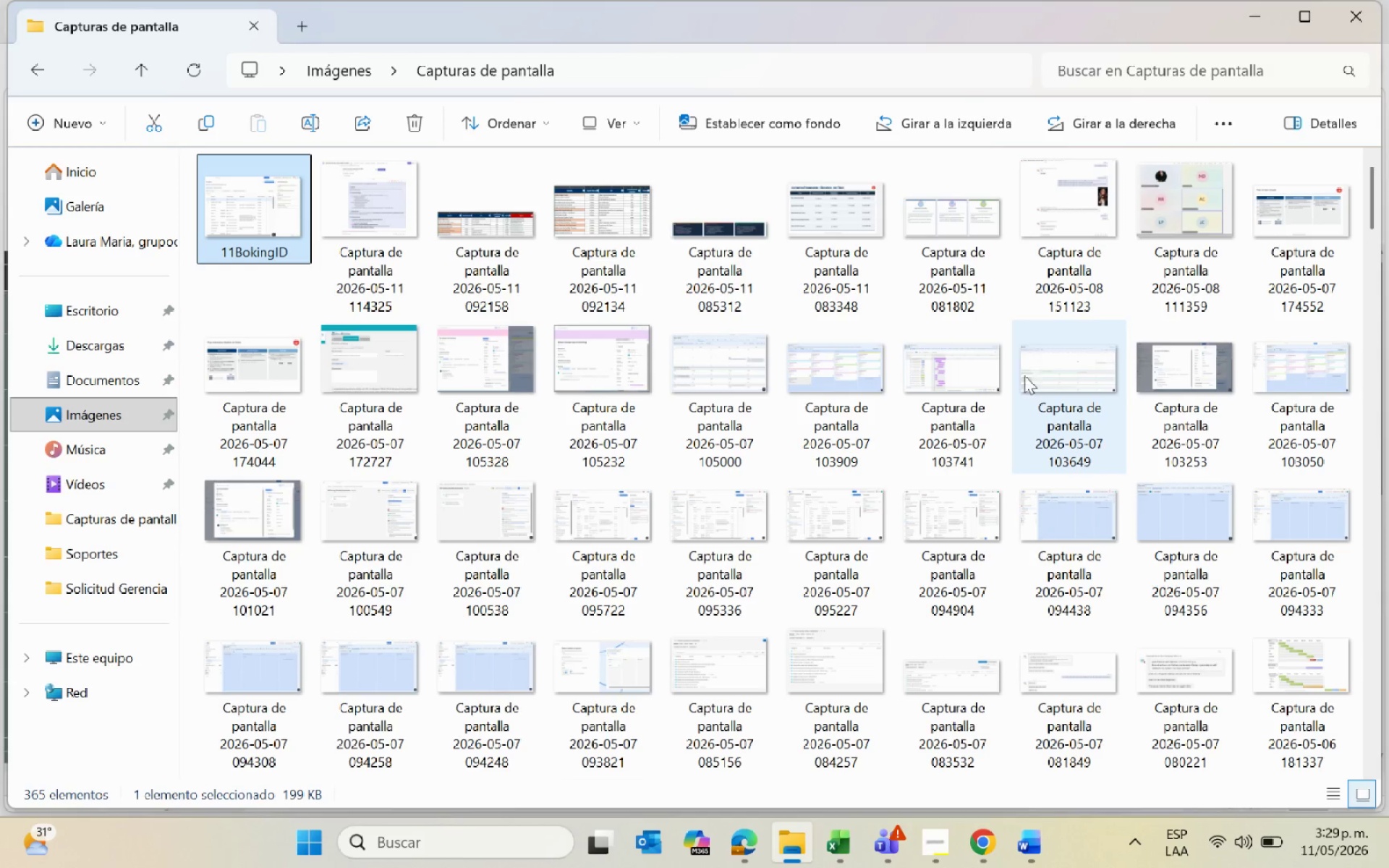 
left_click([1249, 14])
 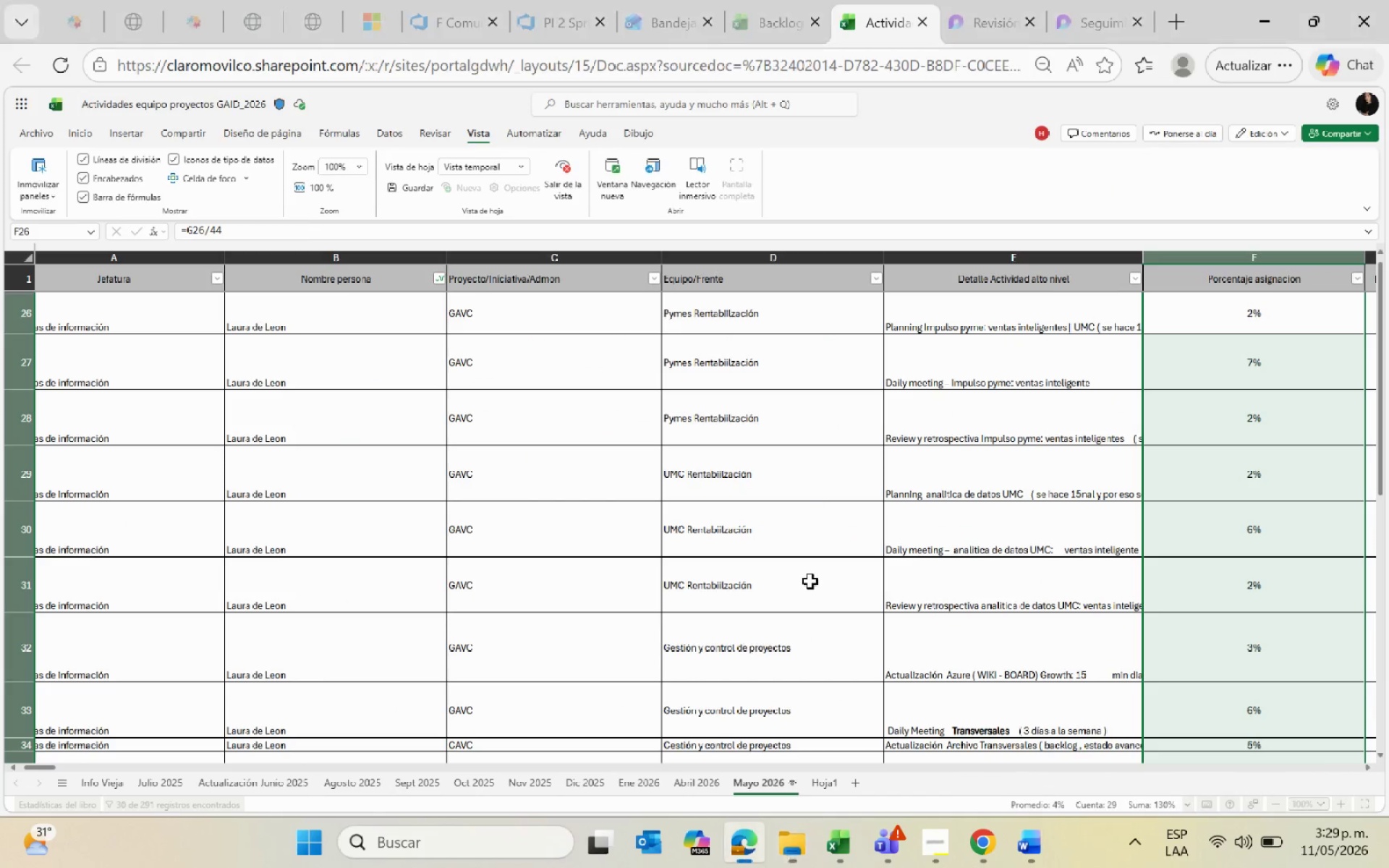 
scroll: coordinate [819, 608], scroll_direction: down, amount: 5.0
 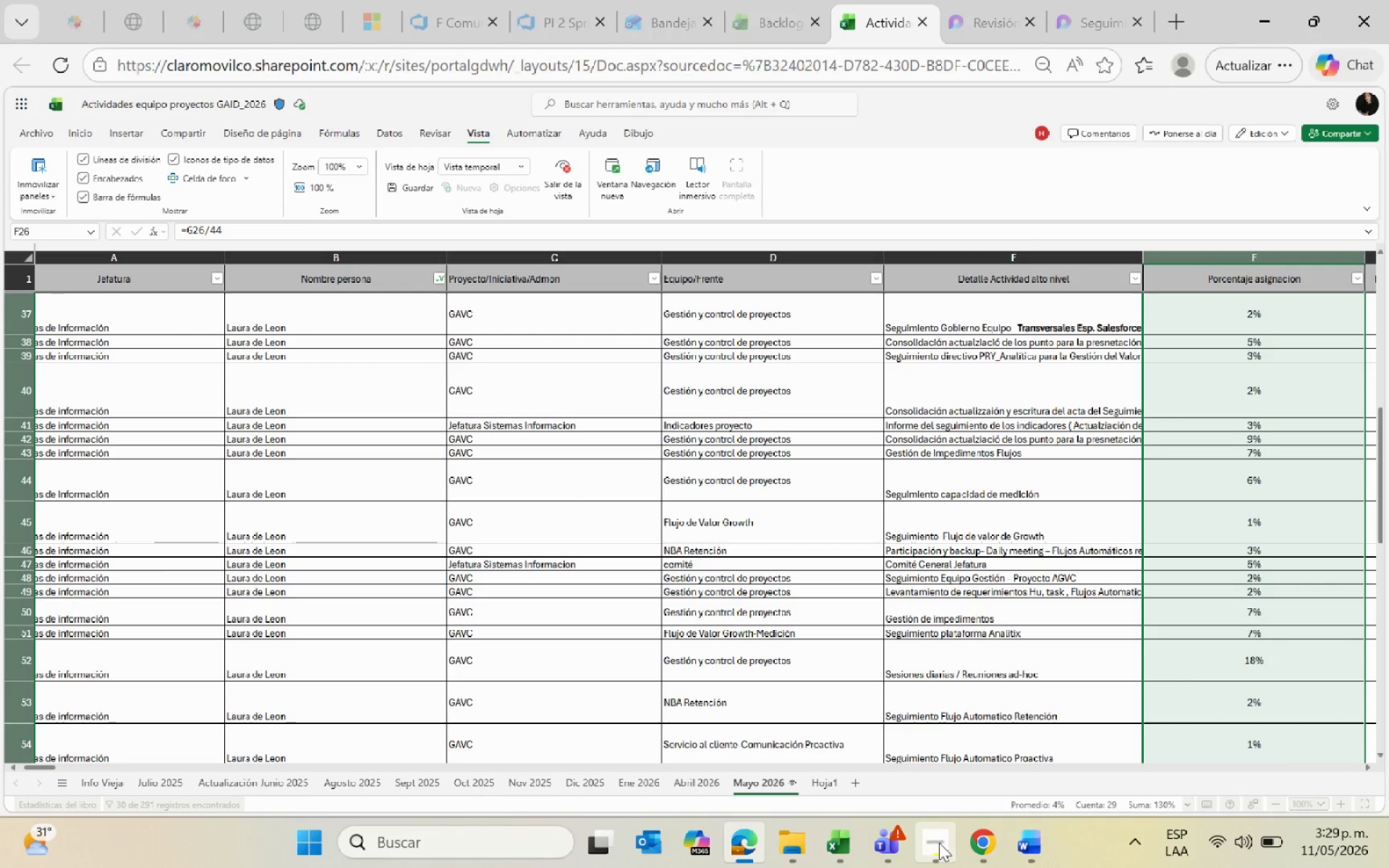 
left_click([993, 846])
 